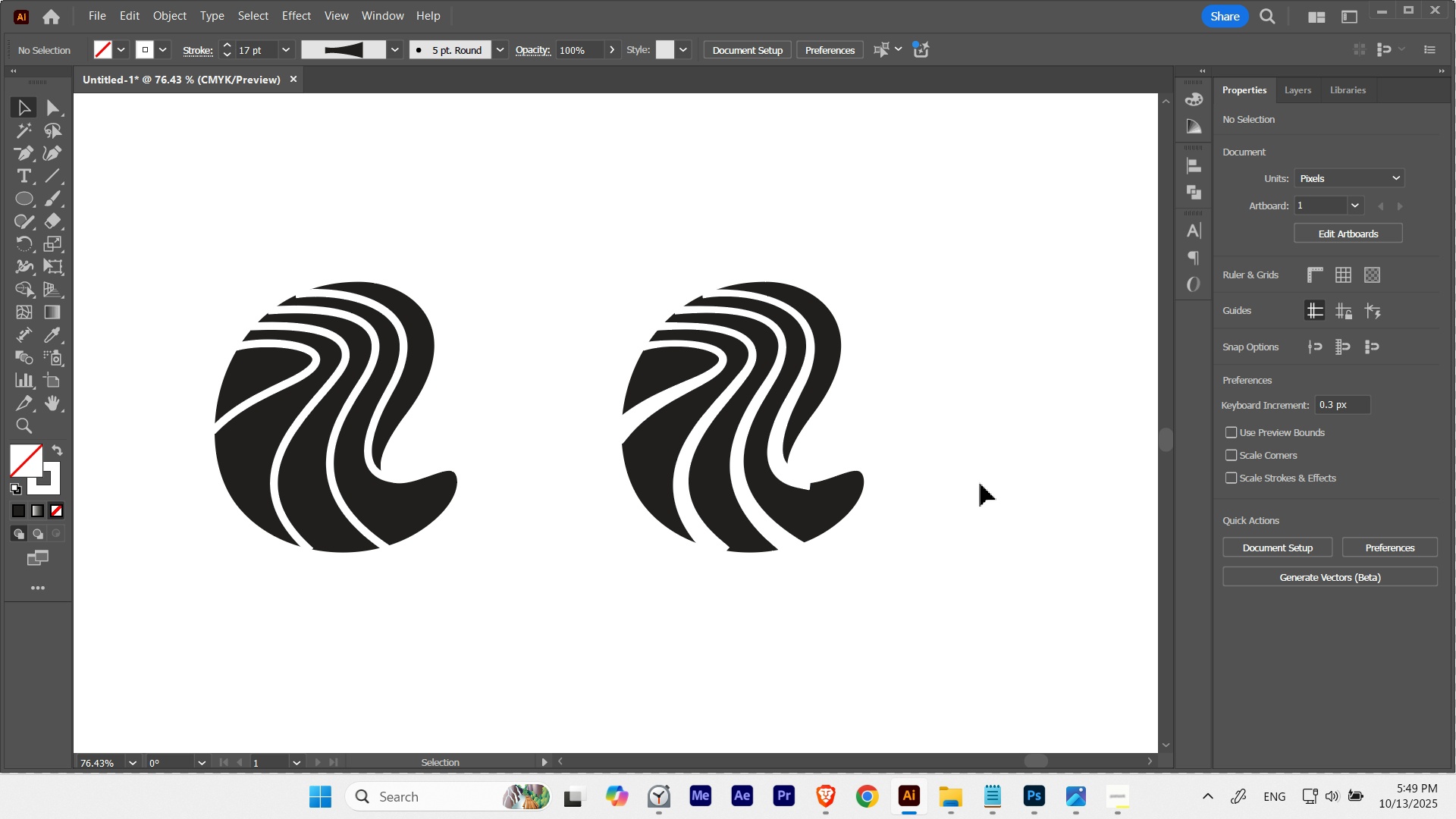 
left_click([981, 484])
 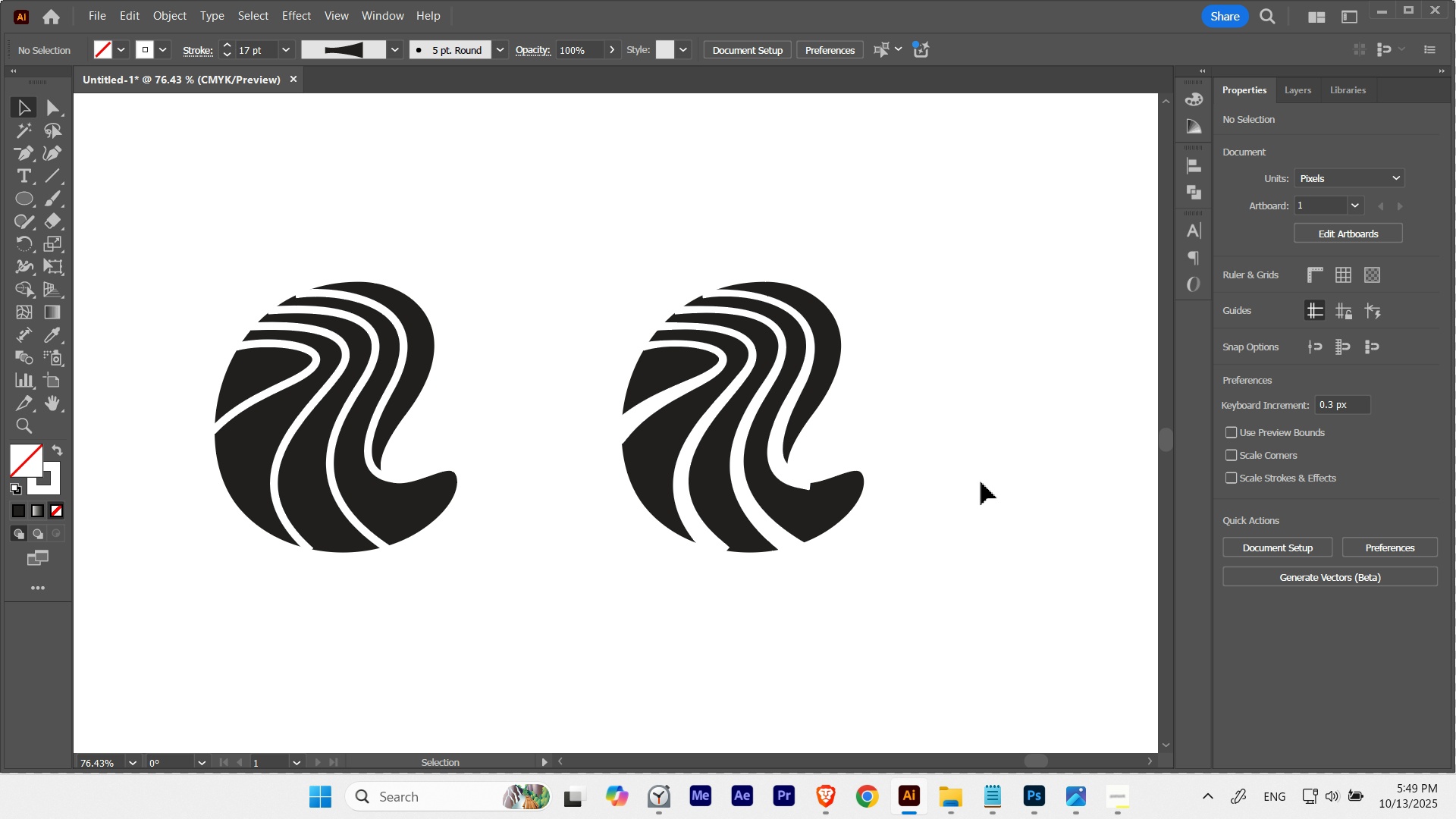 
left_click([984, 479])
 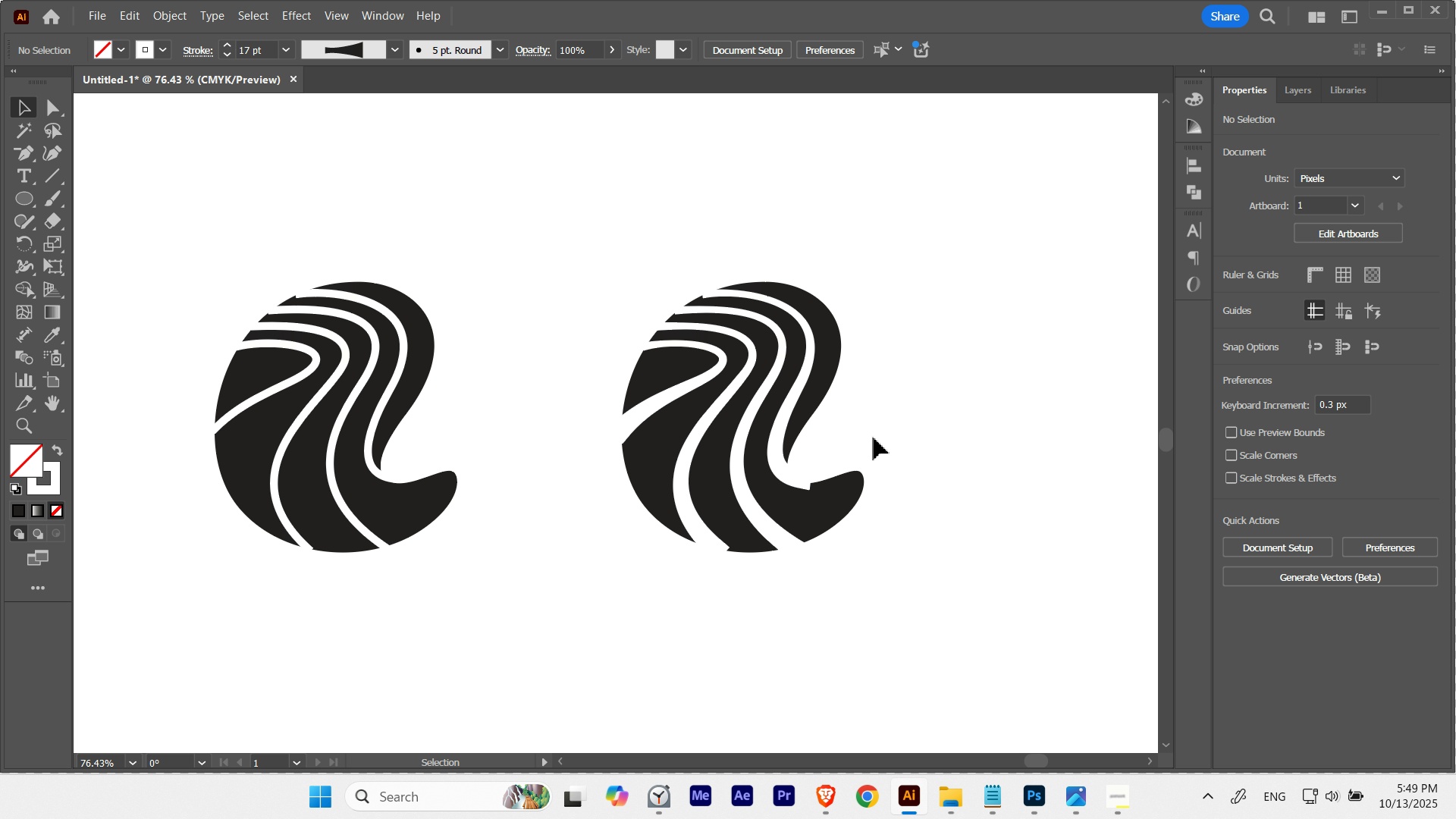 
hold_key(key=ControlLeft, duration=1.11)
 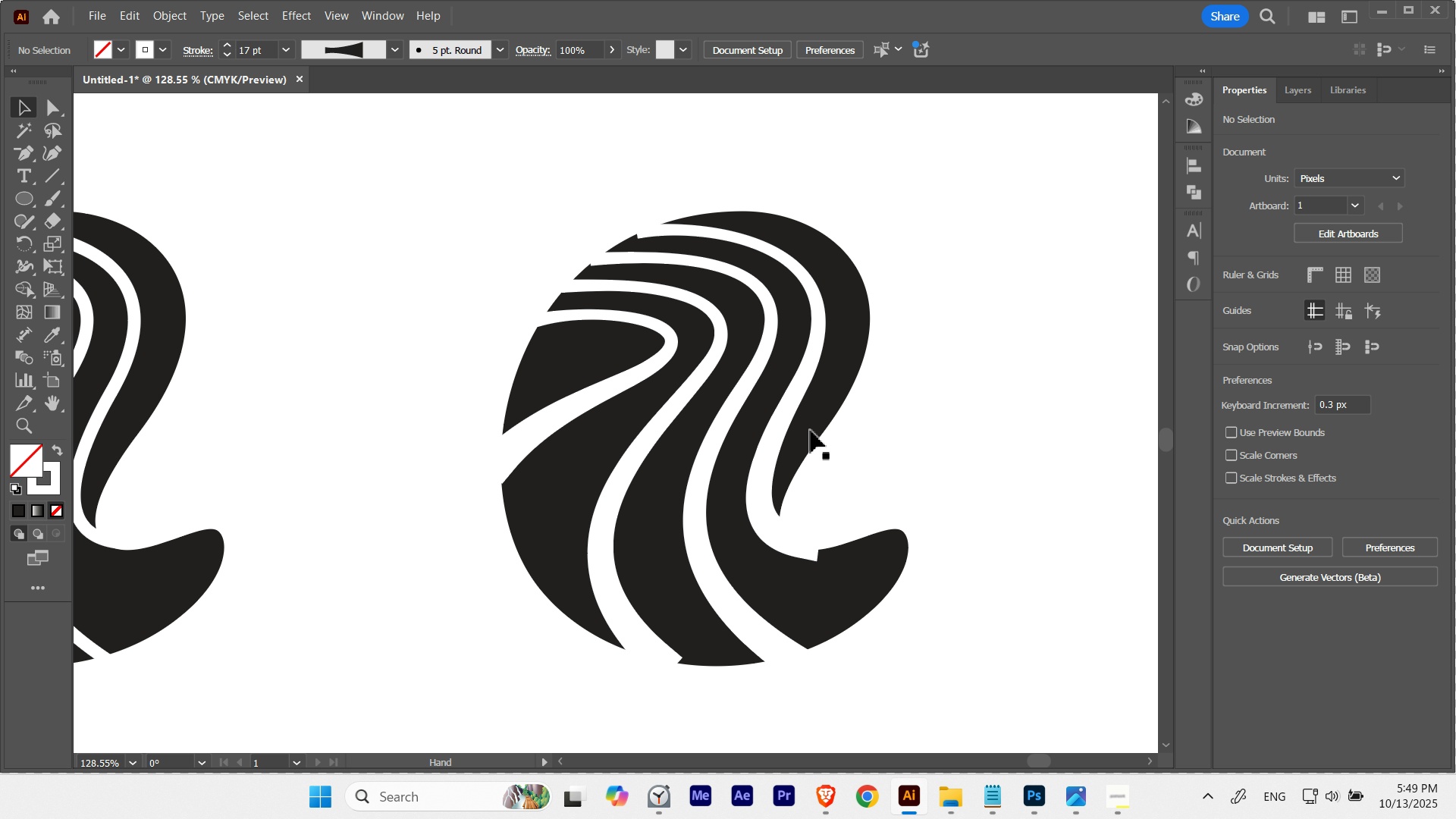 
hold_key(key=Space, duration=1.52)
 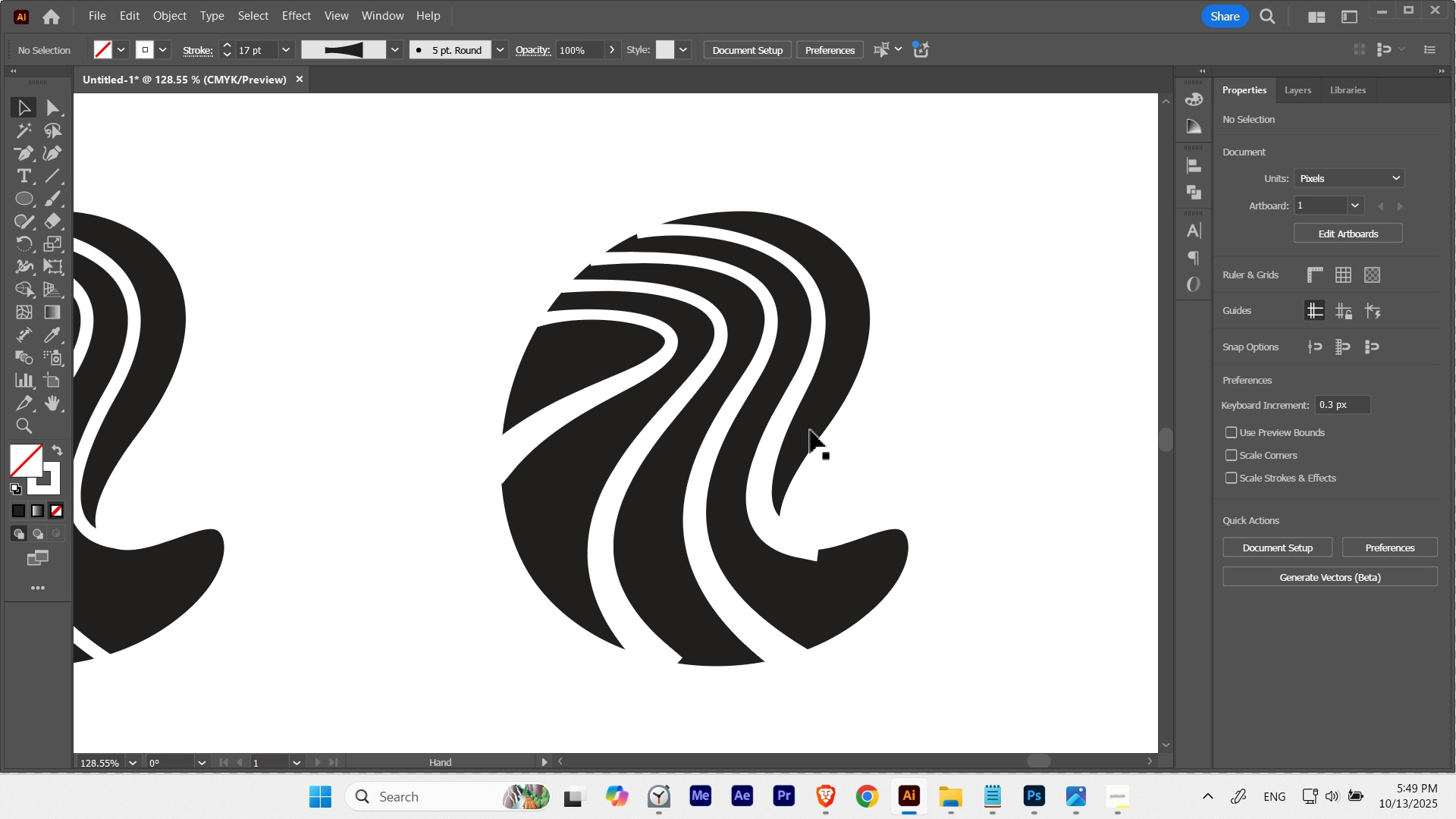 
key(Space)
 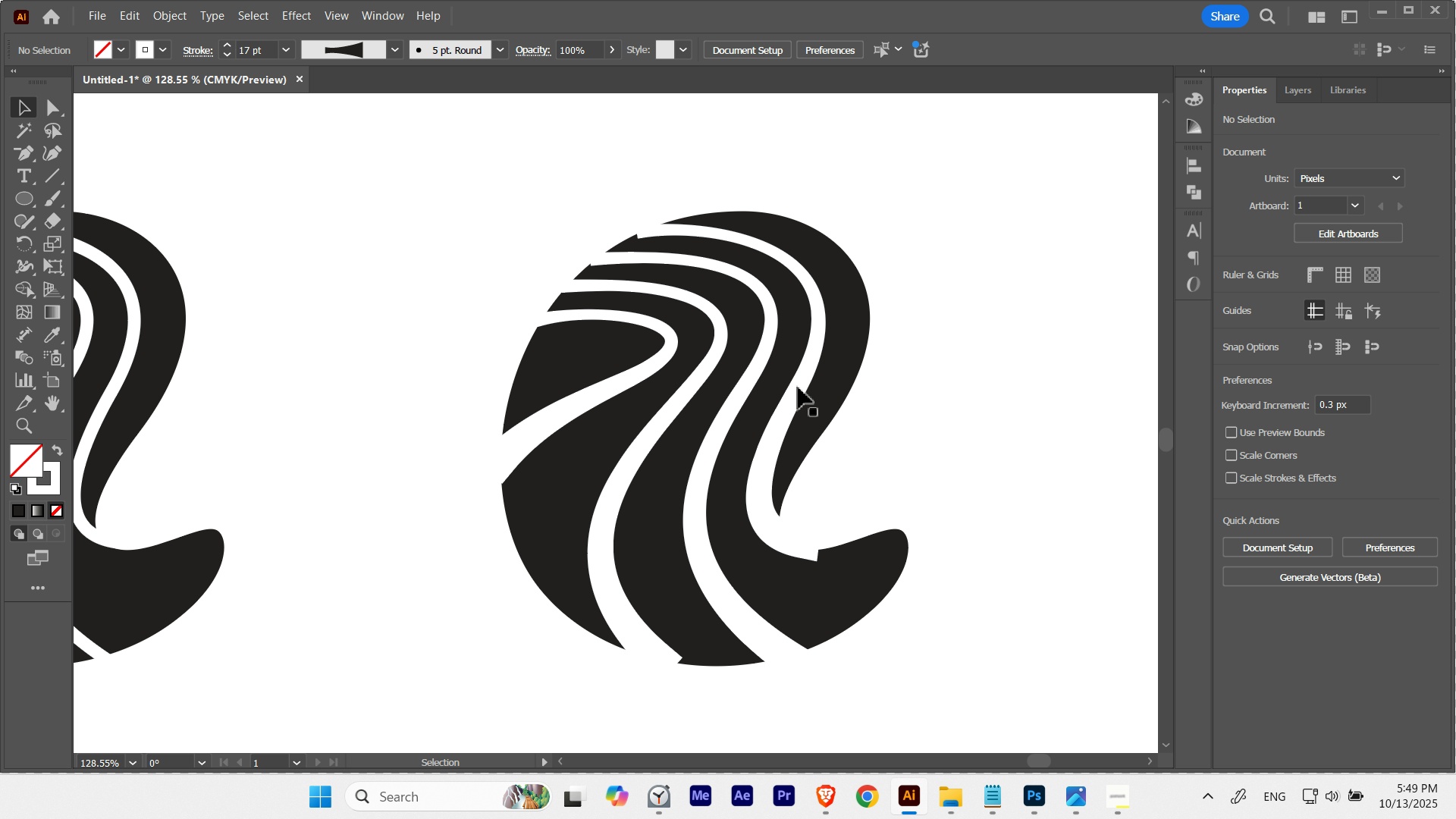 
key(A)
 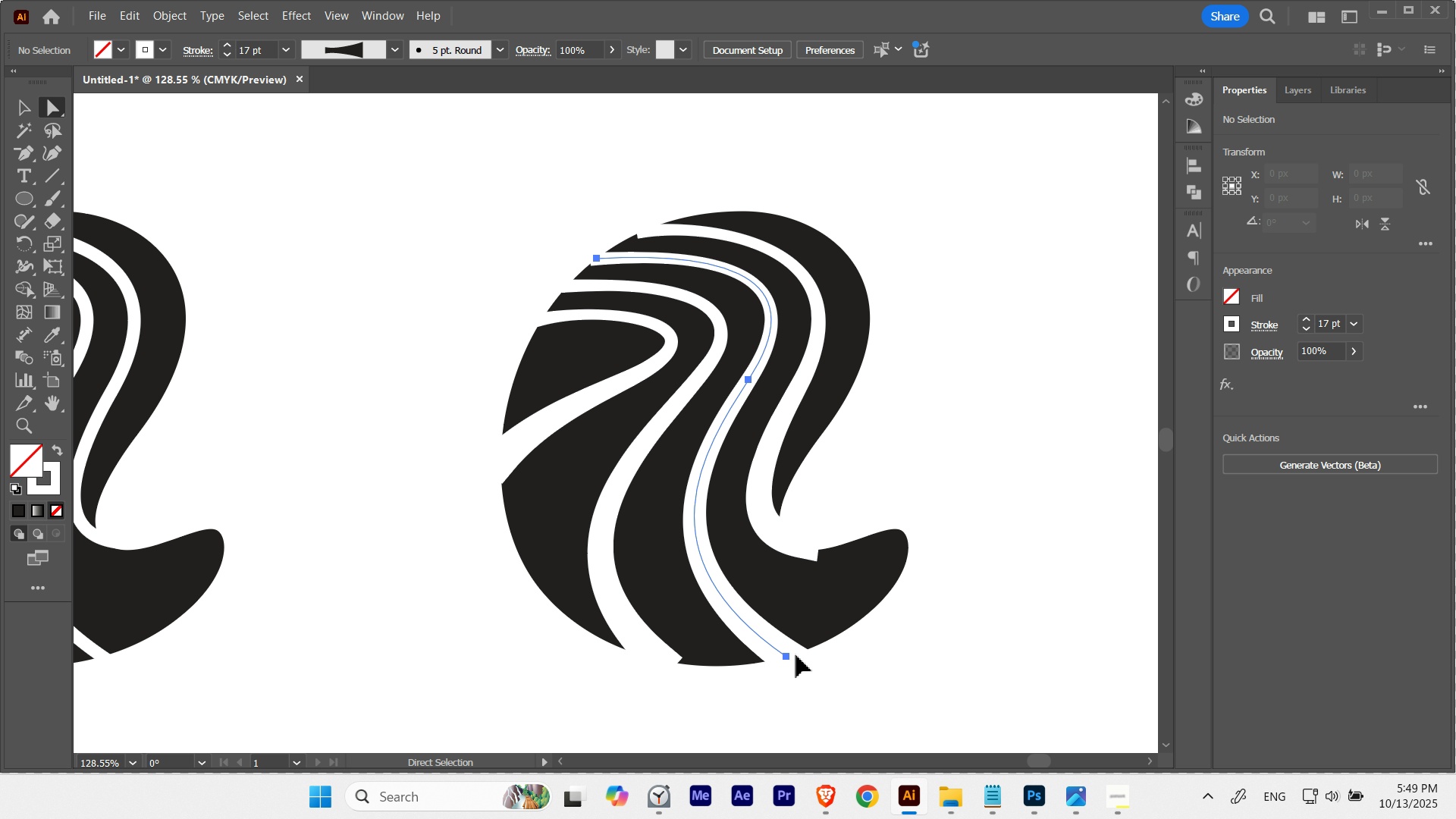 
left_click([796, 655])
 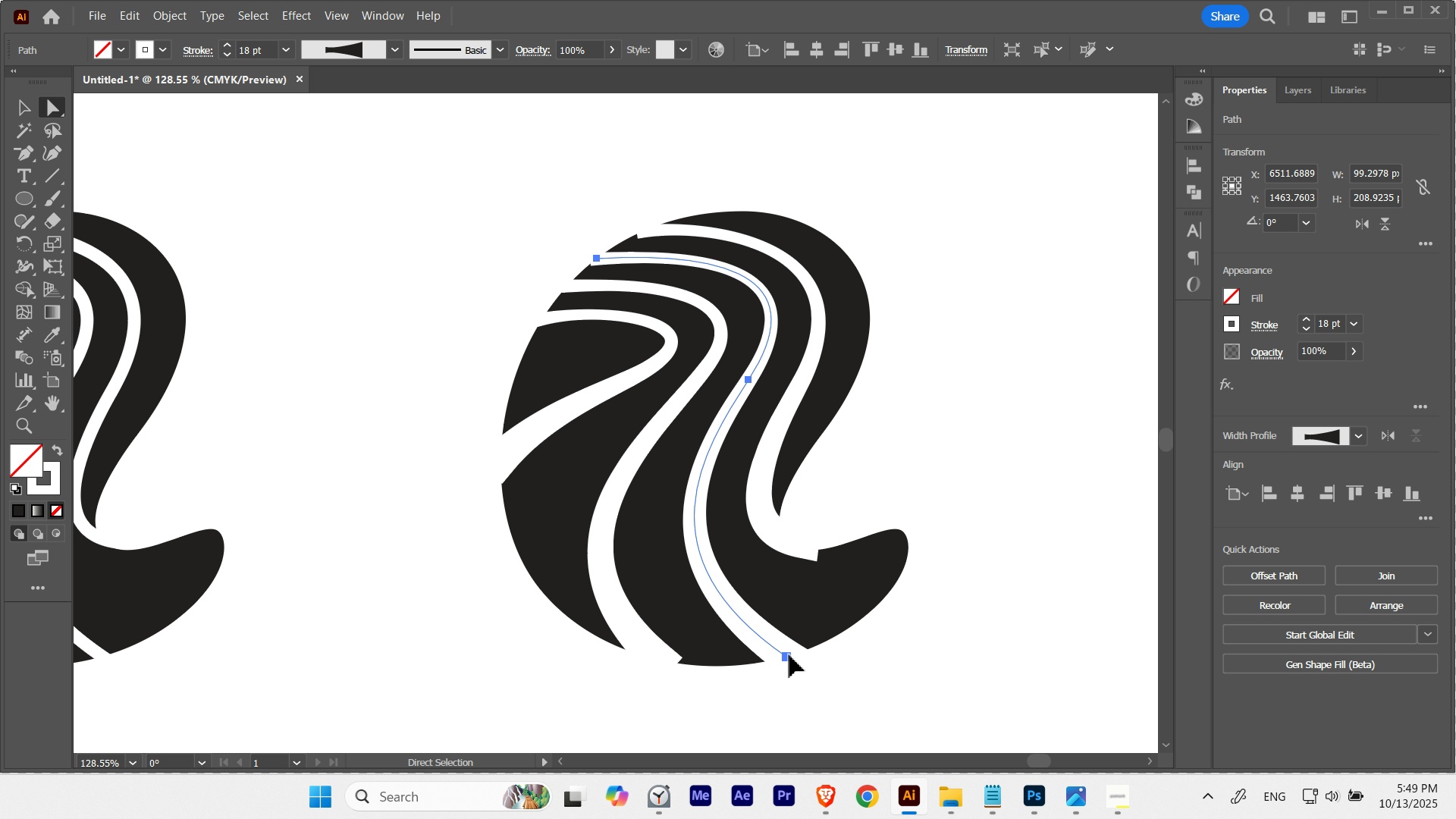 
left_click([789, 655])
 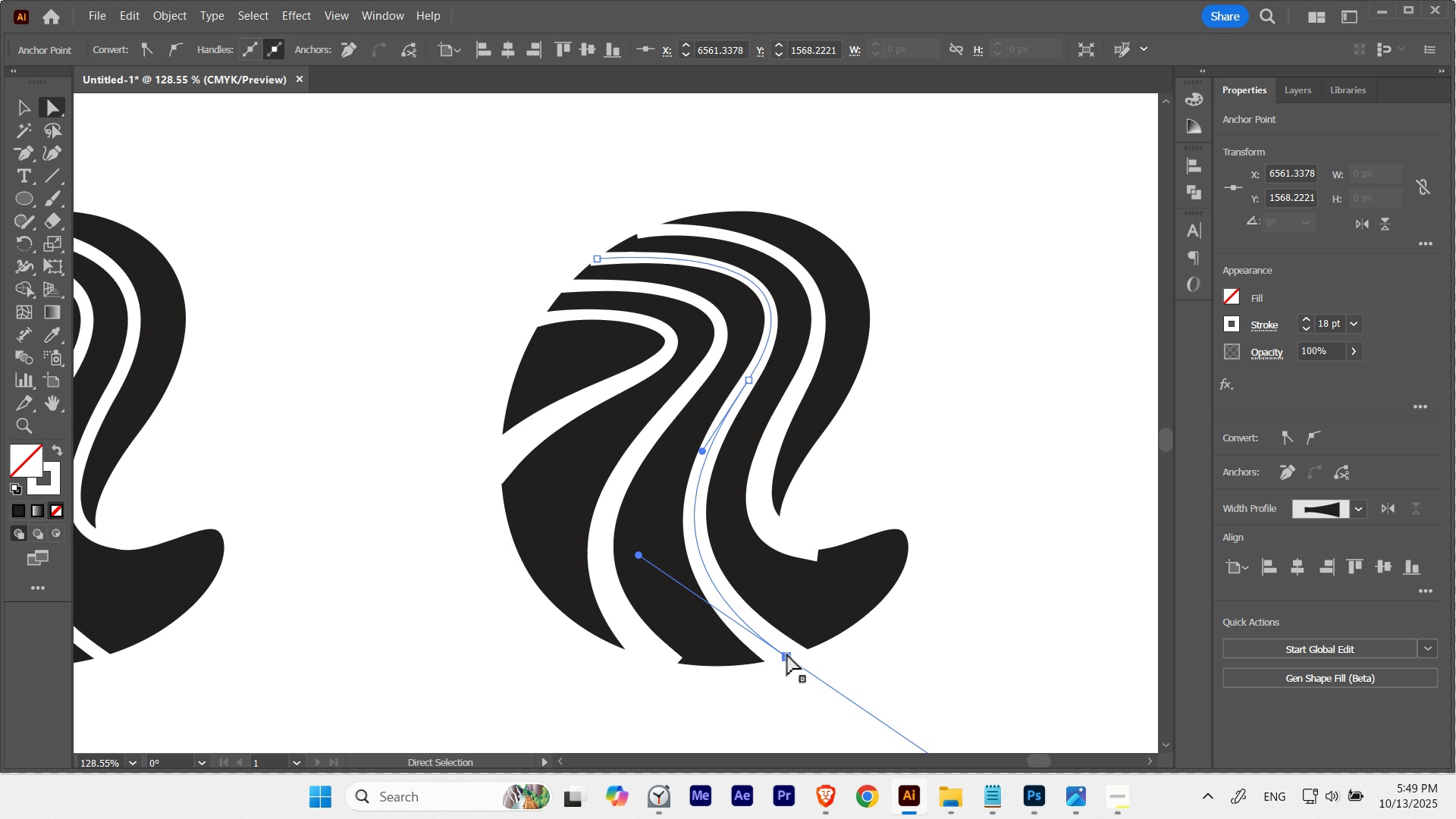 
hold_key(key=ControlLeft, duration=0.35)
 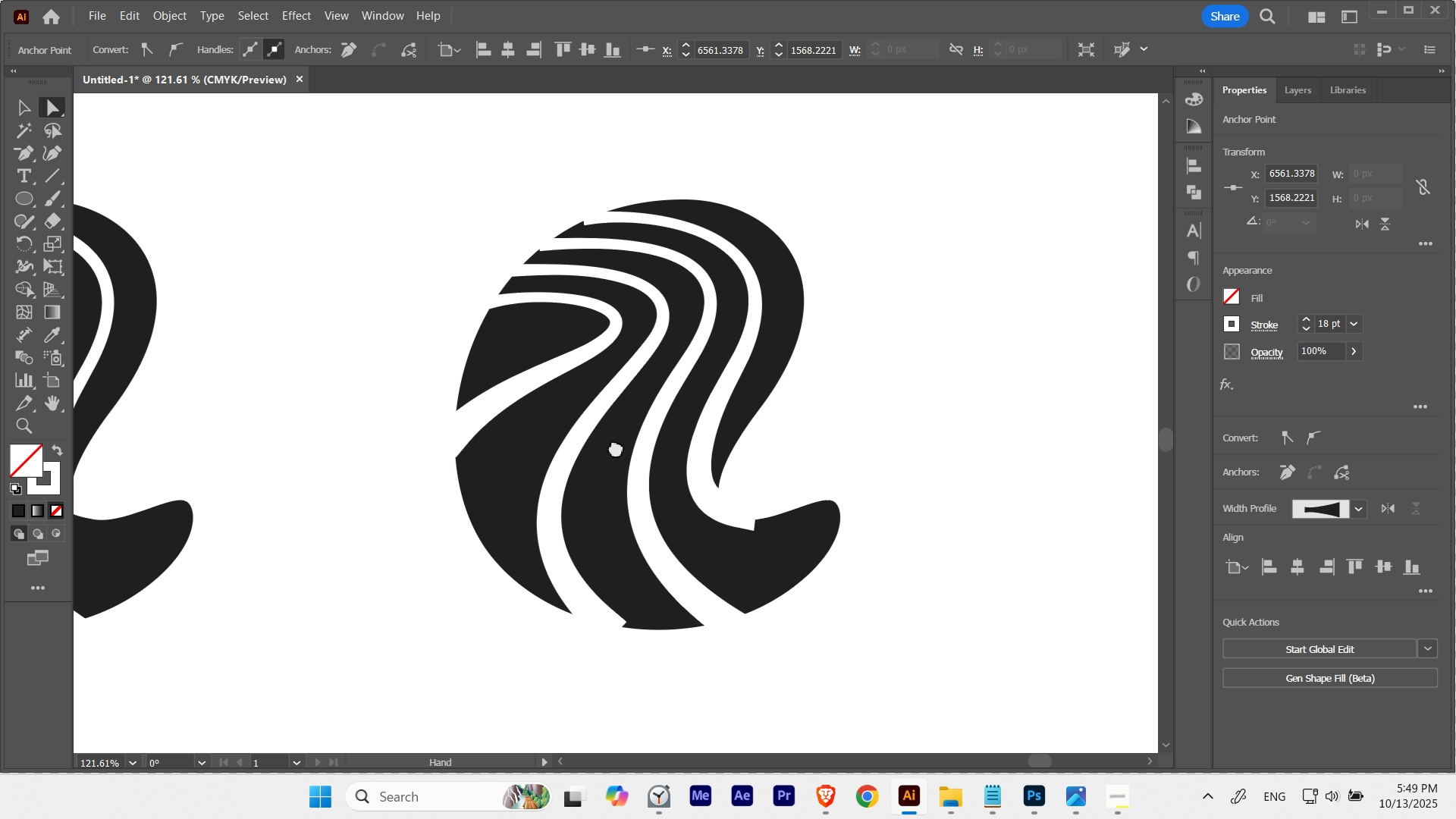 
hold_key(key=Space, duration=1.05)
 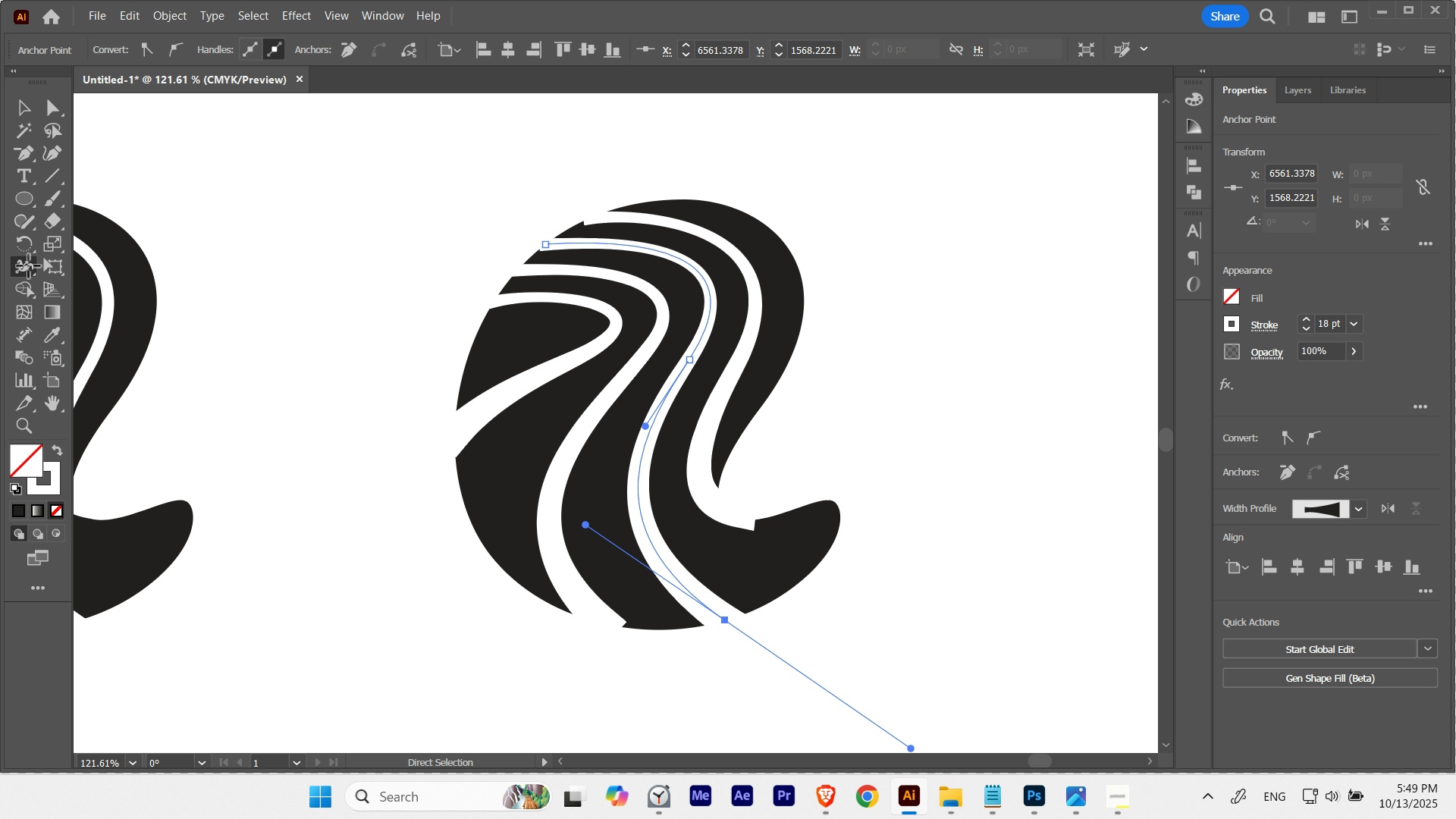 
left_click([29, 266])
 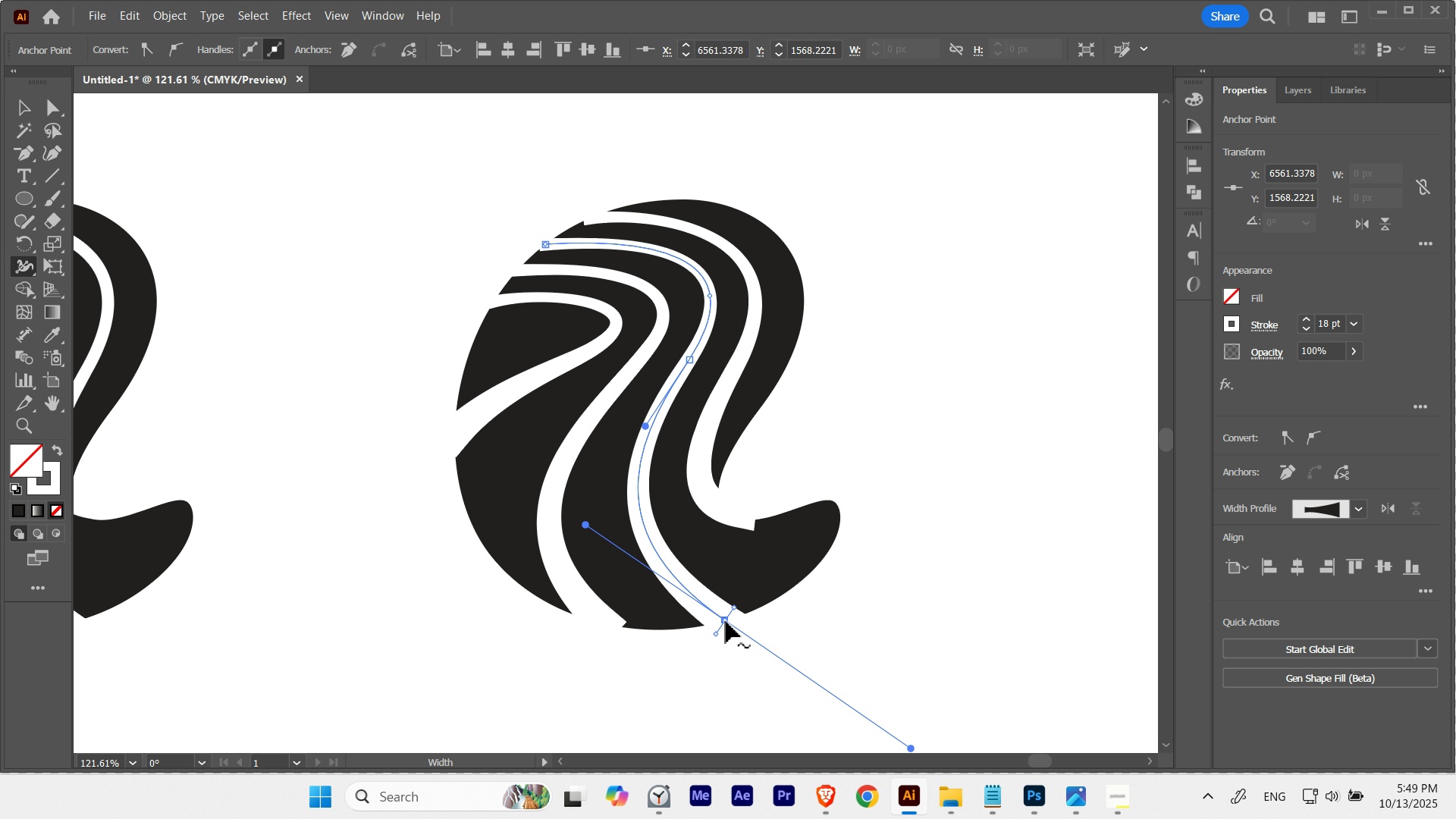 
double_click([726, 621])
 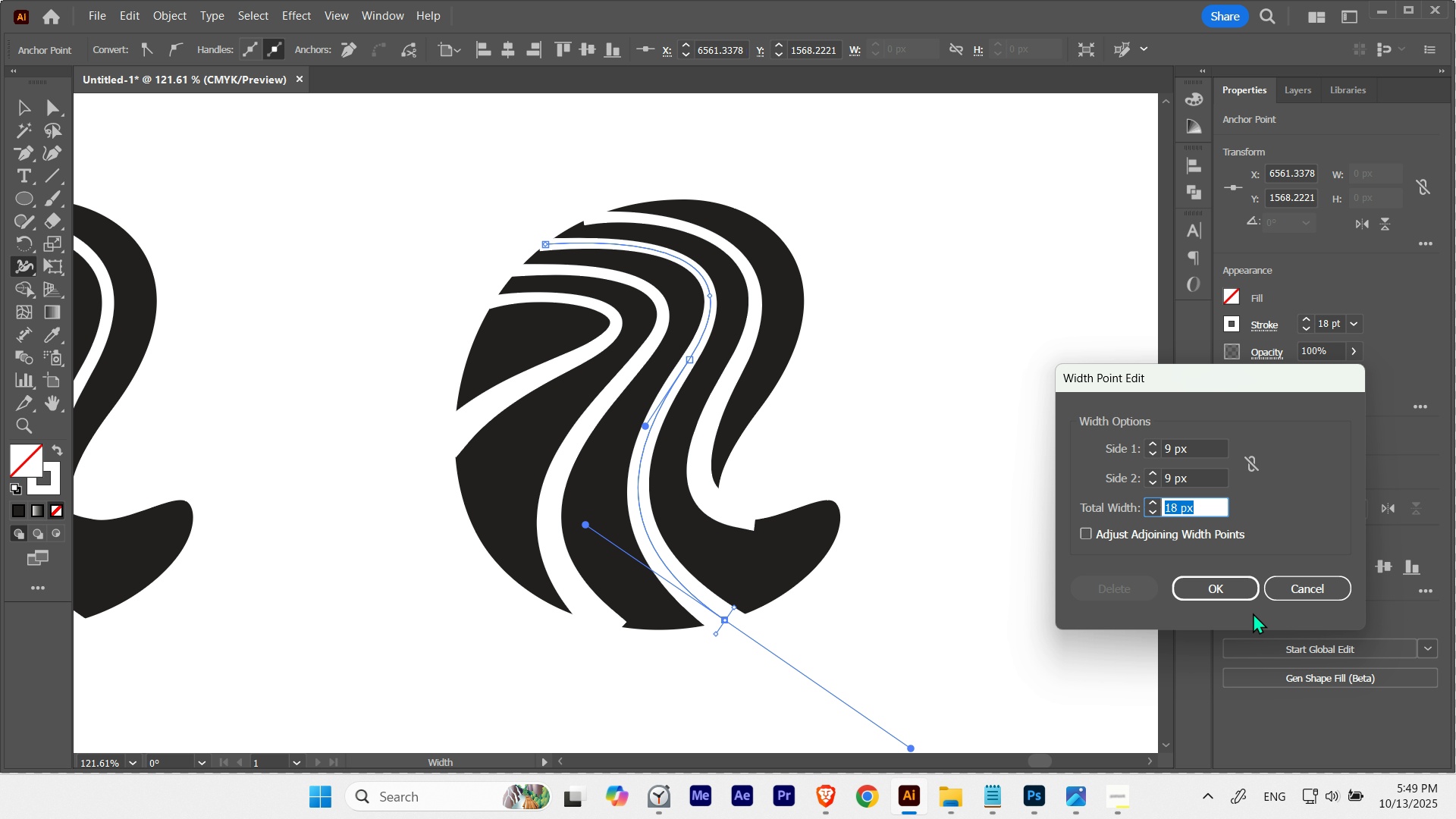 
left_click([1278, 597])
 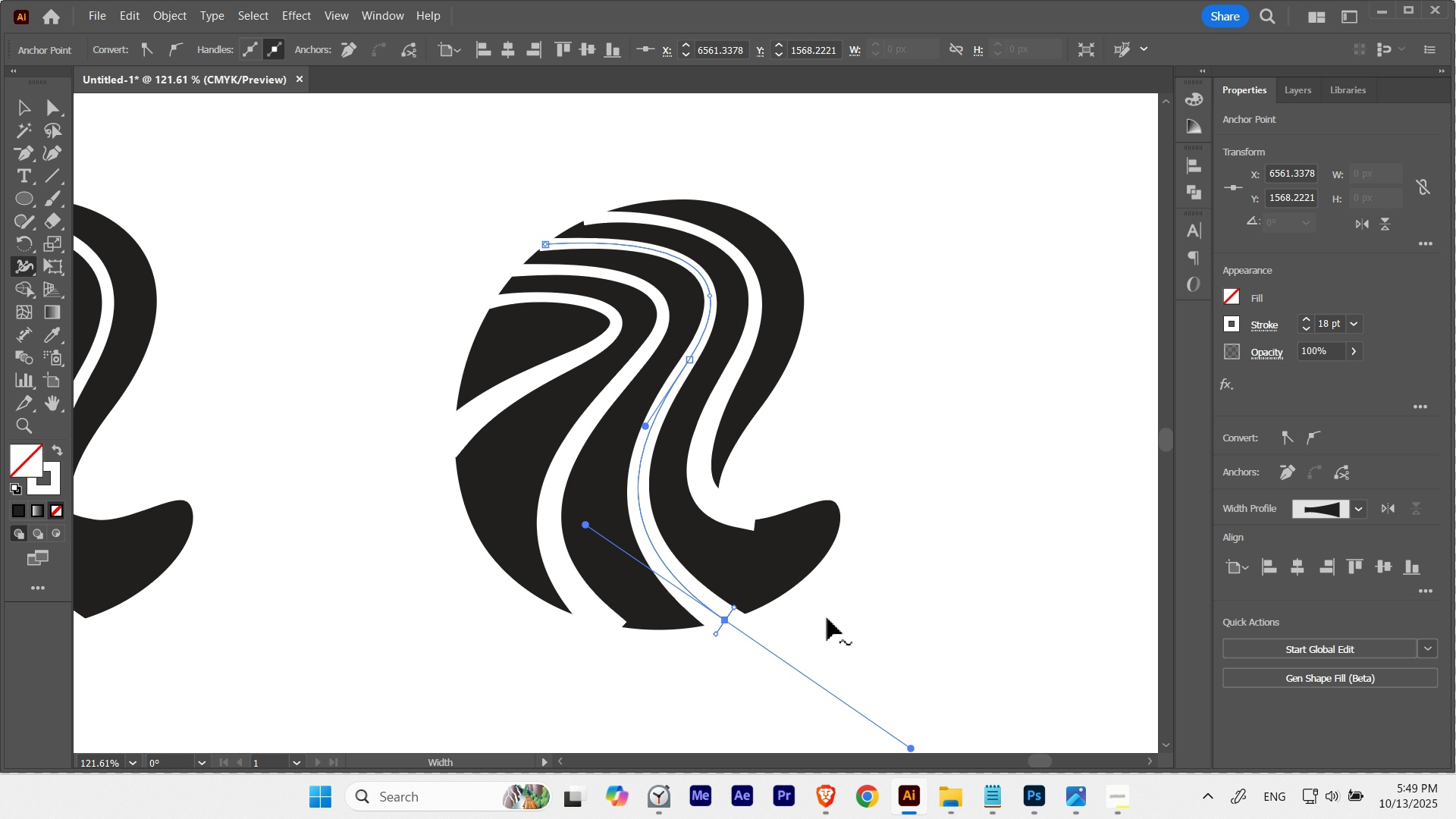 
key(Control+ControlLeft)
 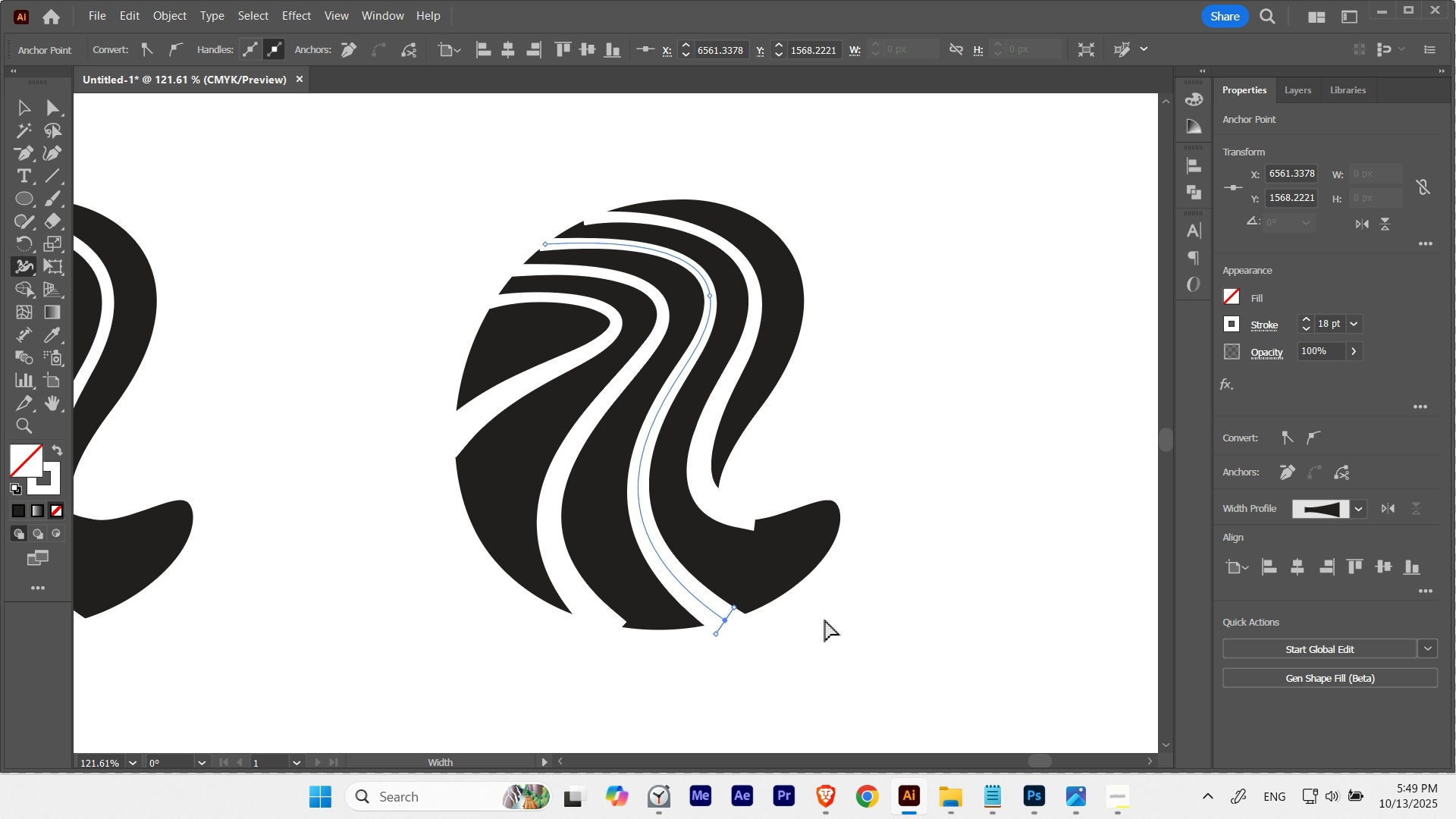 
key(Control+H)
 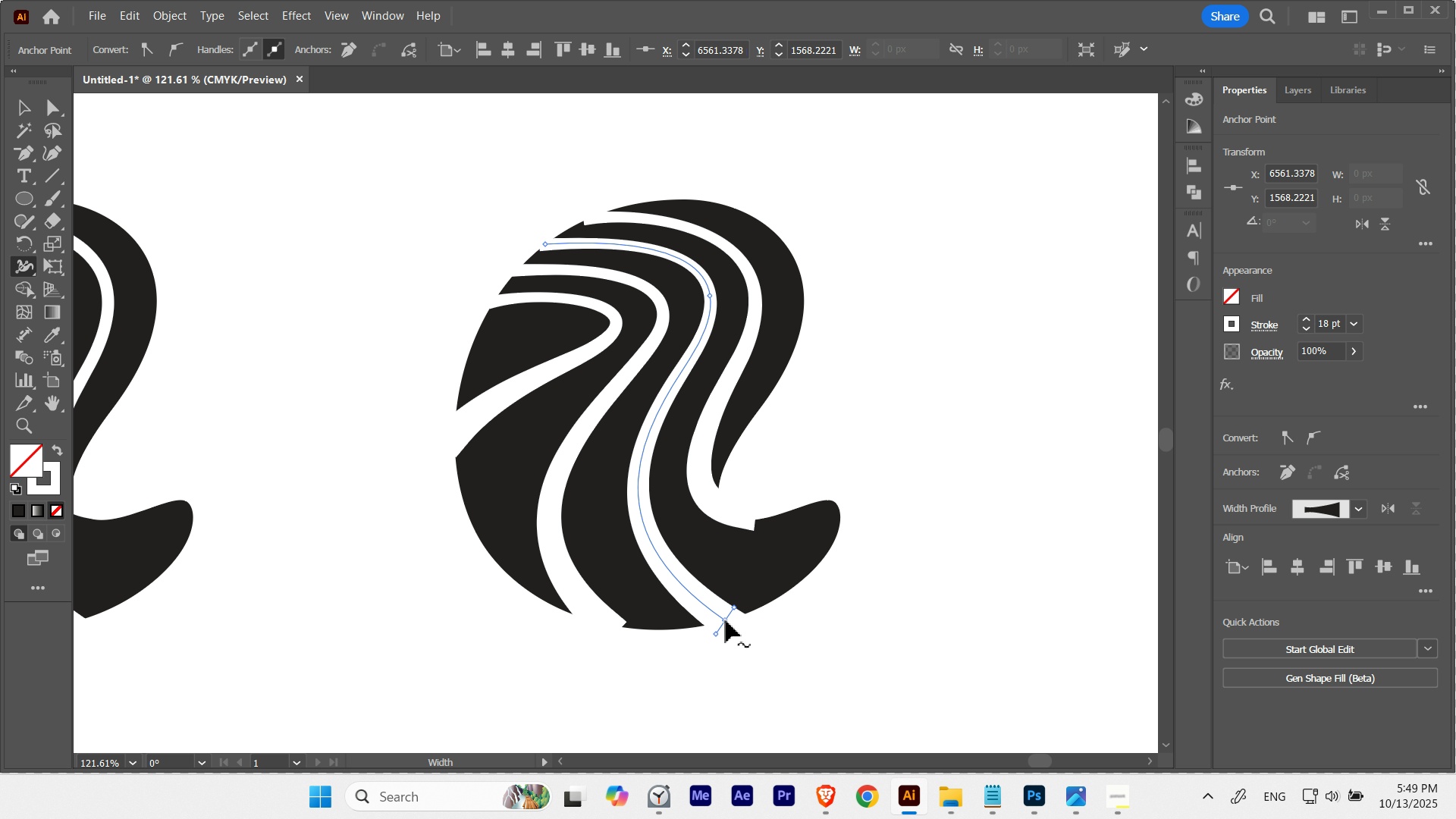 
double_click([726, 620])
 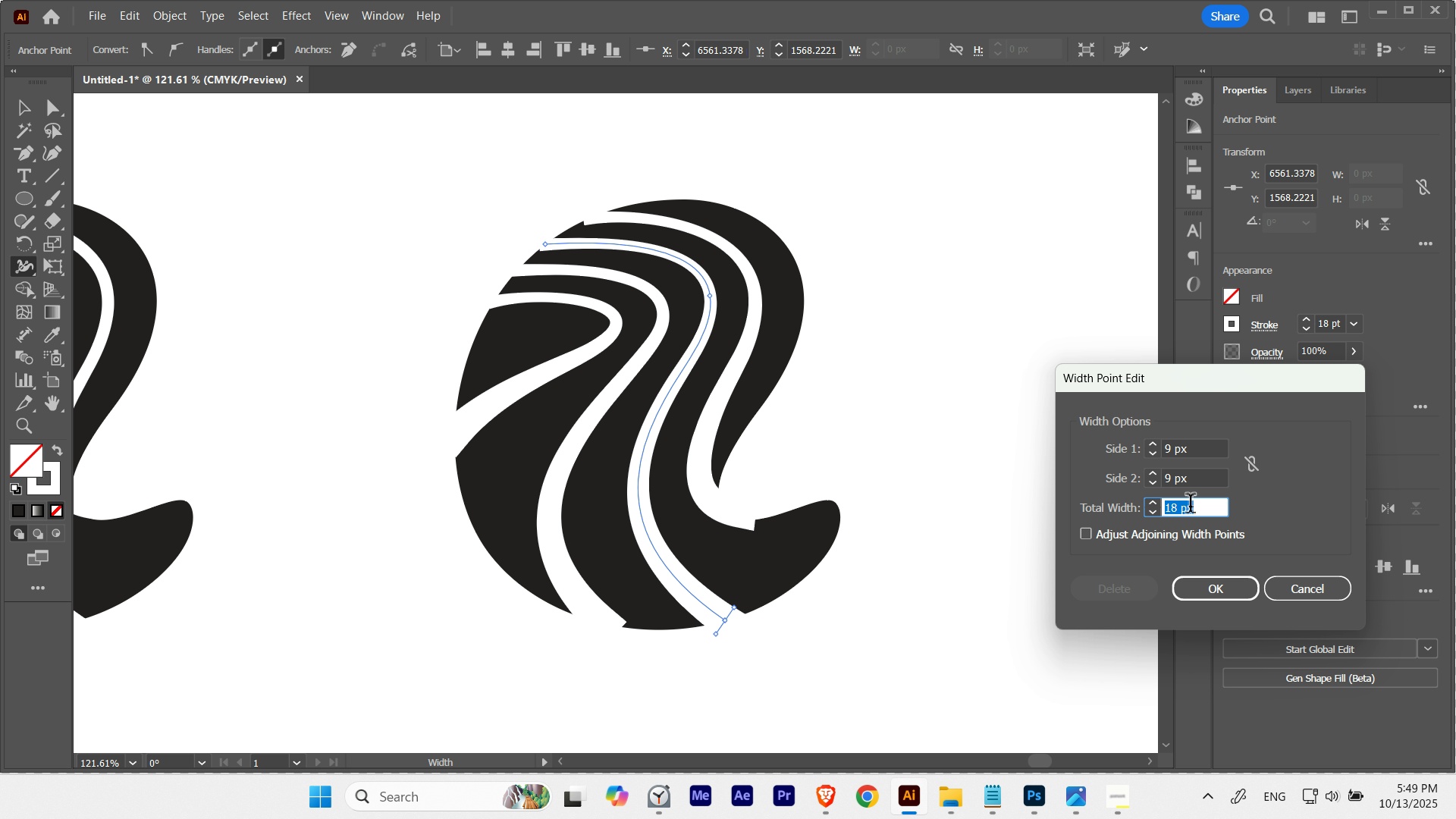 
scroll: coordinate [1191, 507], scroll_direction: down, amount: 2.0
 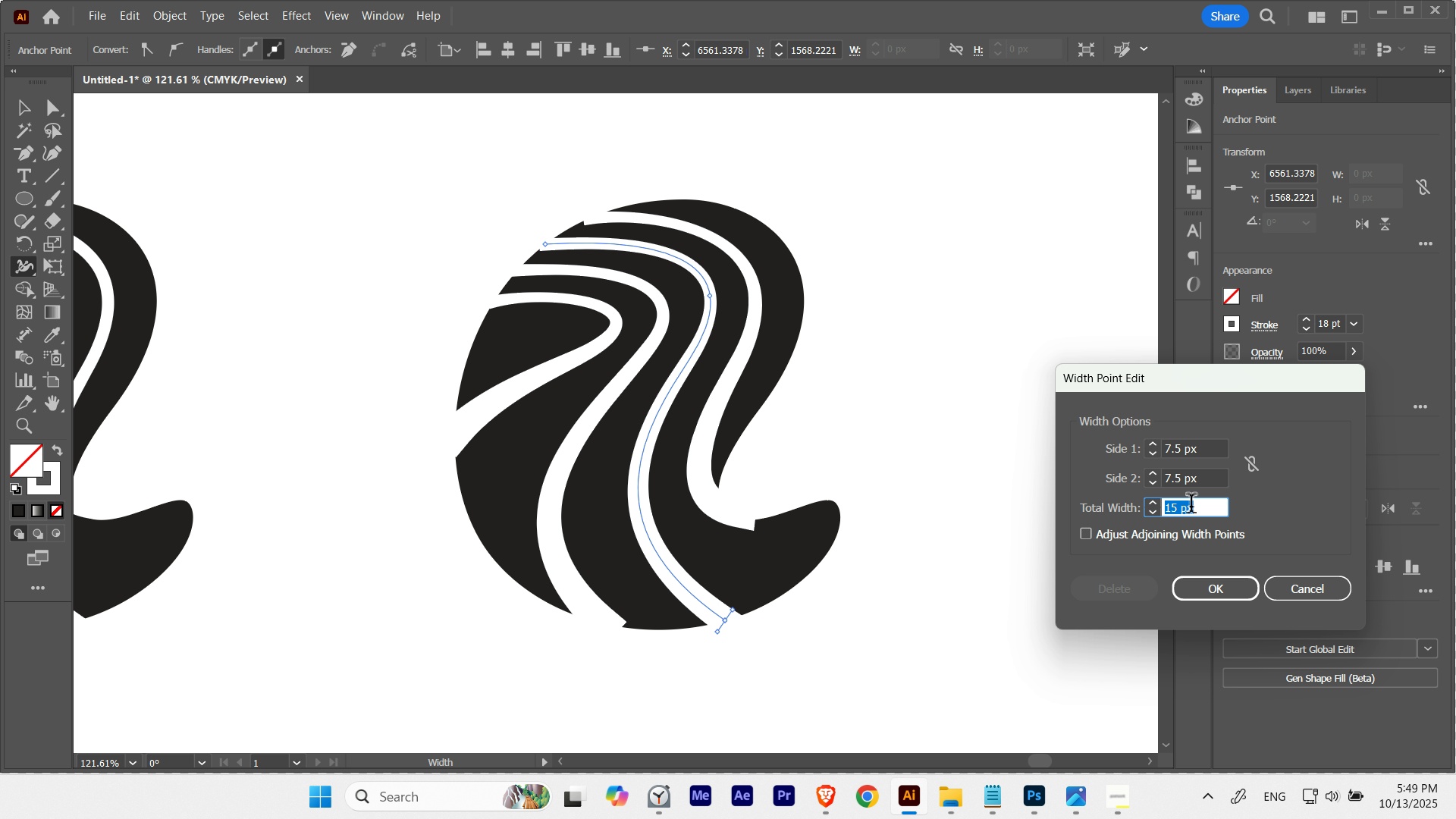 
scroll: coordinate [1191, 507], scroll_direction: none, amount: 0.0
 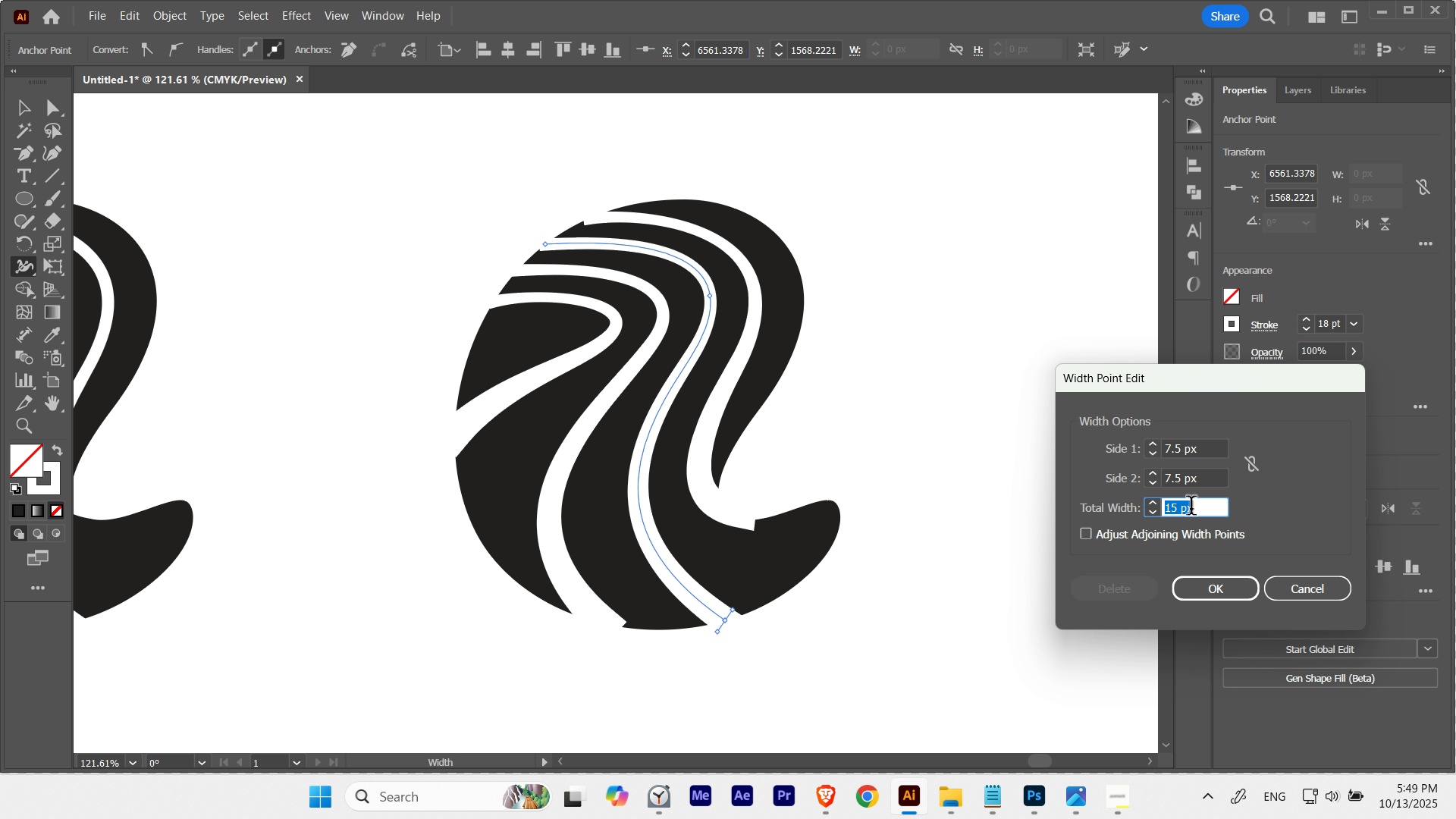 
left_click([1188, 585])
 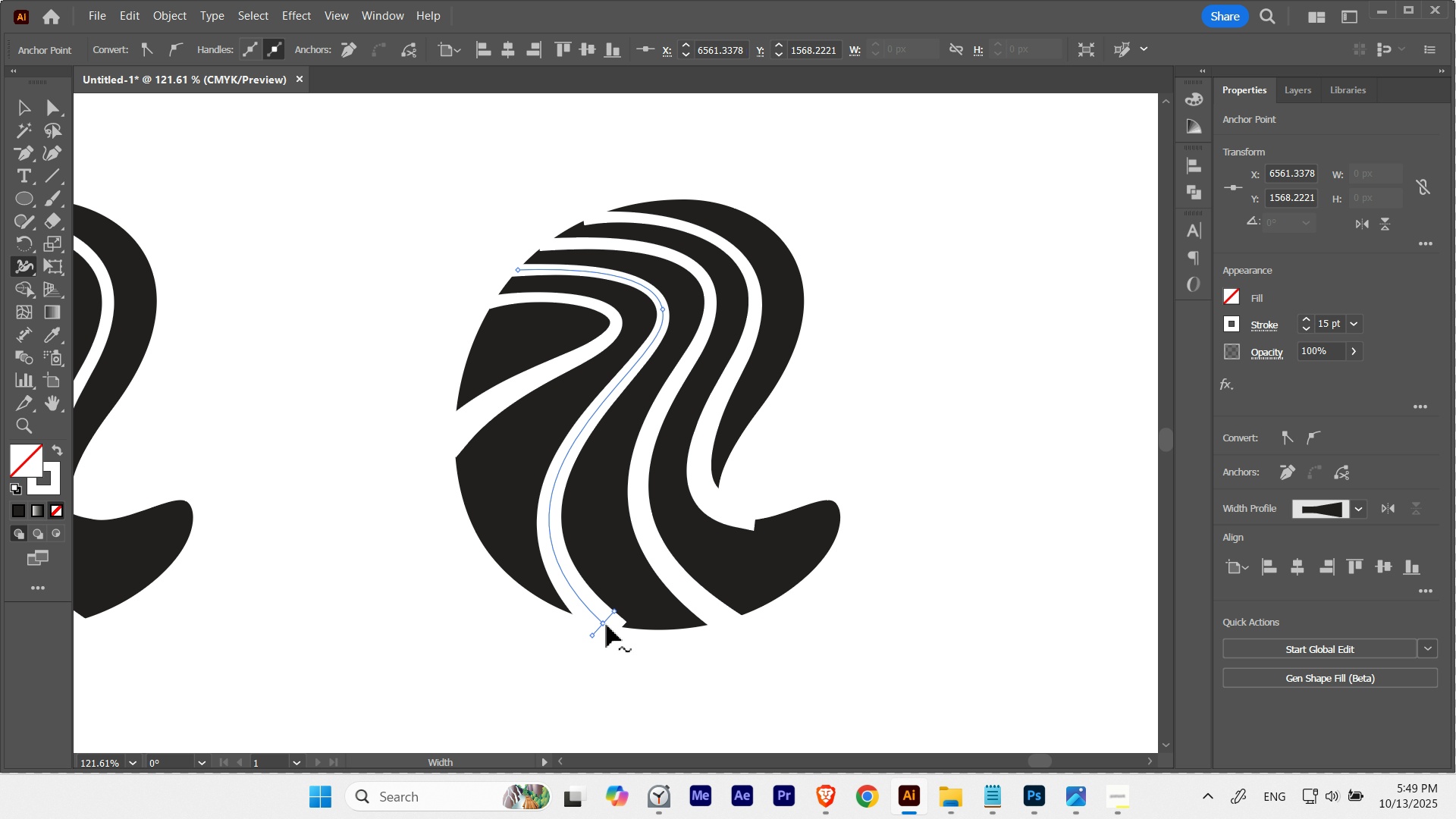 
double_click([607, 625])
 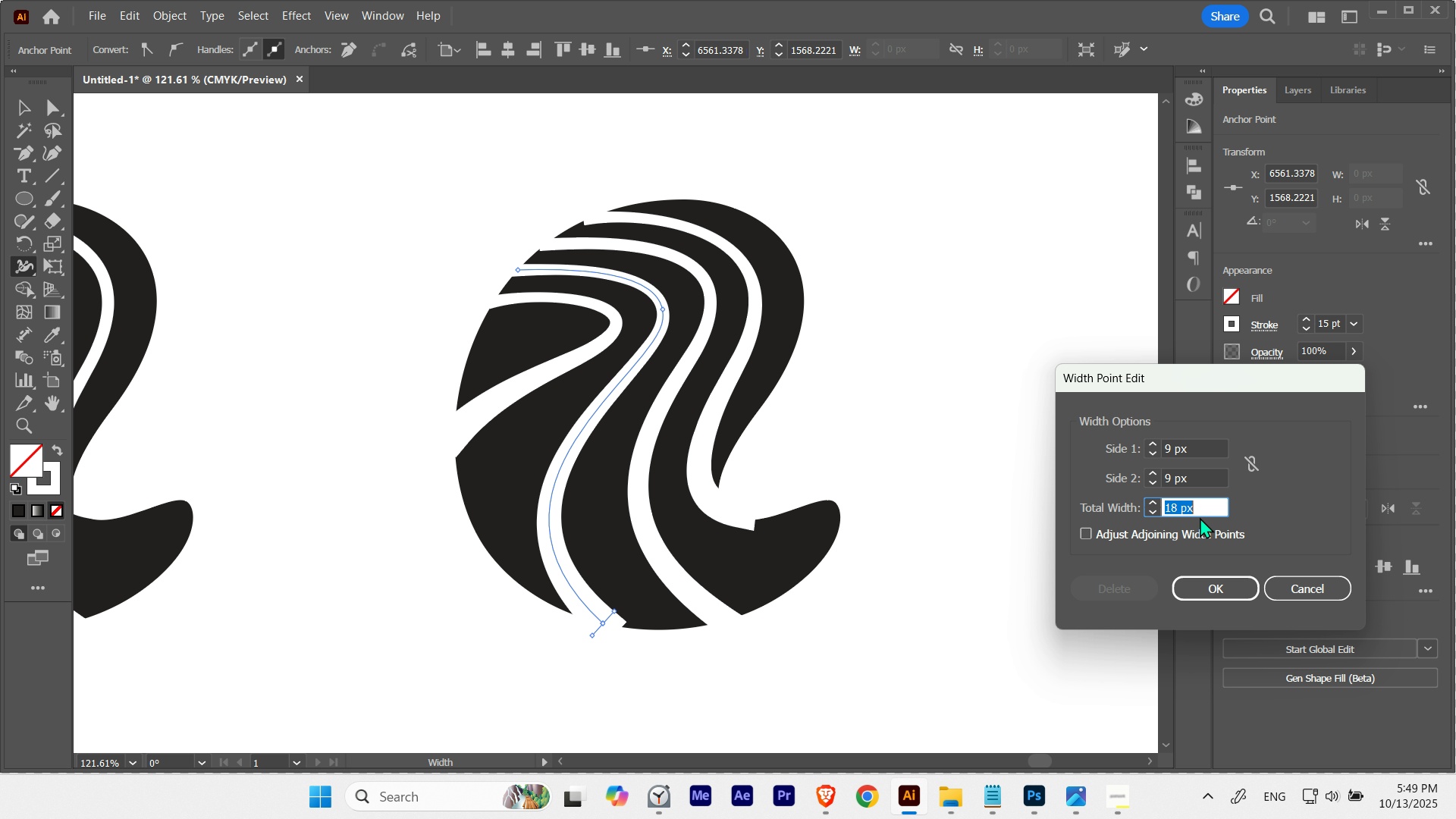 
key(Numpad1)
 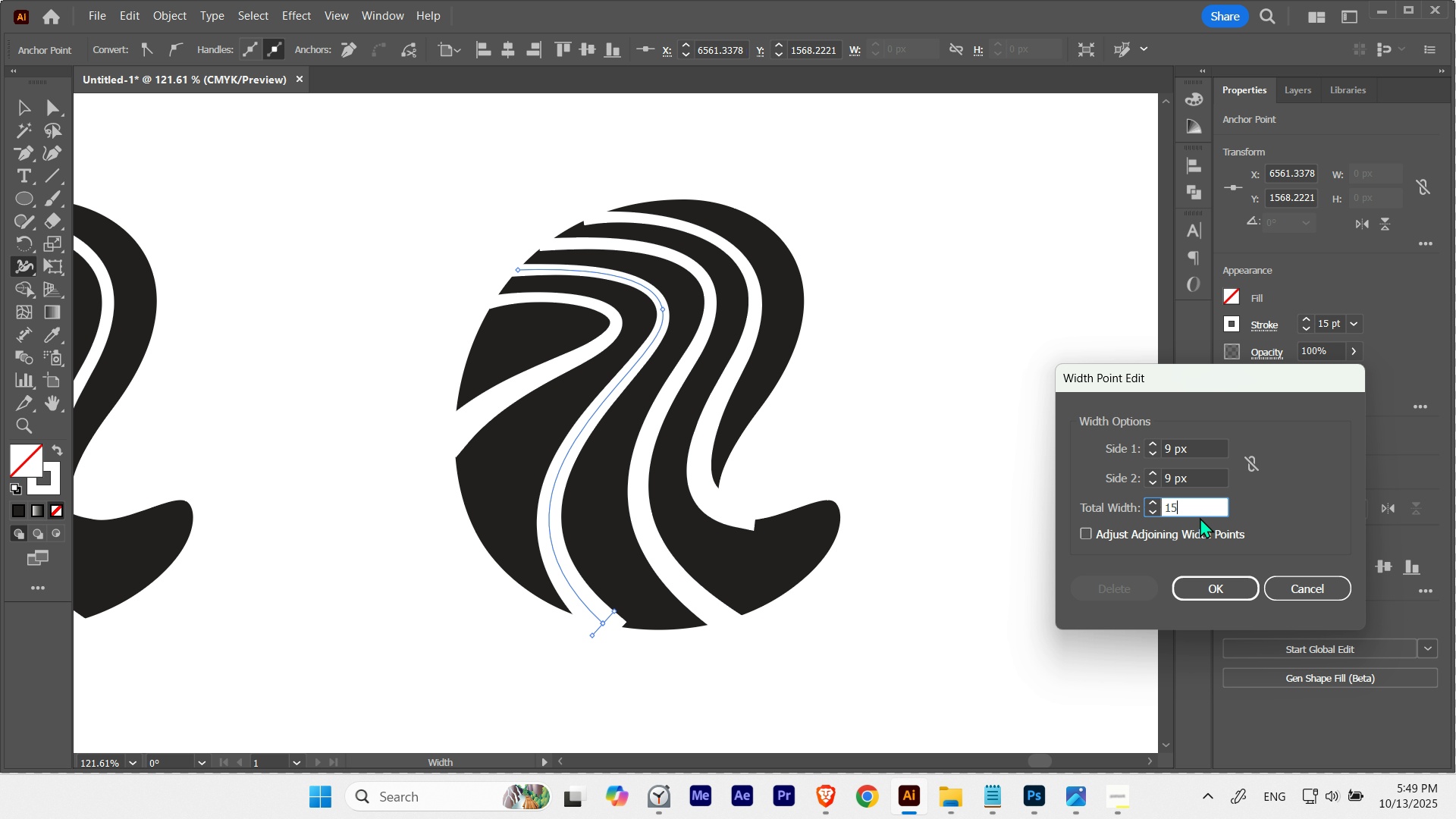 
key(Numpad5)
 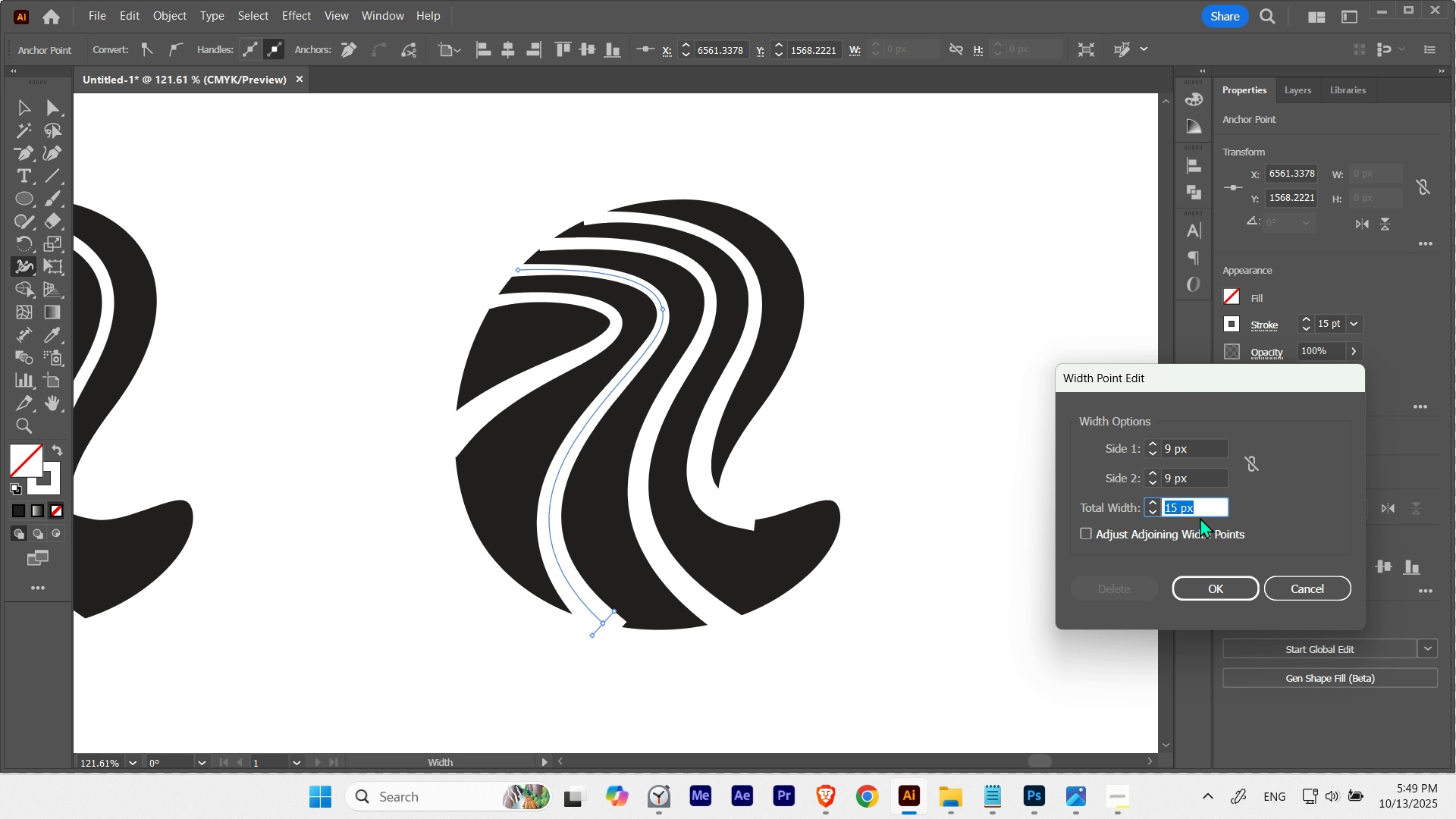 
key(NumpadEnter)
 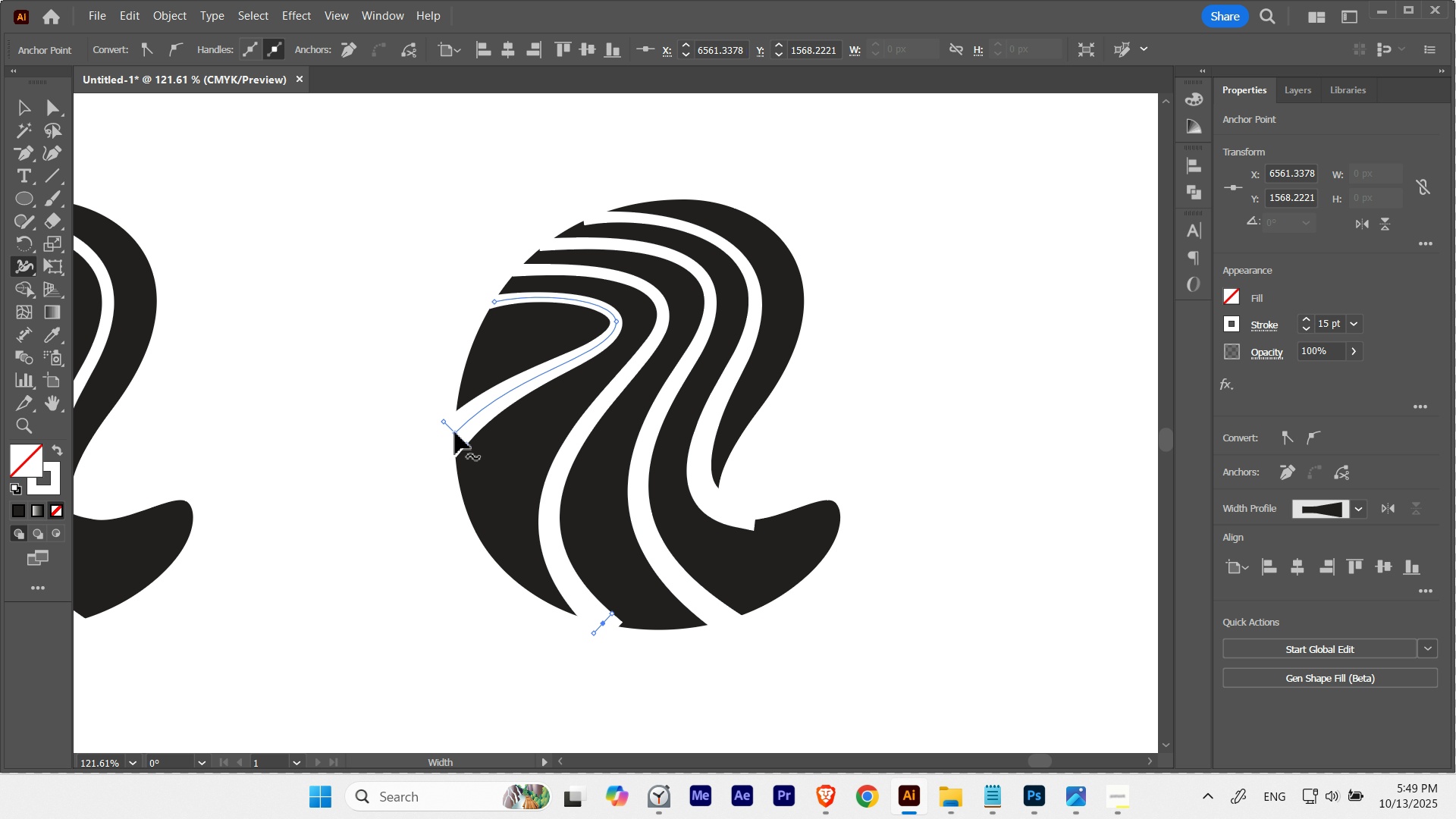 
double_click([455, 432])
 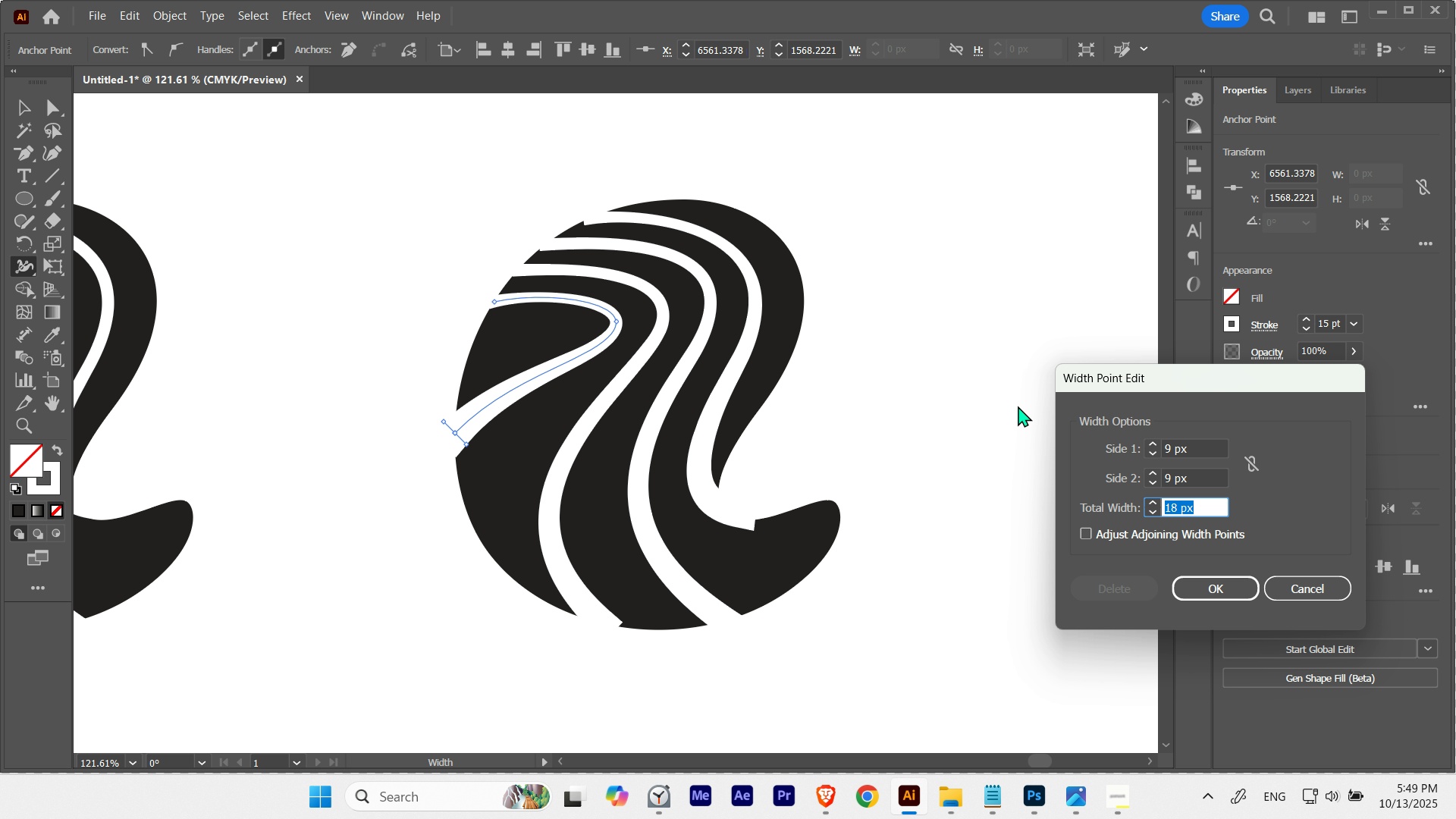 
key(Numpad1)
 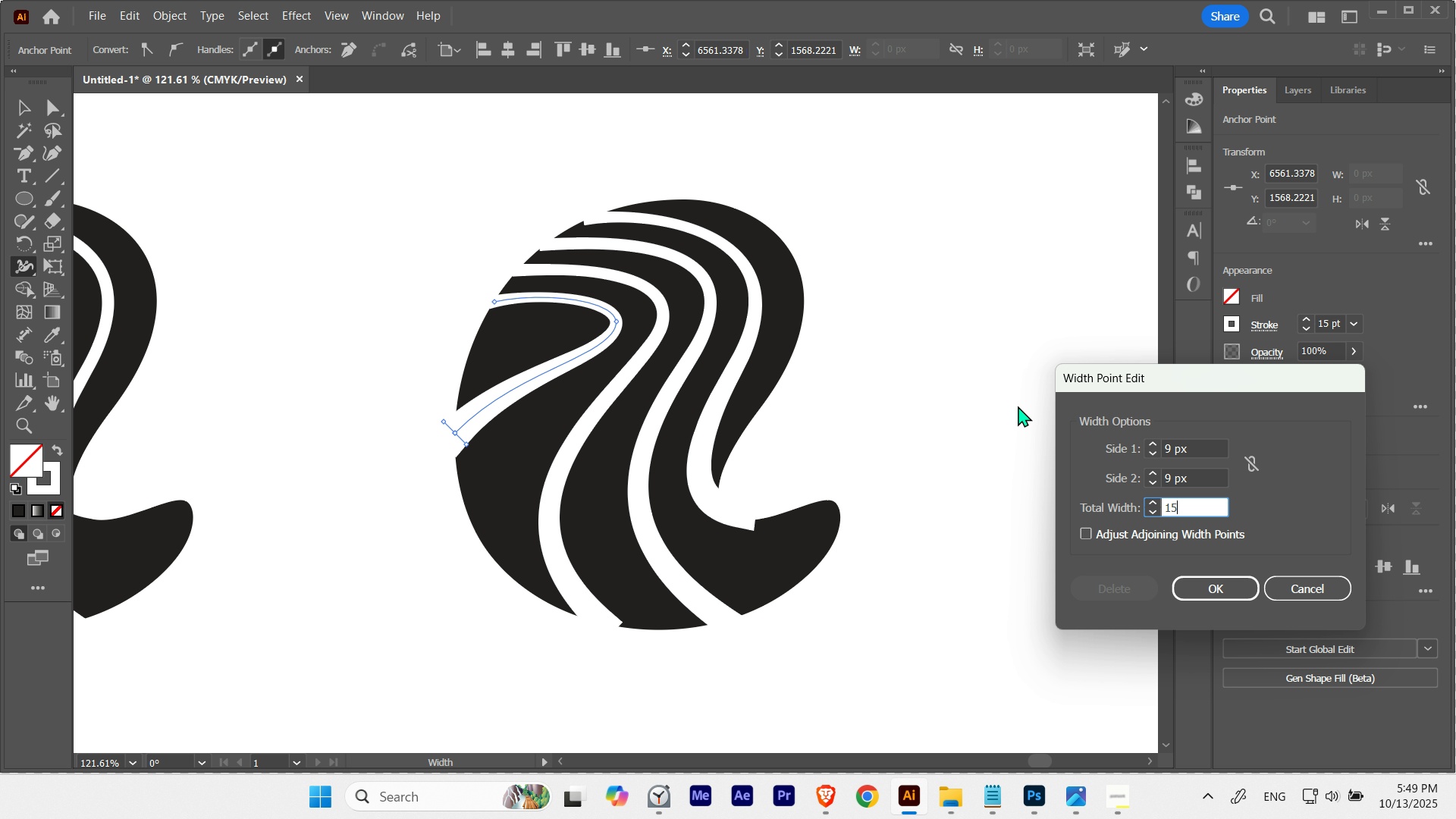 
key(Numpad5)
 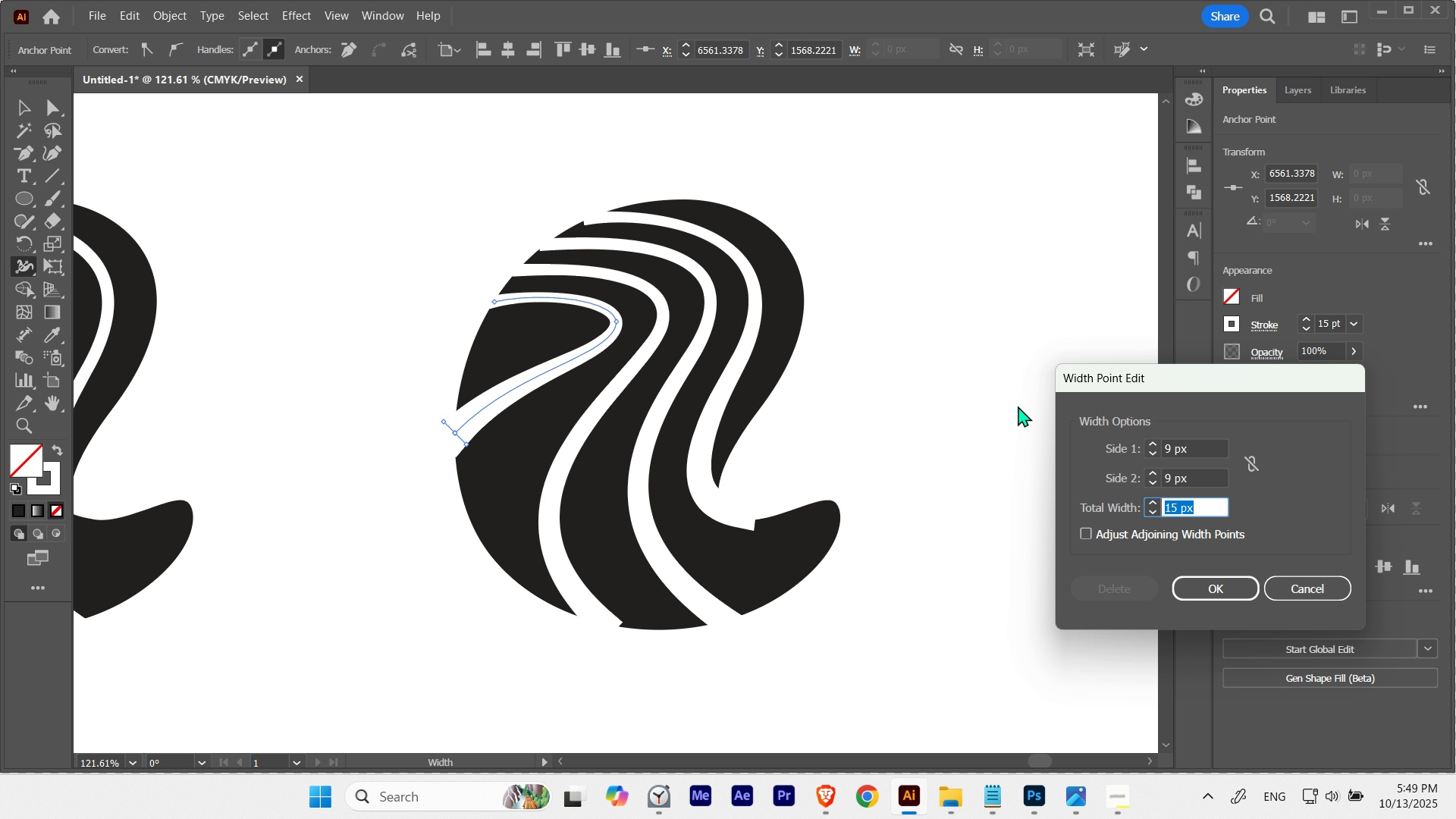 
key(NumpadEnter)
 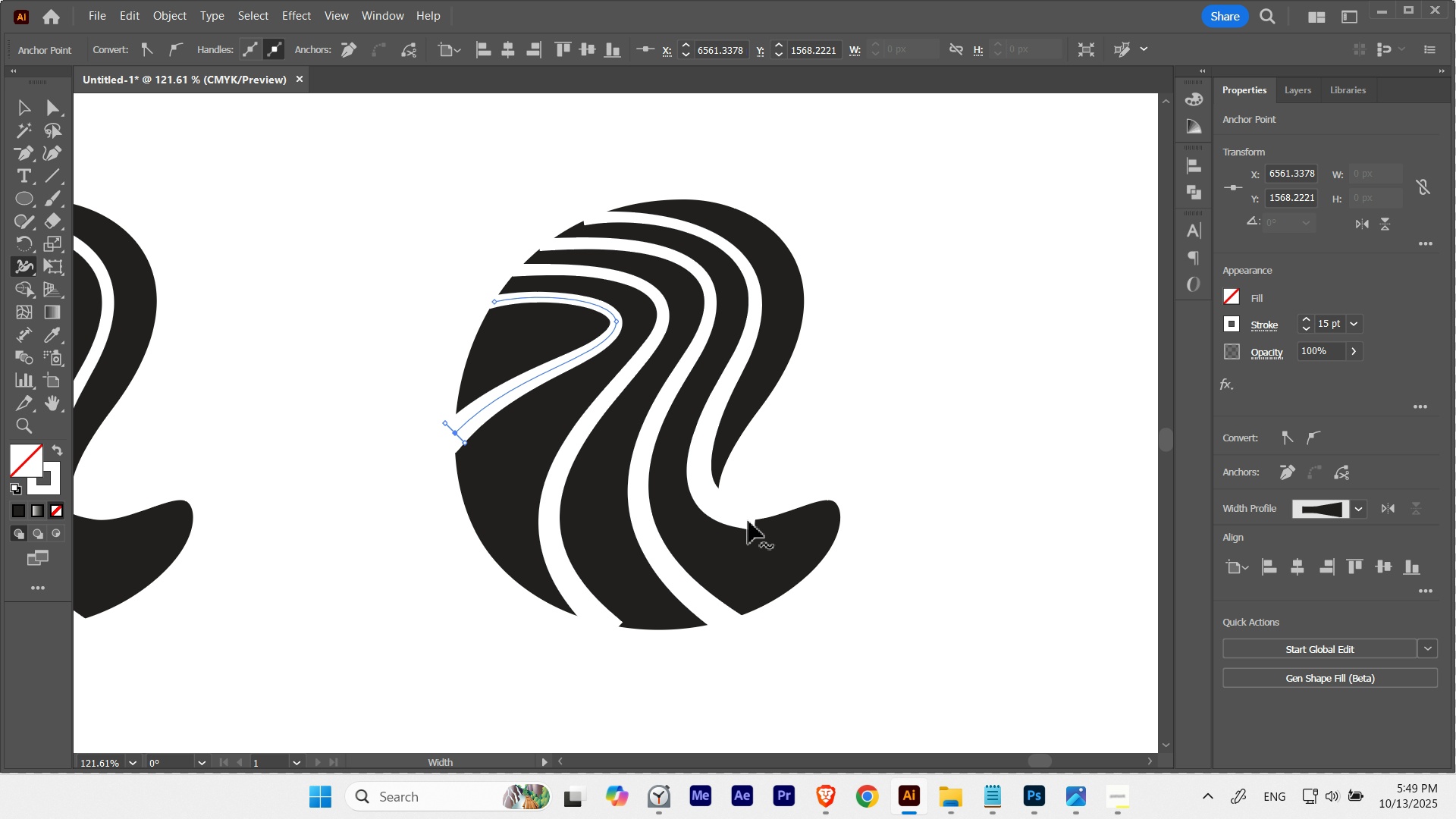 
left_click([742, 520])
 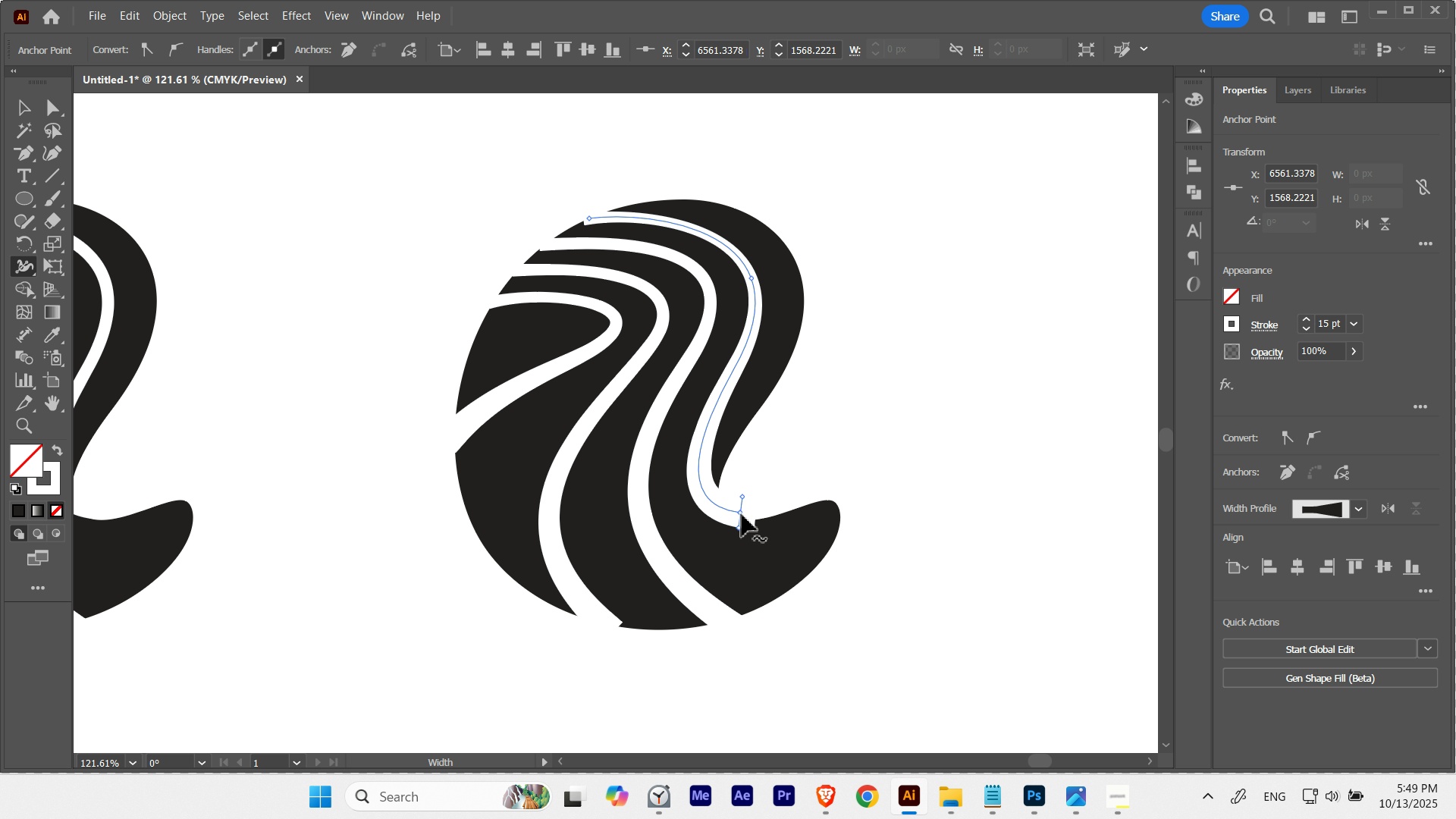 
double_click([742, 514])
 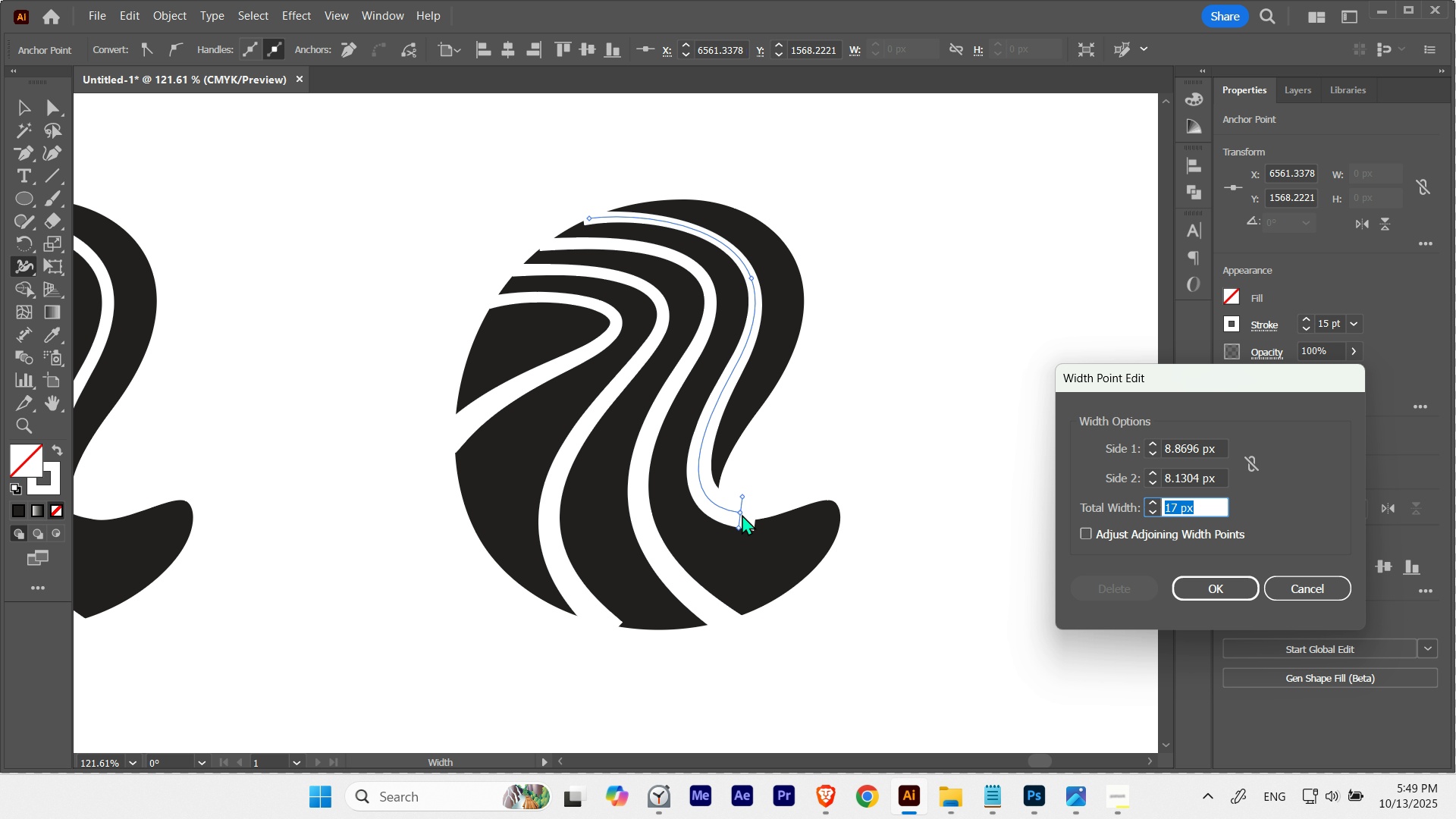 
key(Numpad1)
 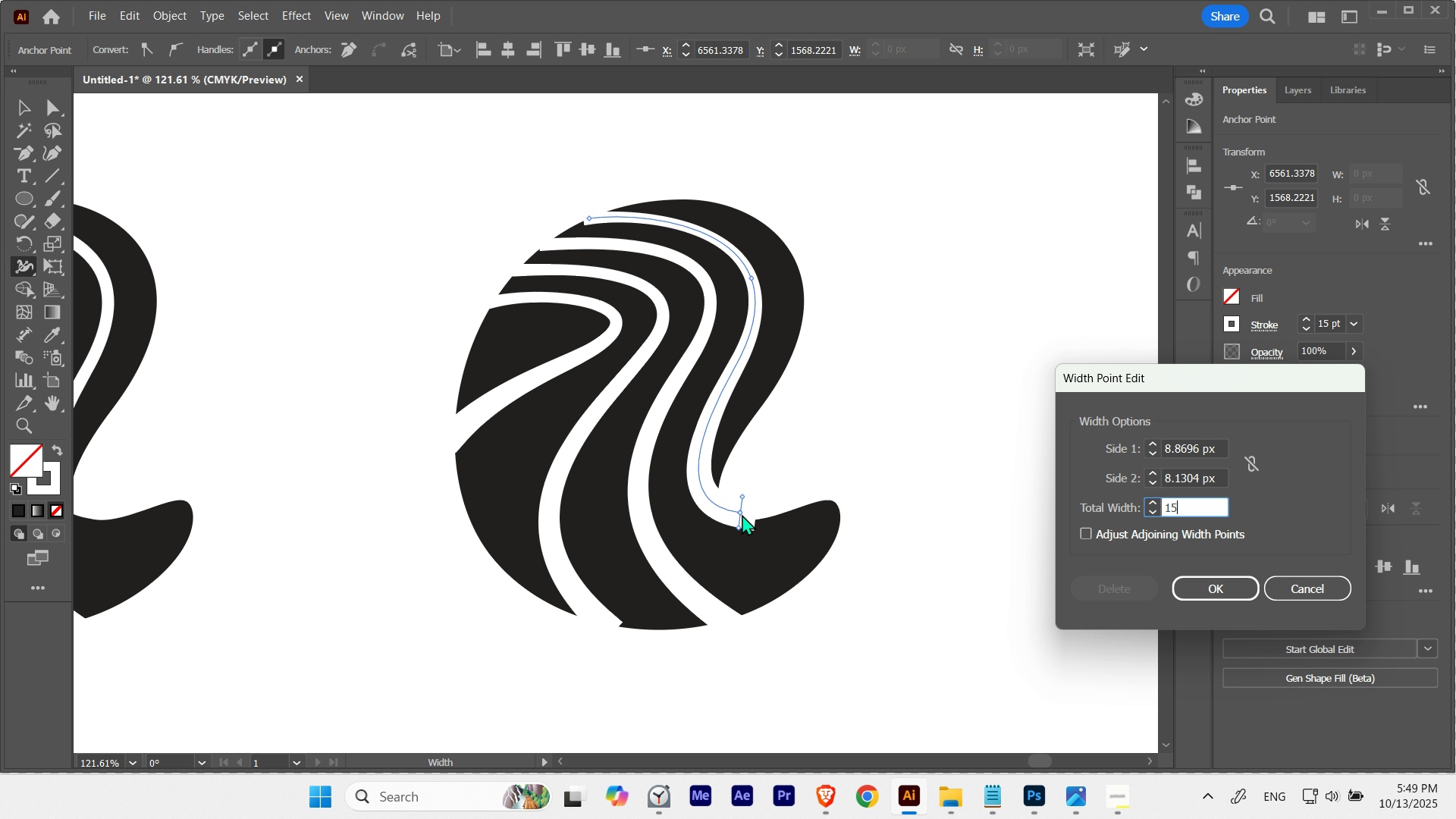 
key(Numpad5)
 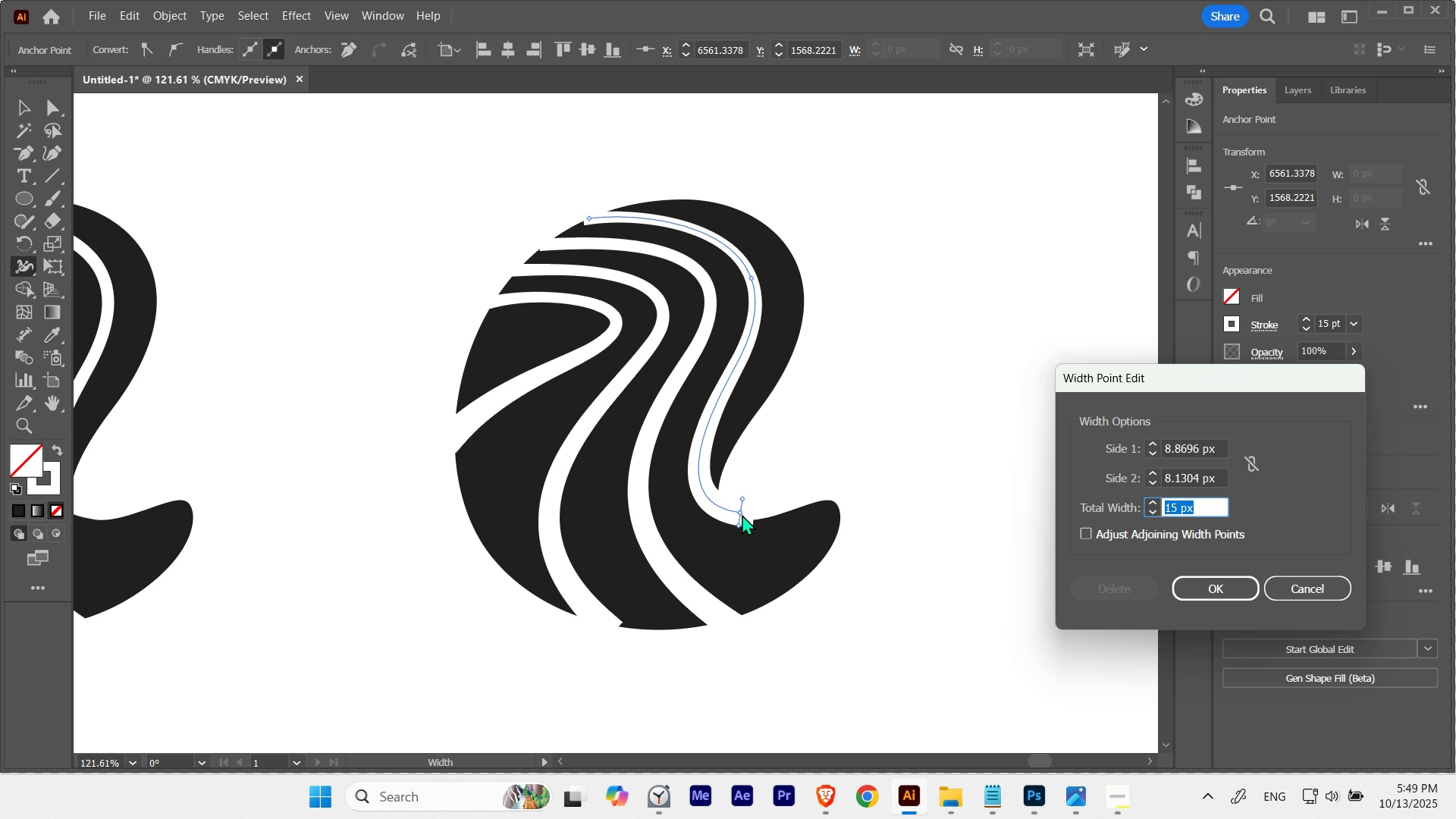 
key(NumpadEnter)
 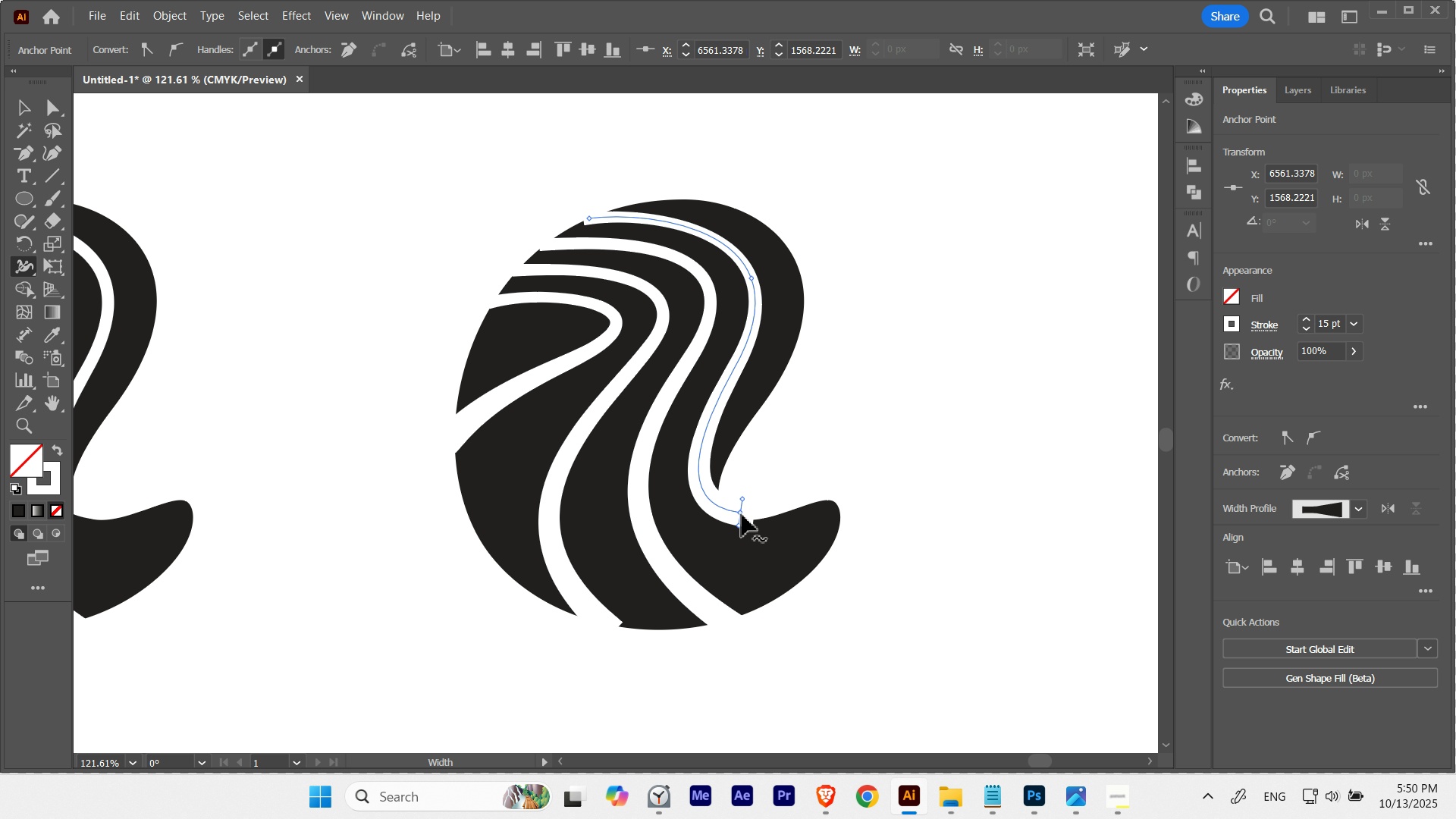 
key(V)
 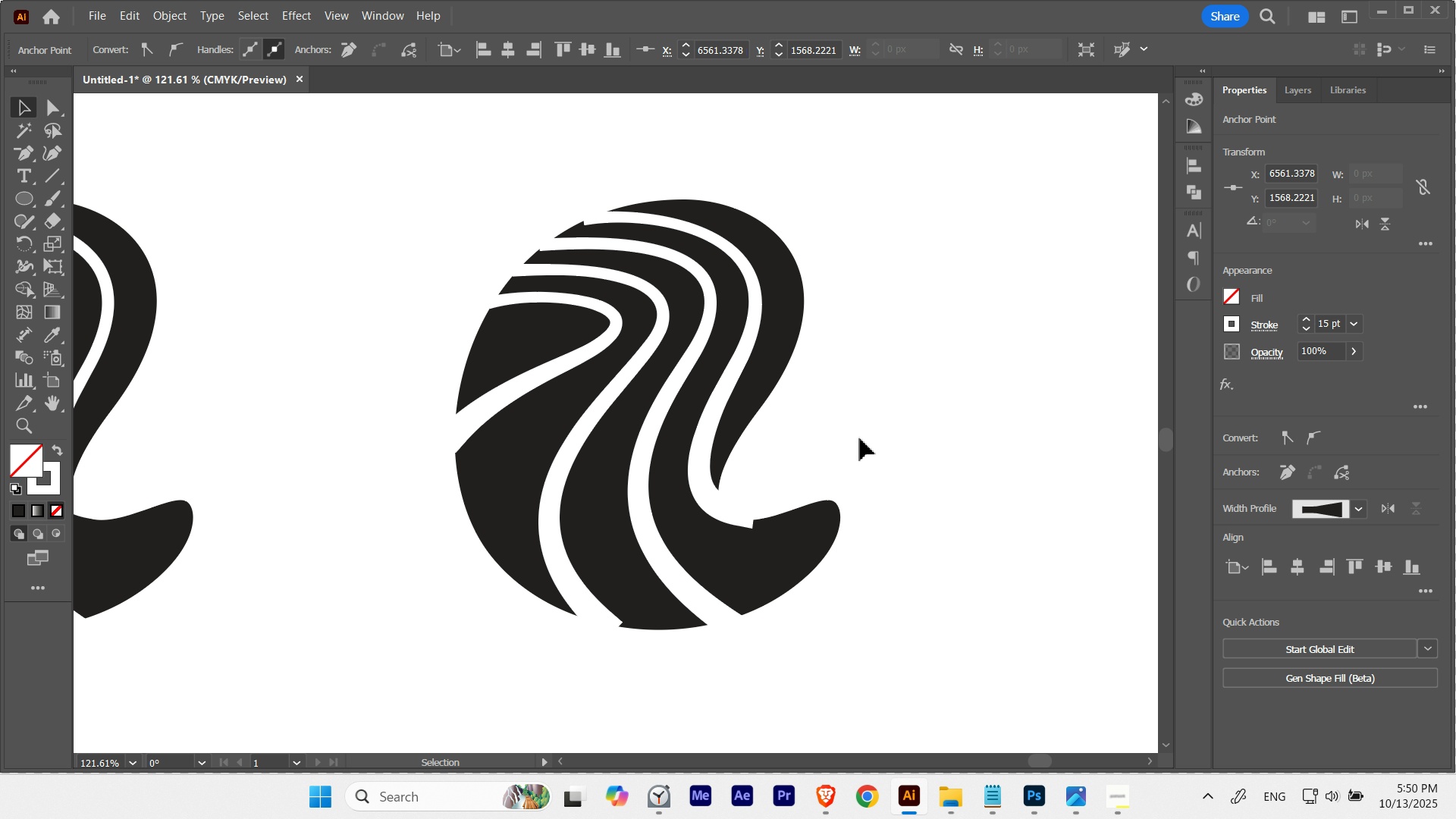 
left_click([860, 438])
 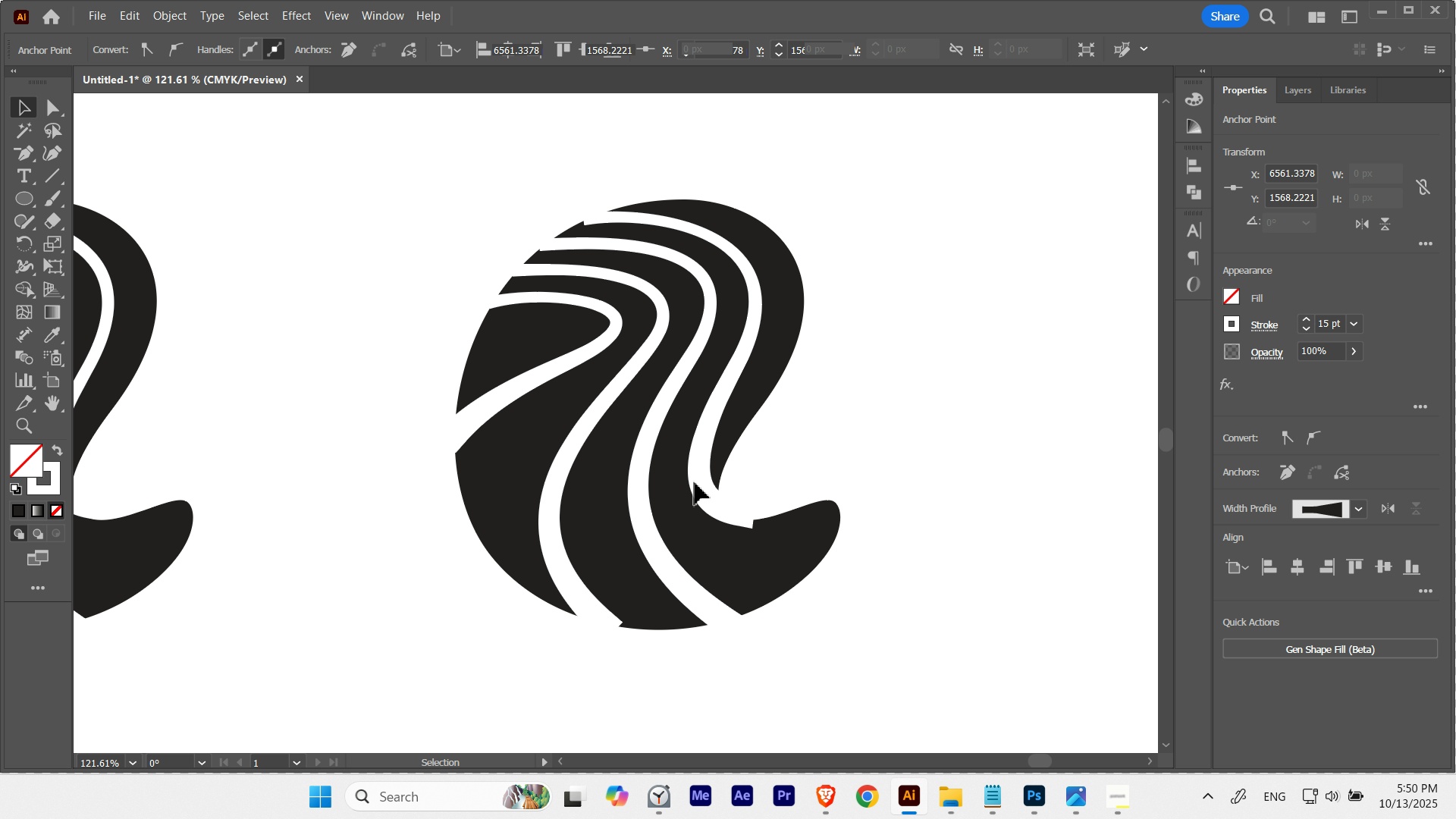 
hold_key(key=Space, duration=0.67)
 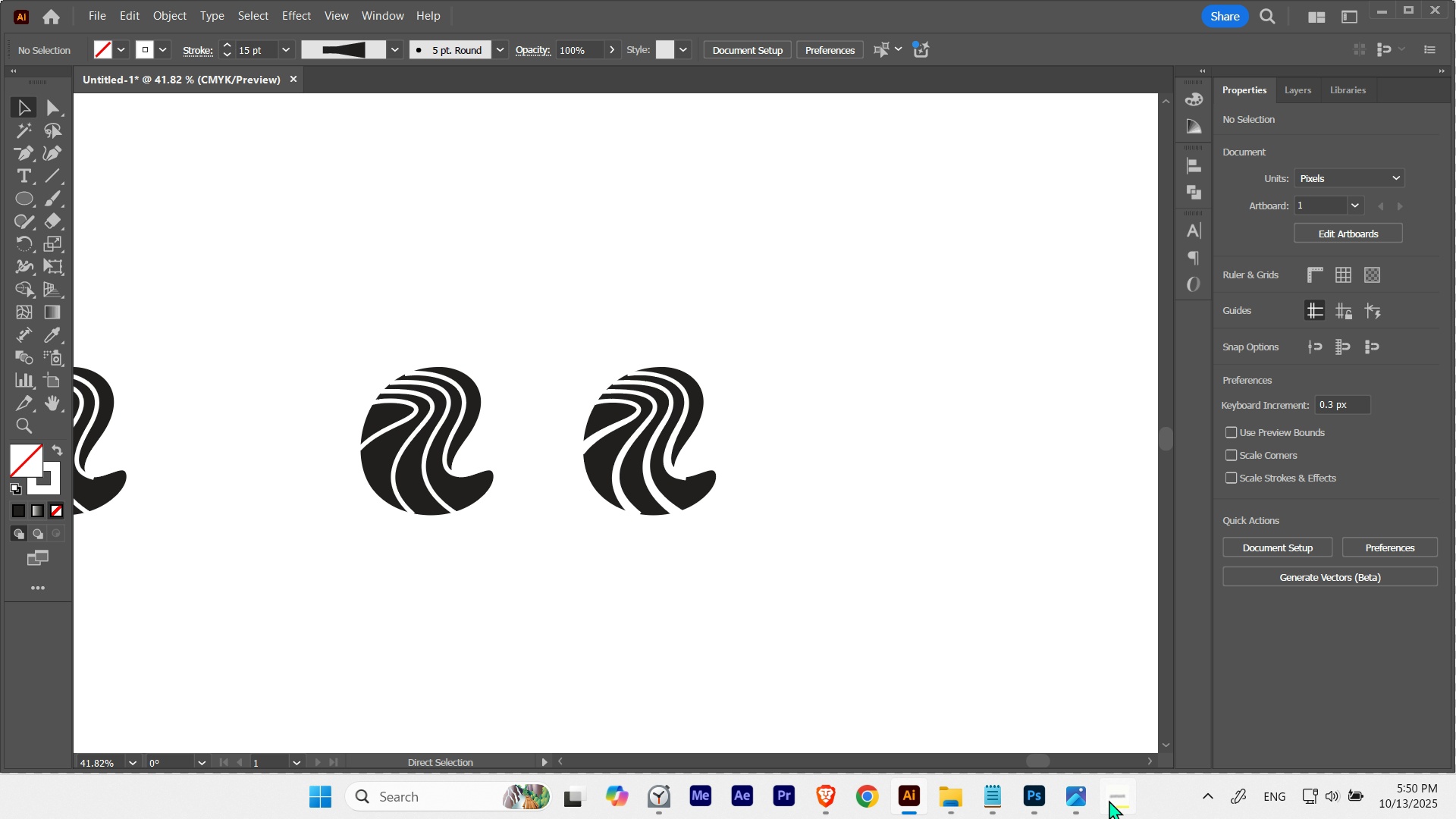 
key(Control+Z)
 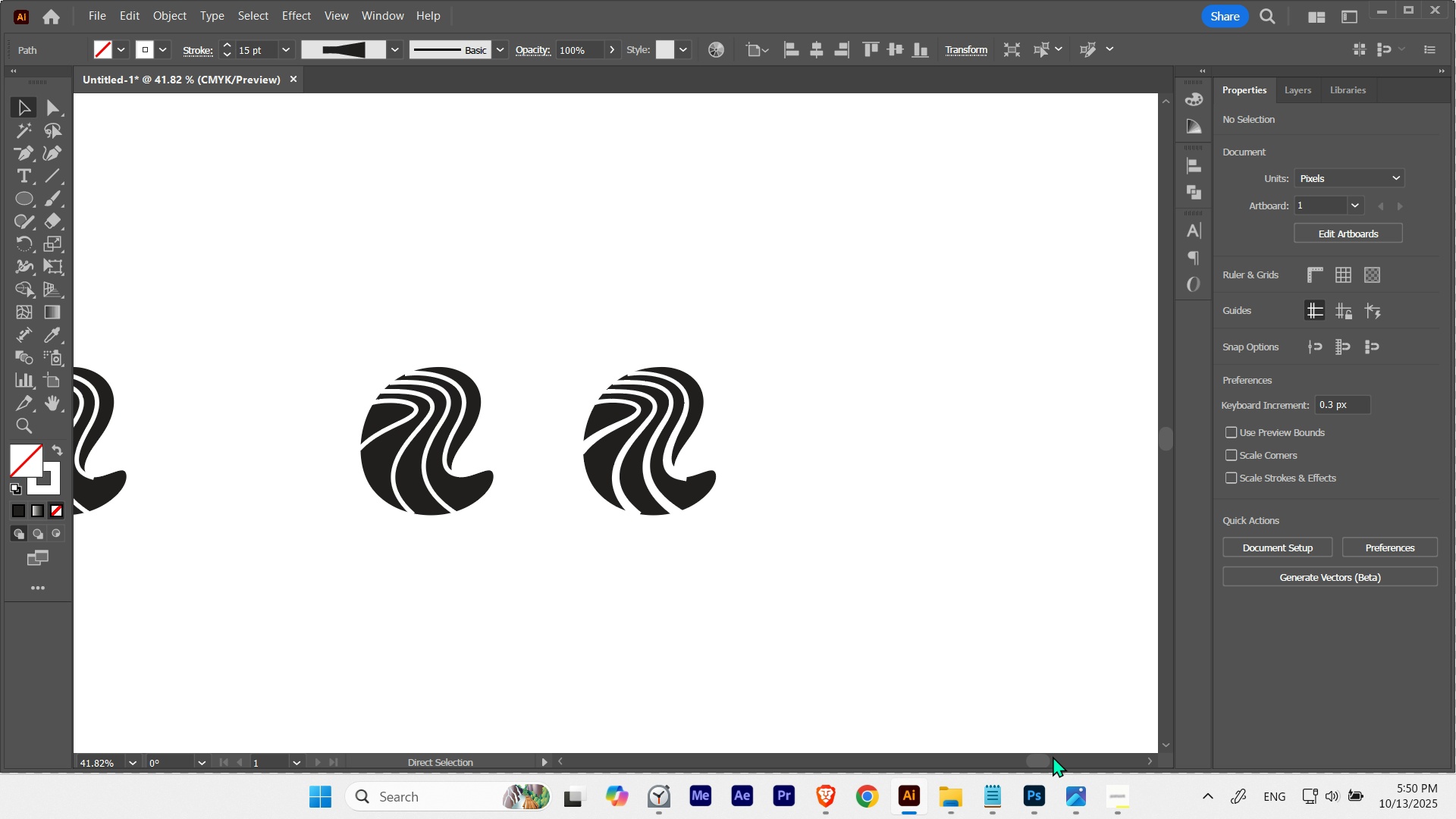 
key(Control+Z)
 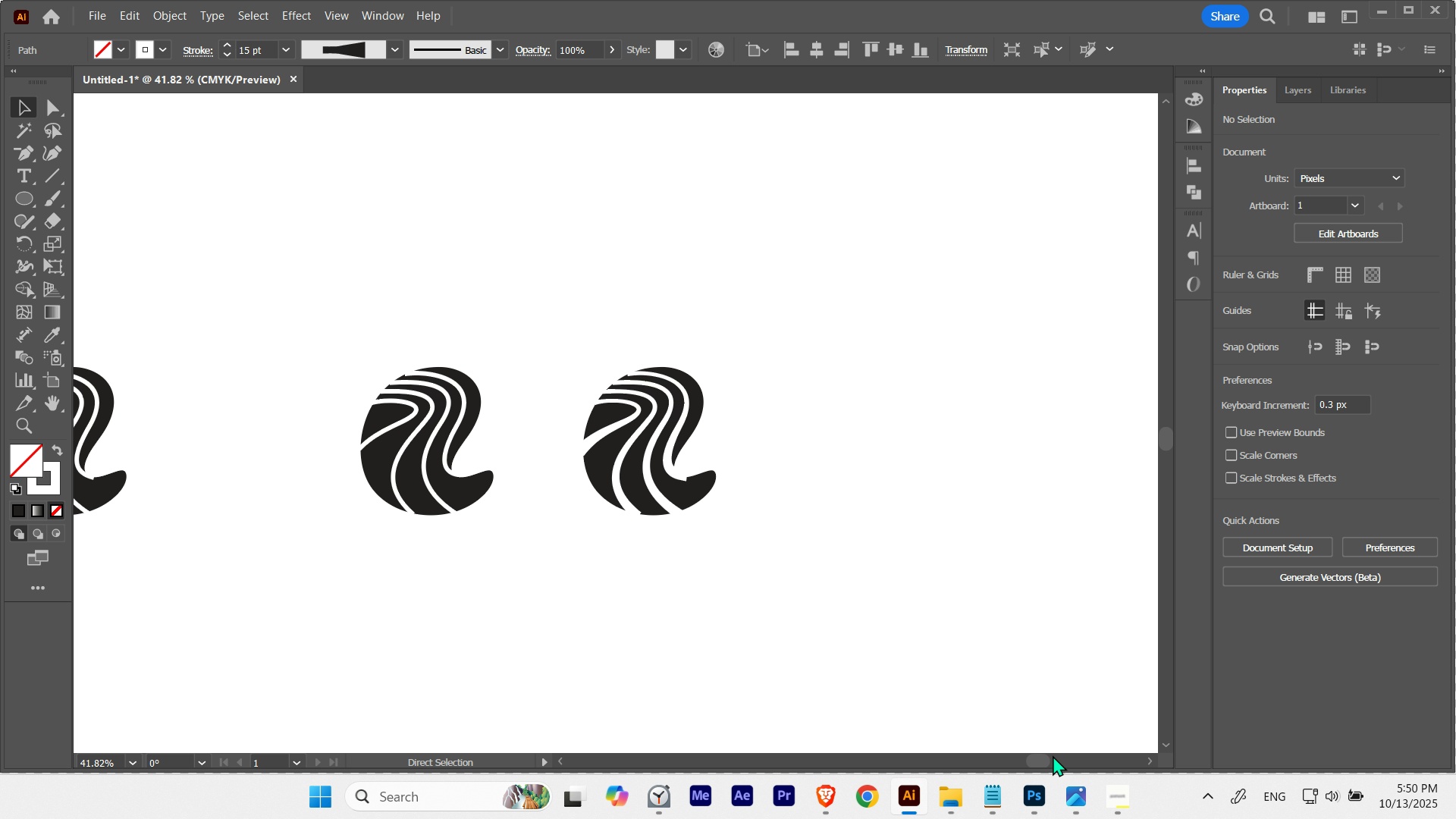 
key(Control+Z)
 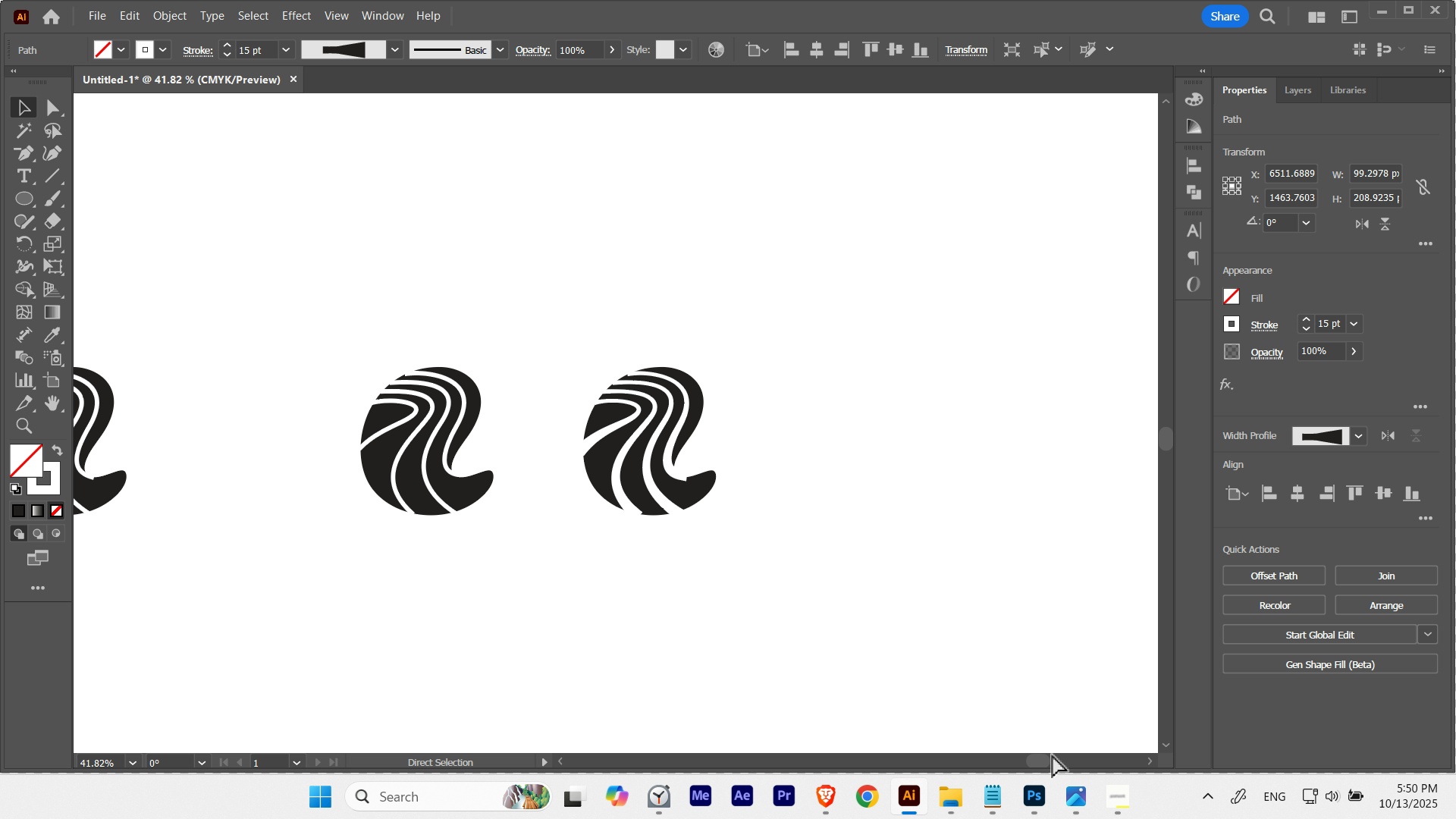 
key(Control+Z)
 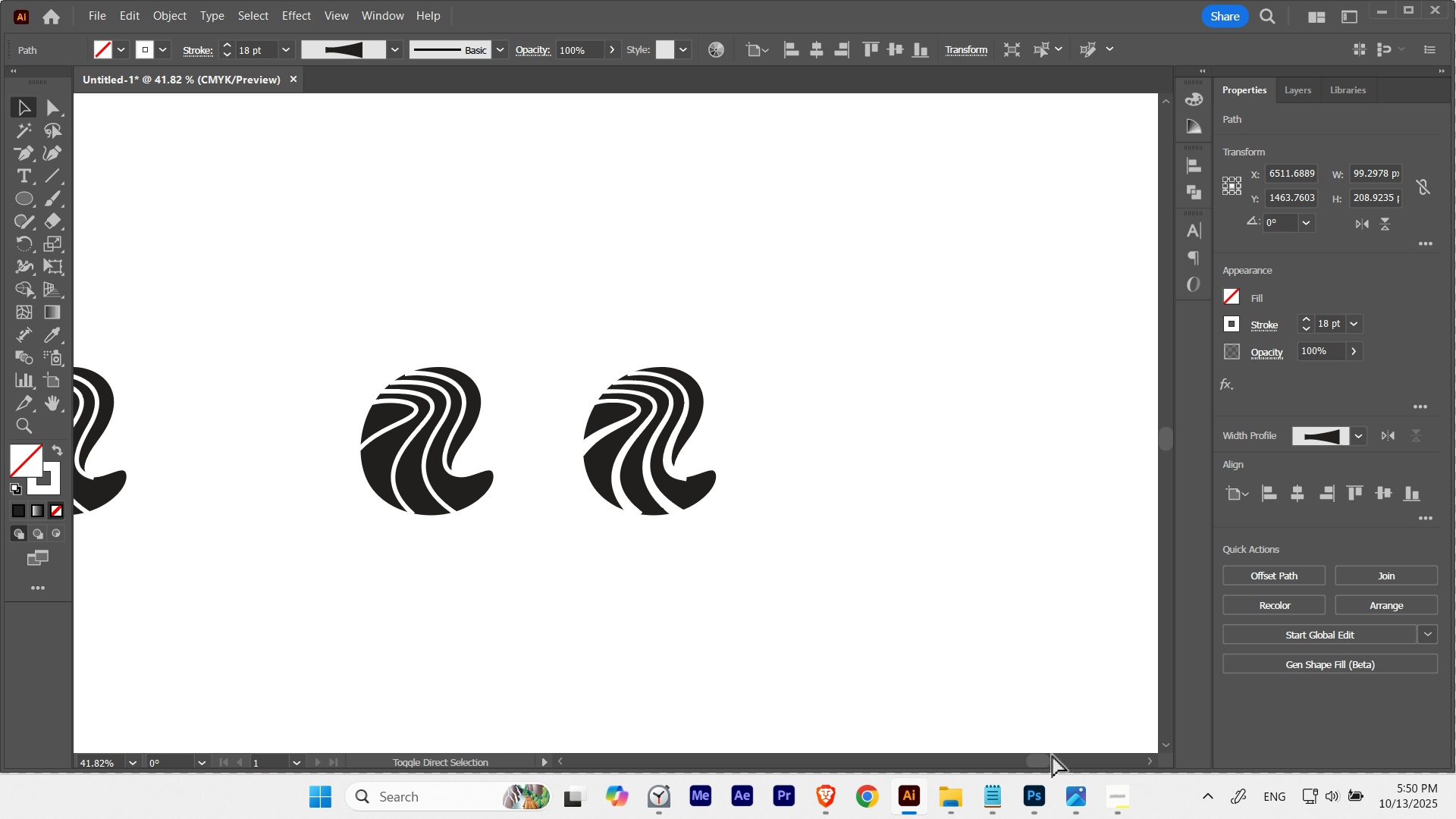 
key(Control+Shift+Z)
 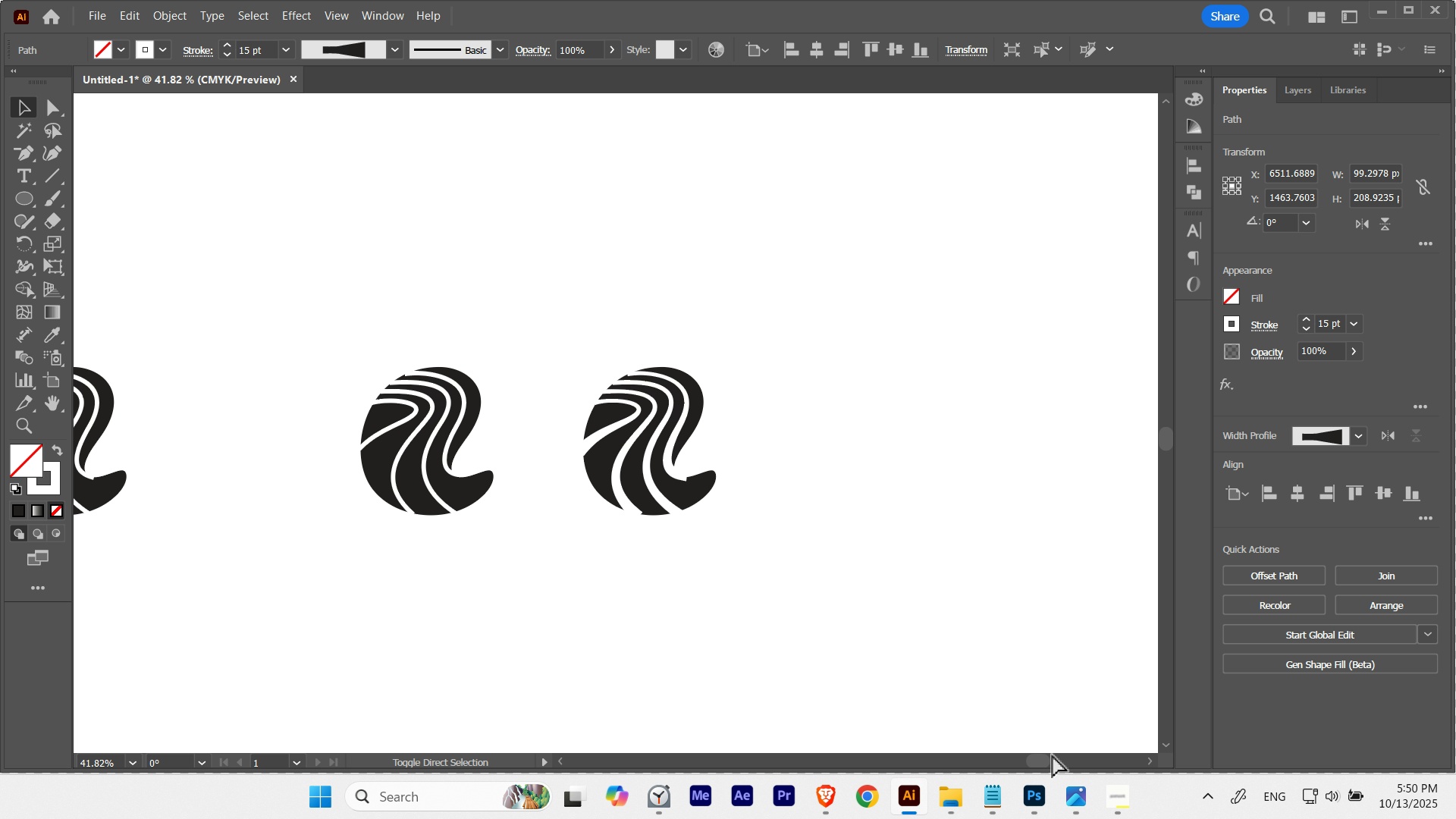 
key(Control+Shift+Z)
 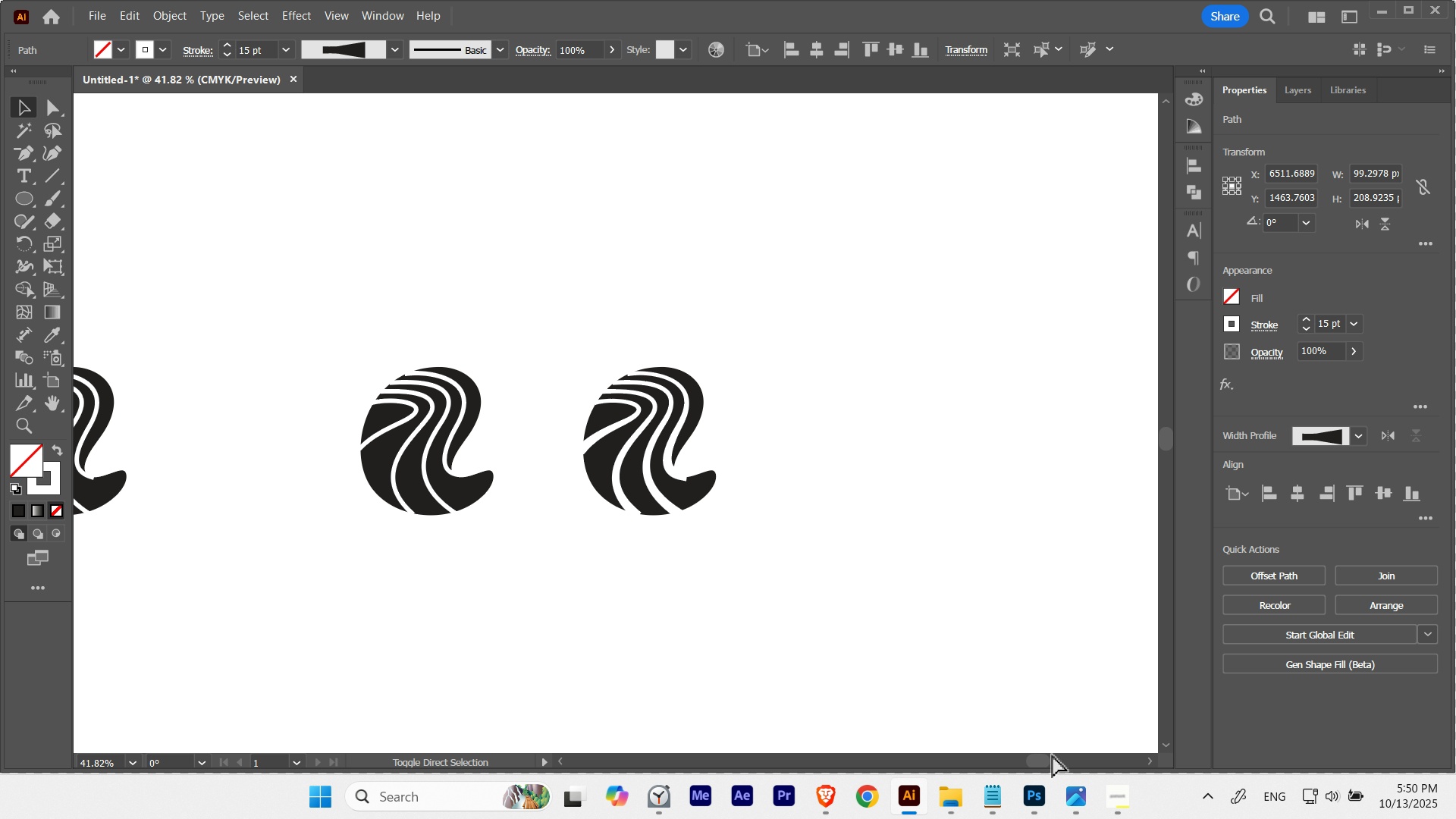 
key(Control+Shift+Z)
 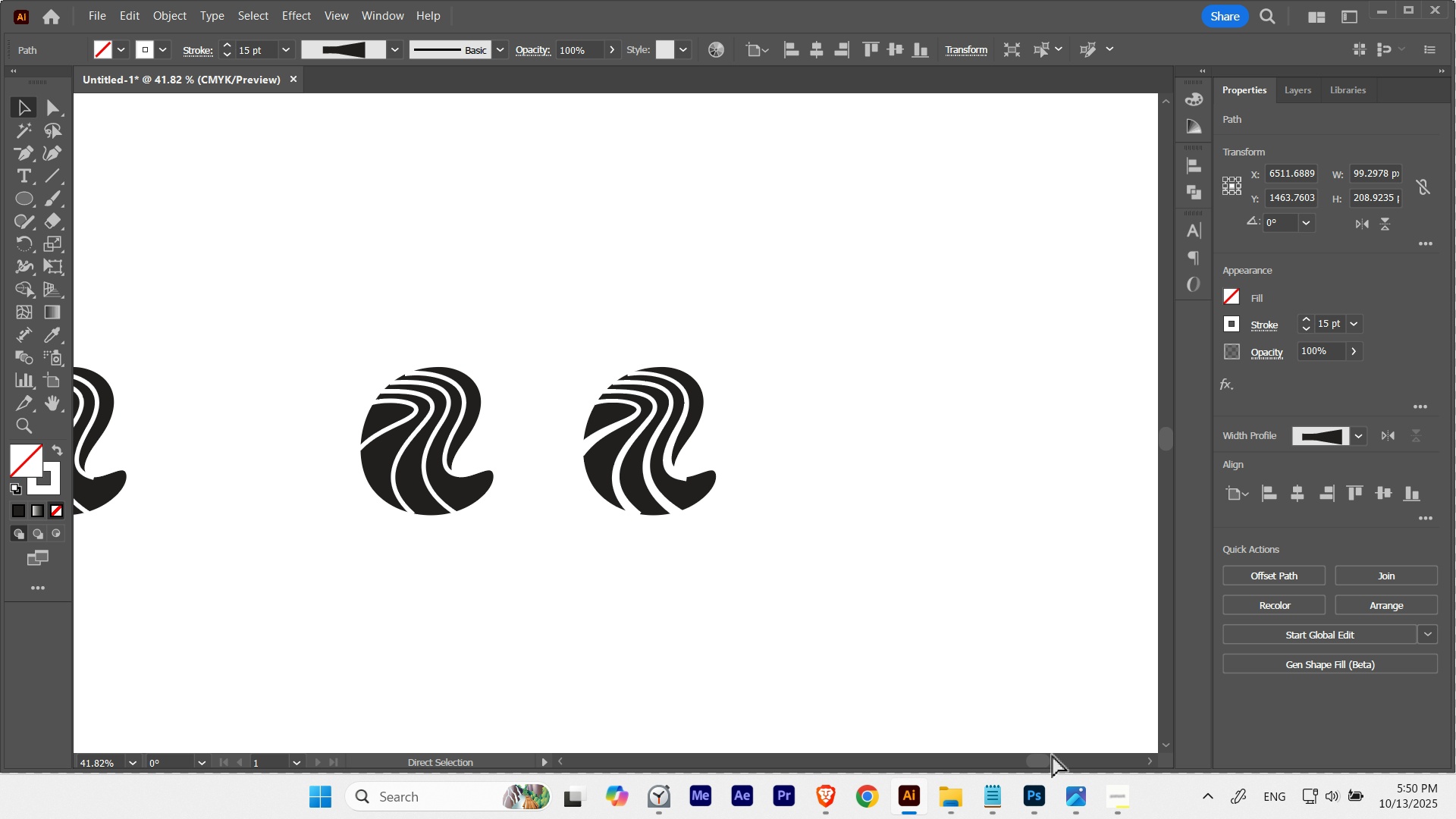 
key(Control+Z)
 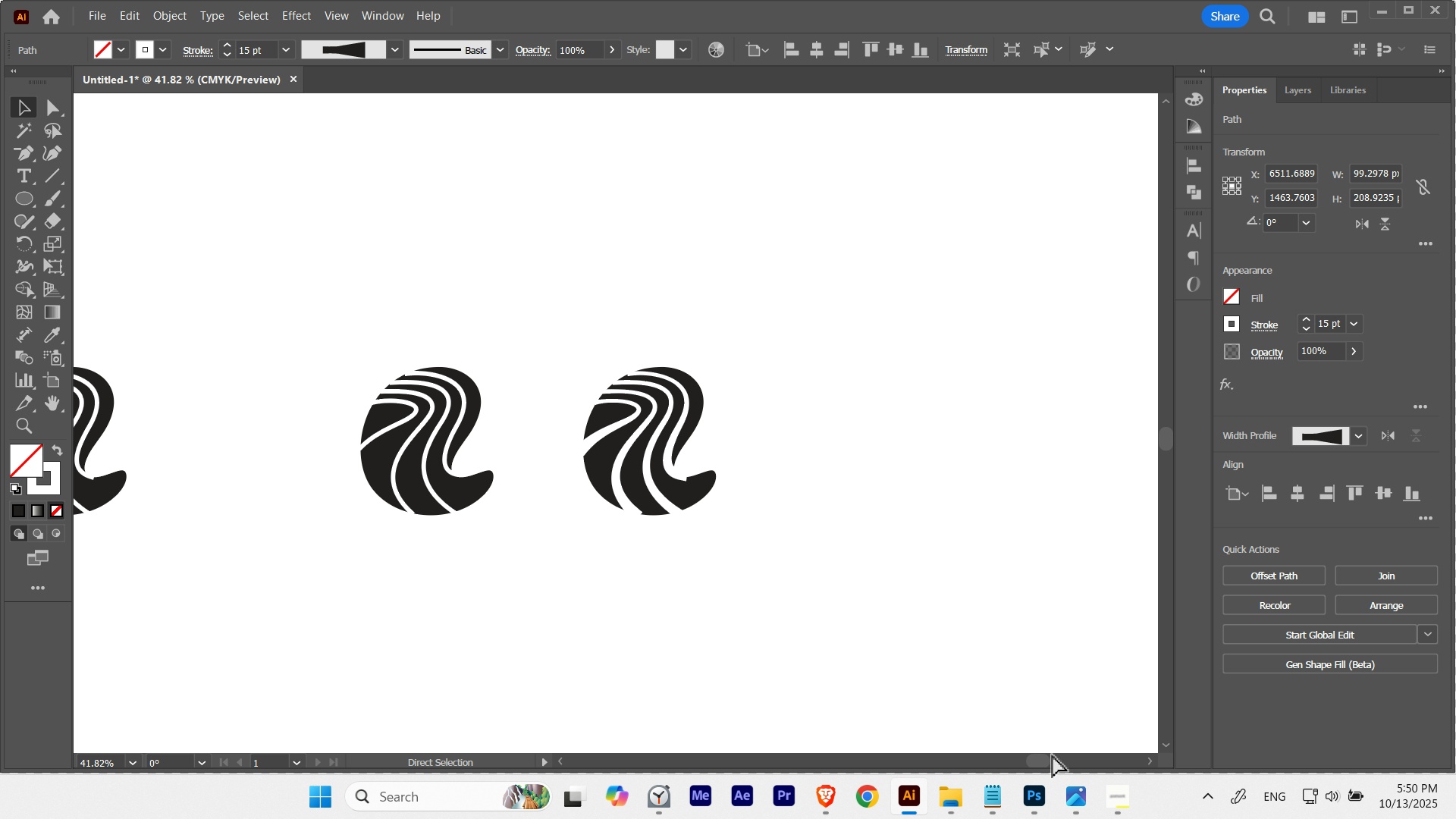 
key(Control+Z)
 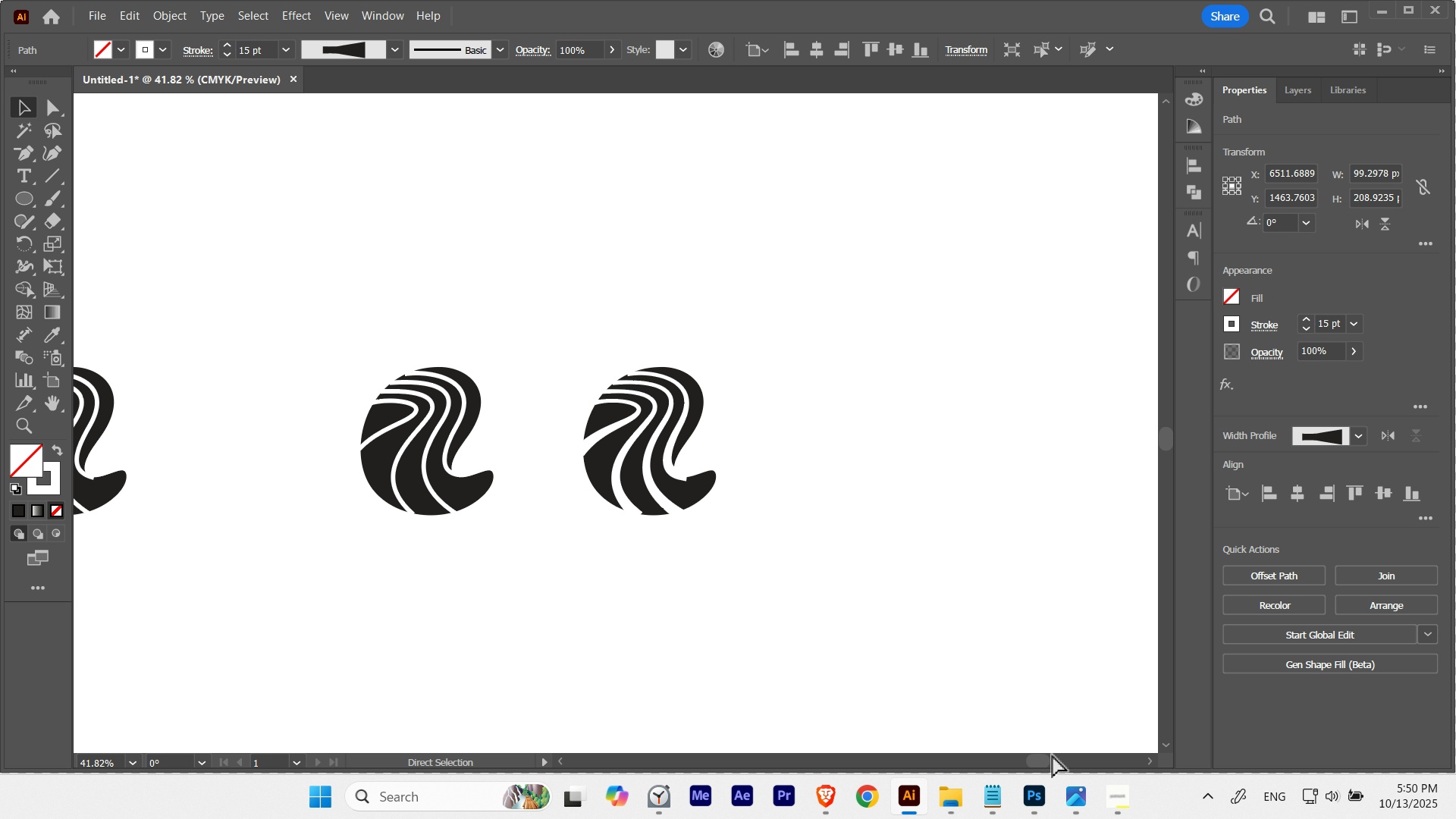 
key(Control+Z)
 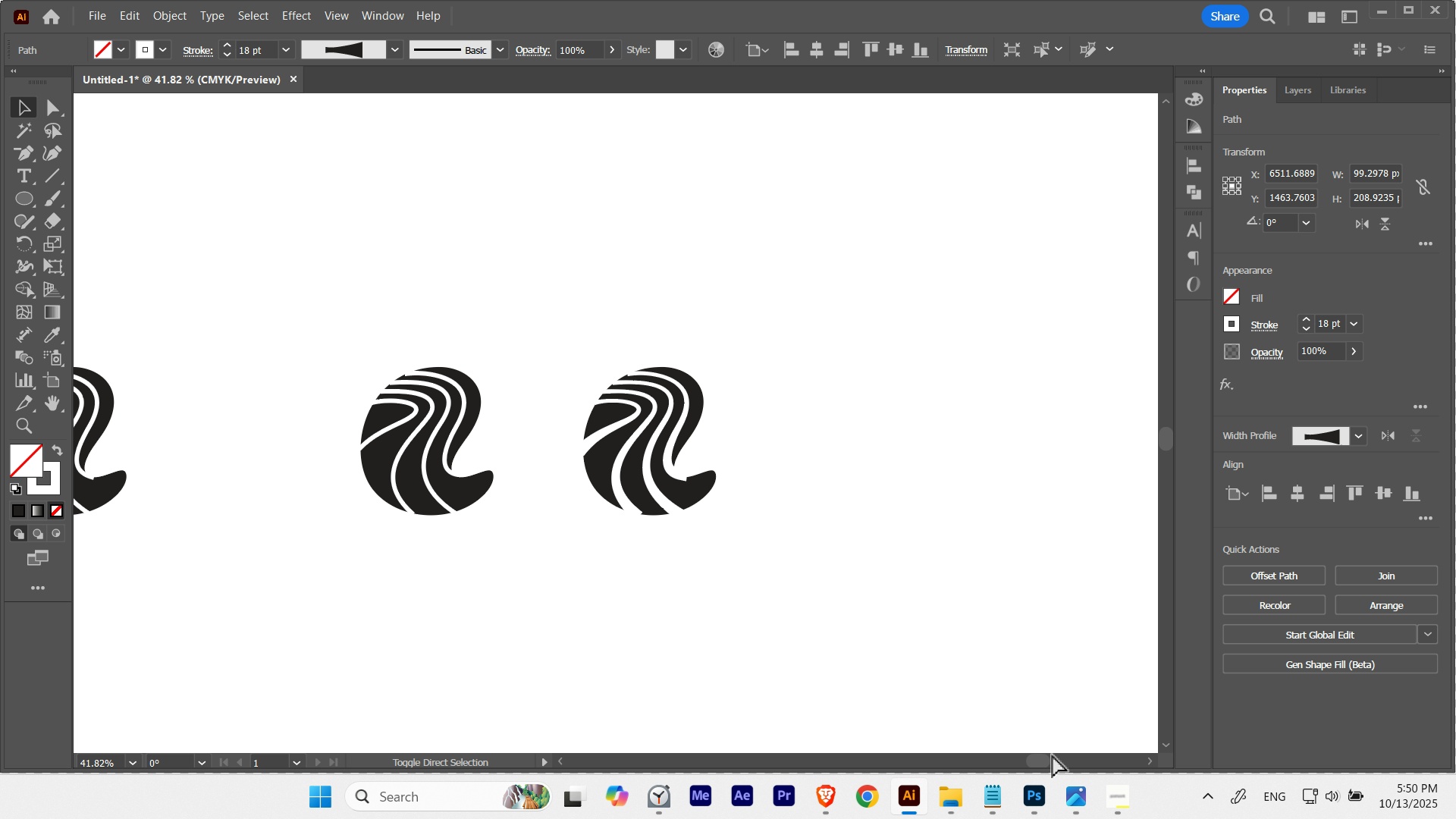 
key(Control+Shift+Z)
 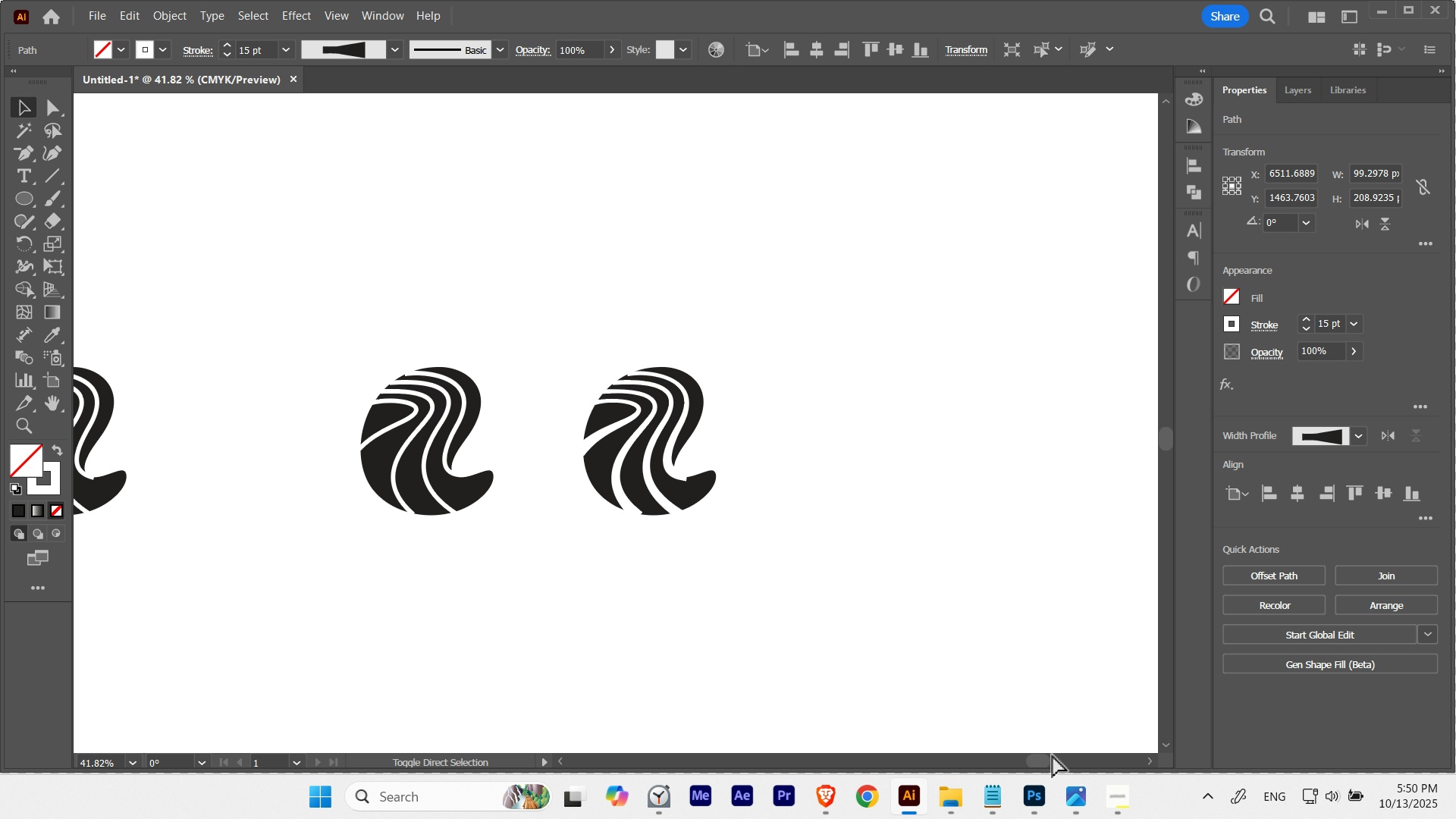 
key(Control+Shift+Z)
 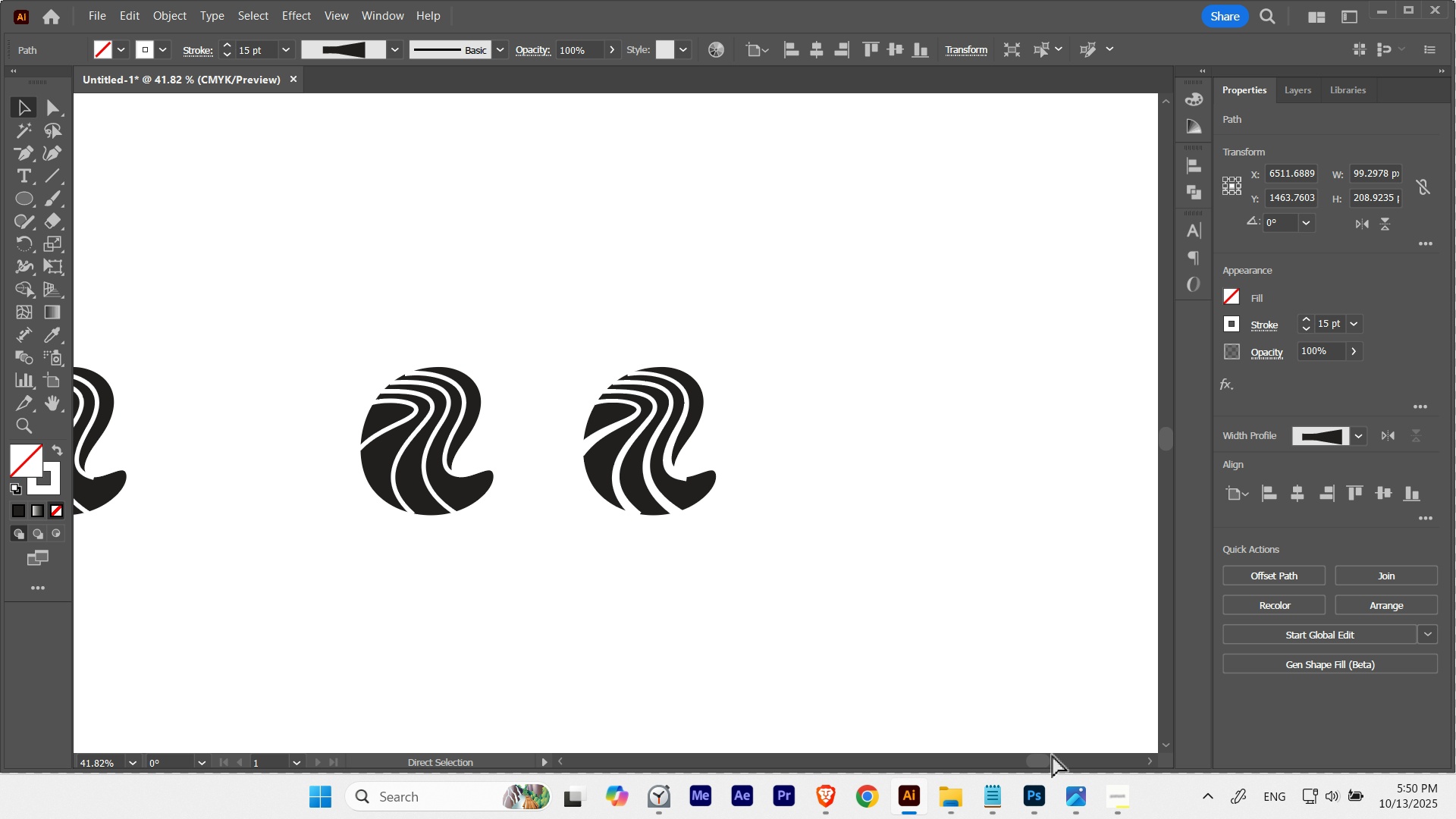 
key(Control+Shift+Z)
 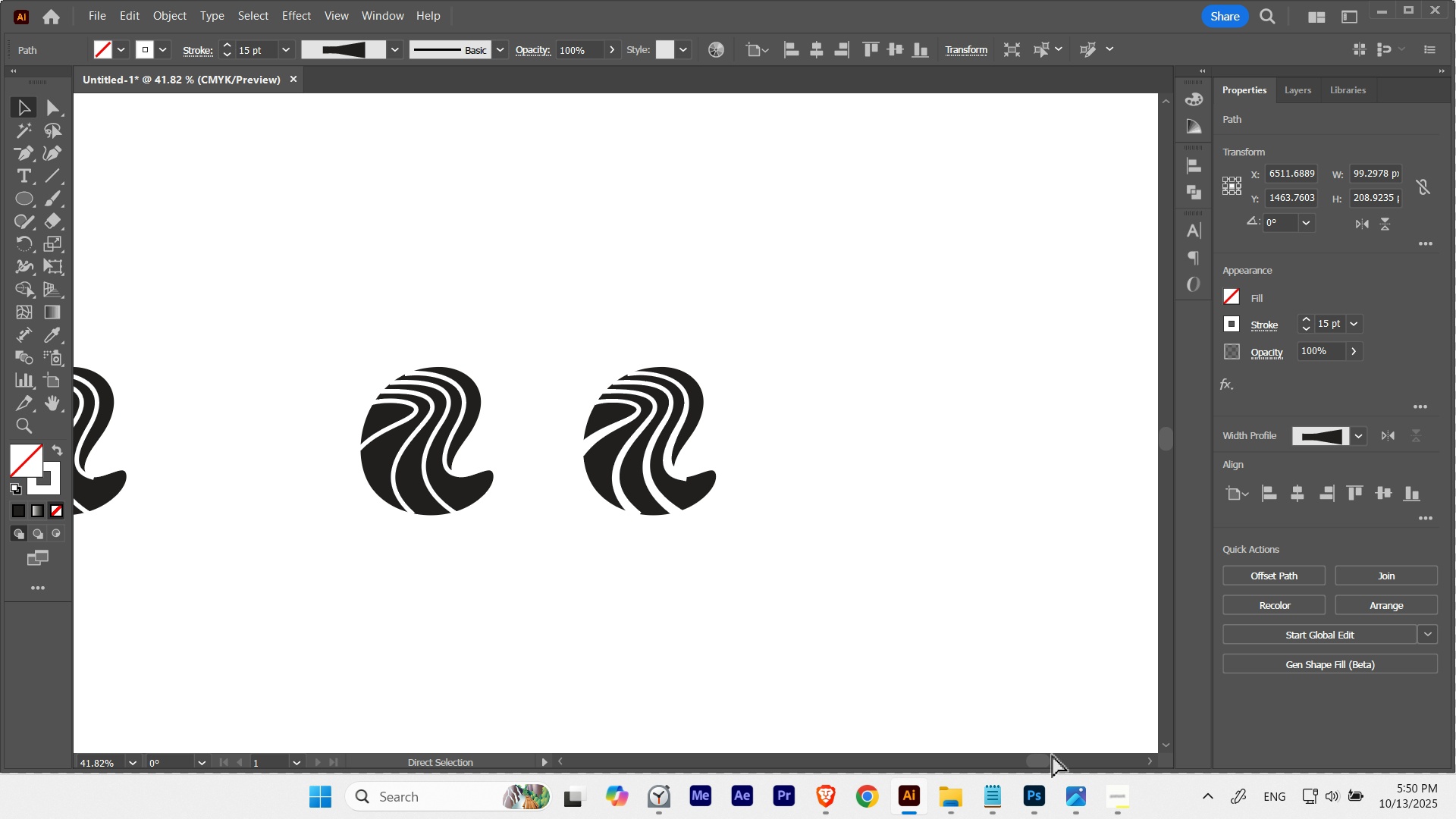 
key(Control+Z)
 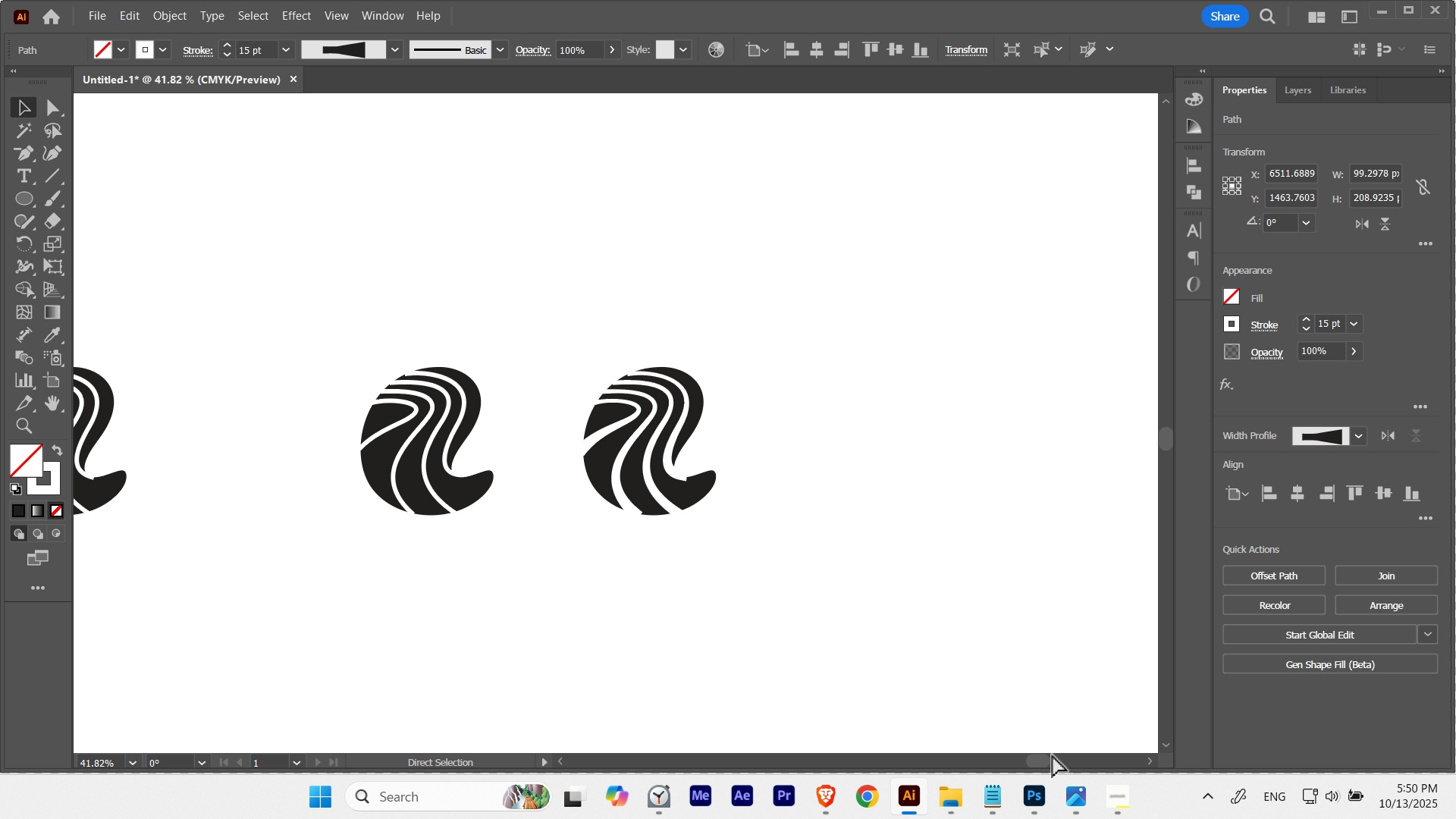 
key(Control+Z)
 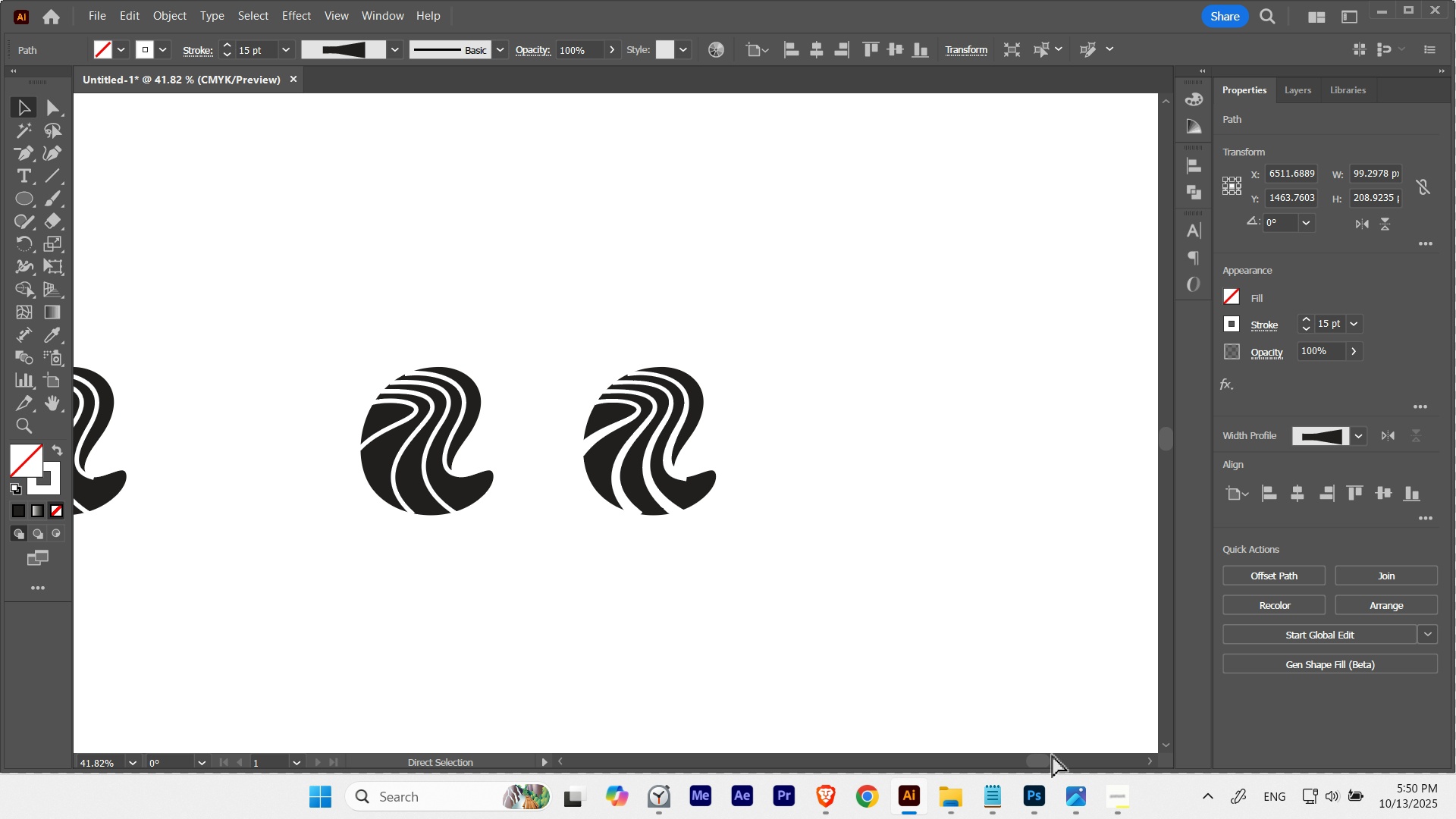 
key(Control+Z)
 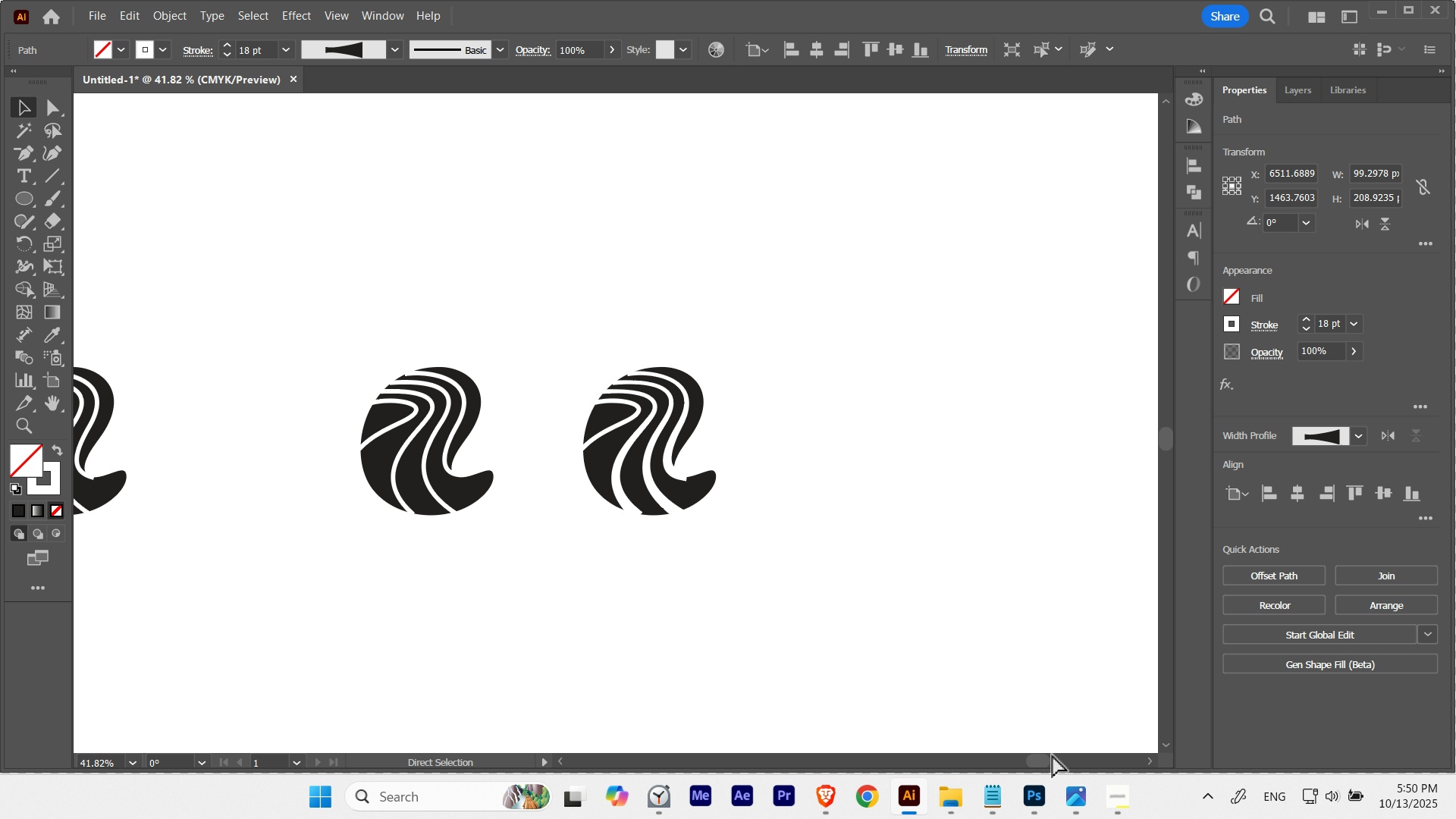 
key(Control+Z)
 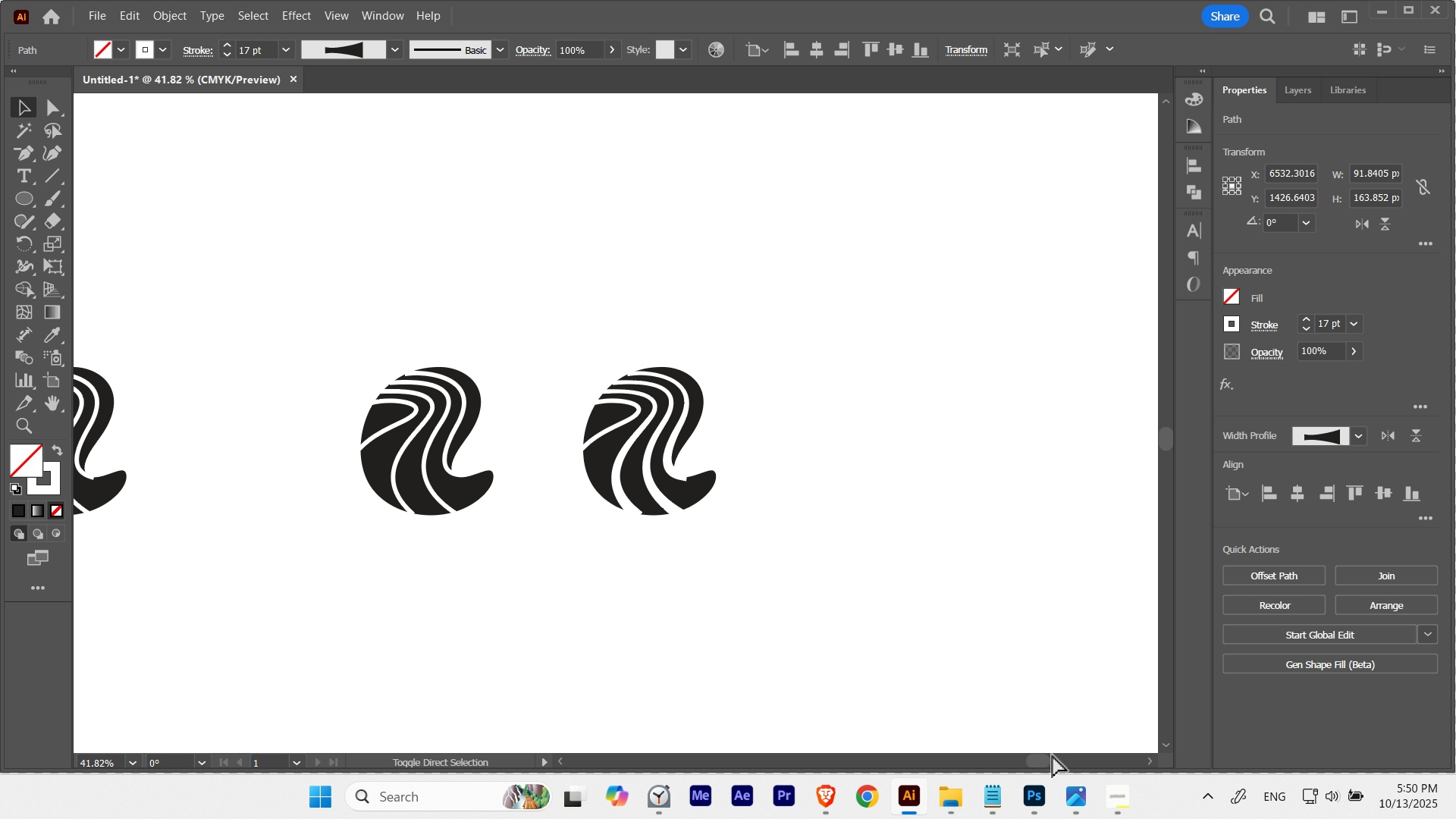 
hold_key(key=ShiftLeft, duration=1.36)
 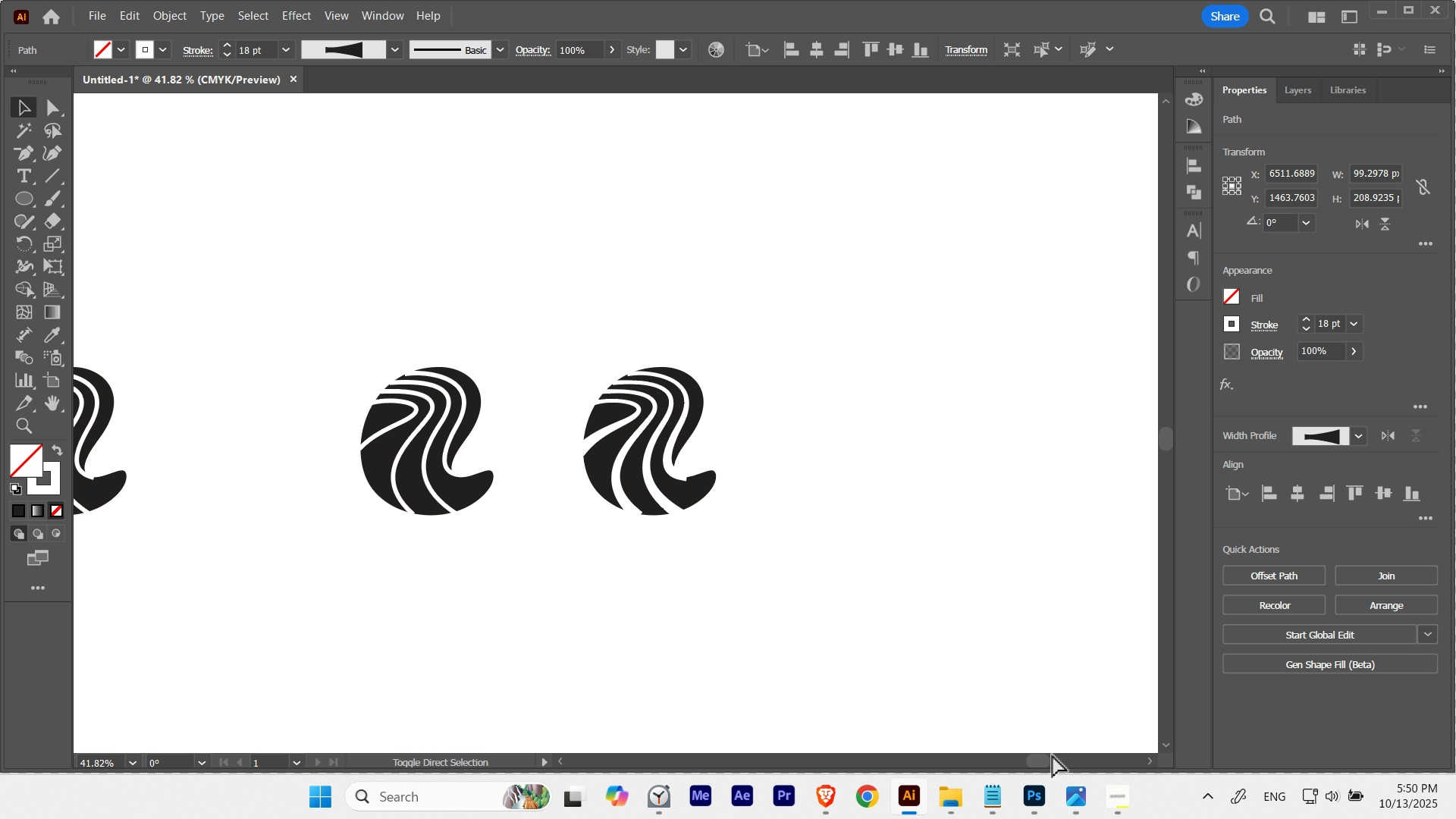 
hold_key(key=Z, duration=0.33)
 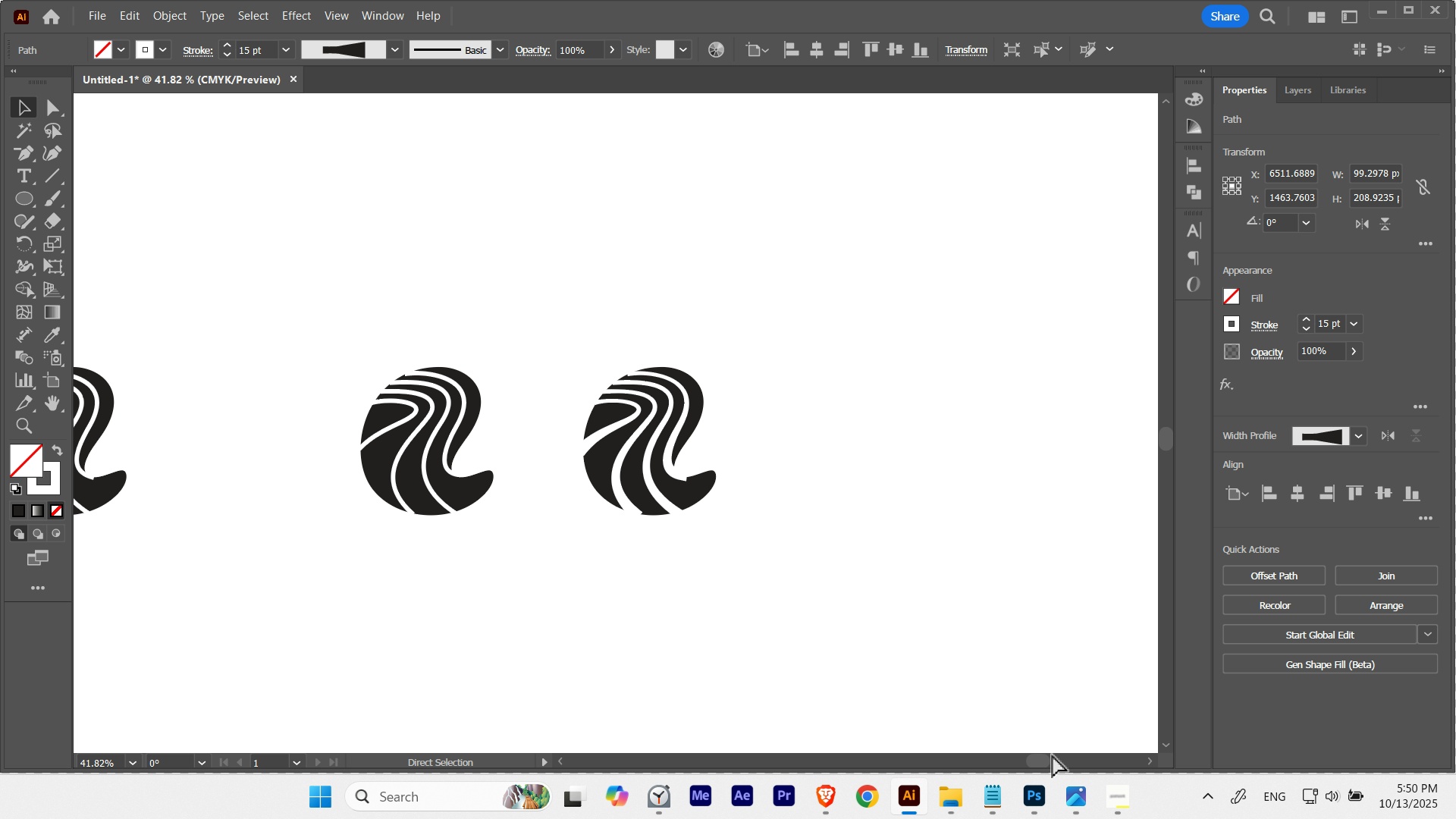 
key(Control+Z)
 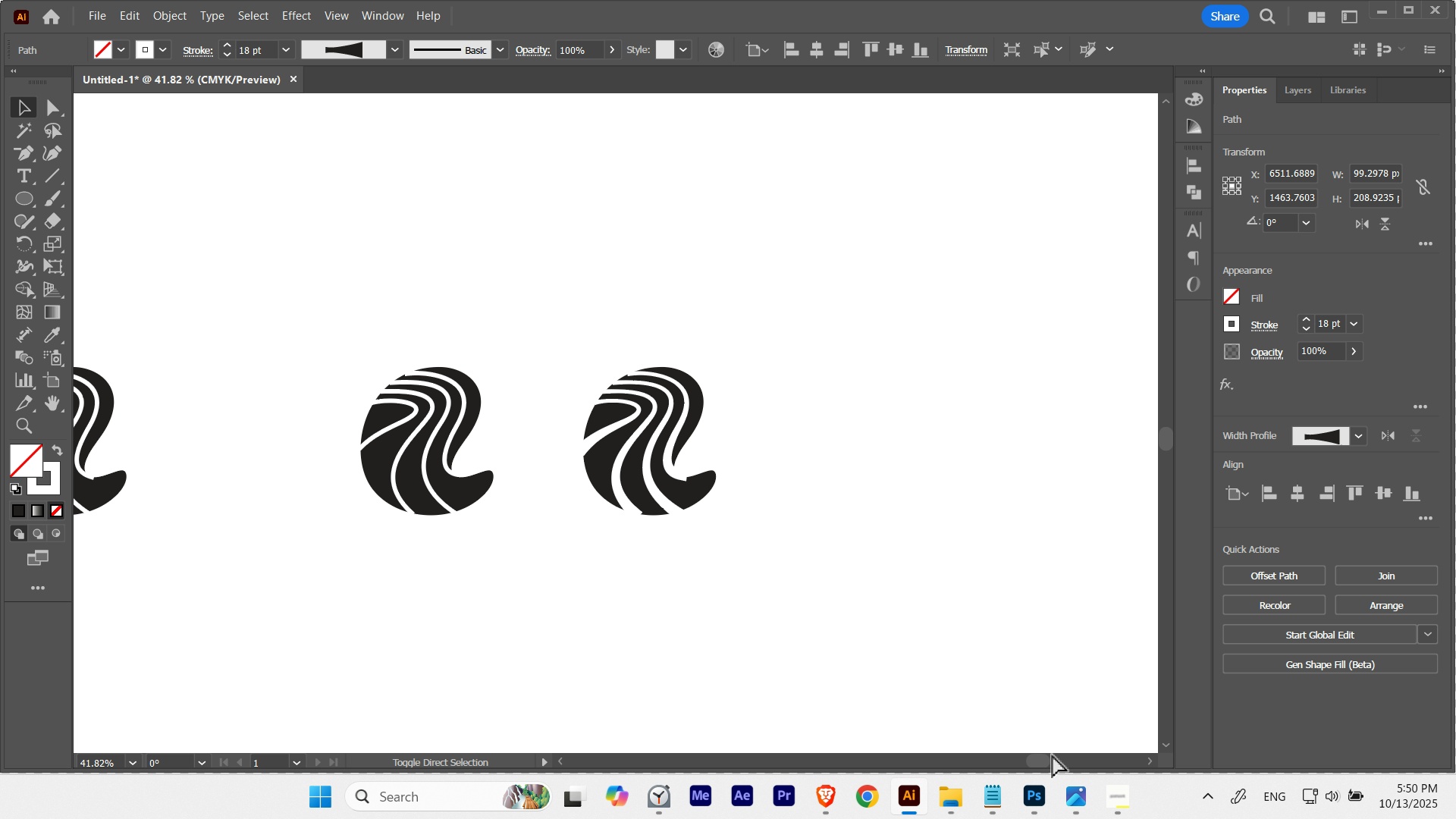 
key(Control+Shift+Z)
 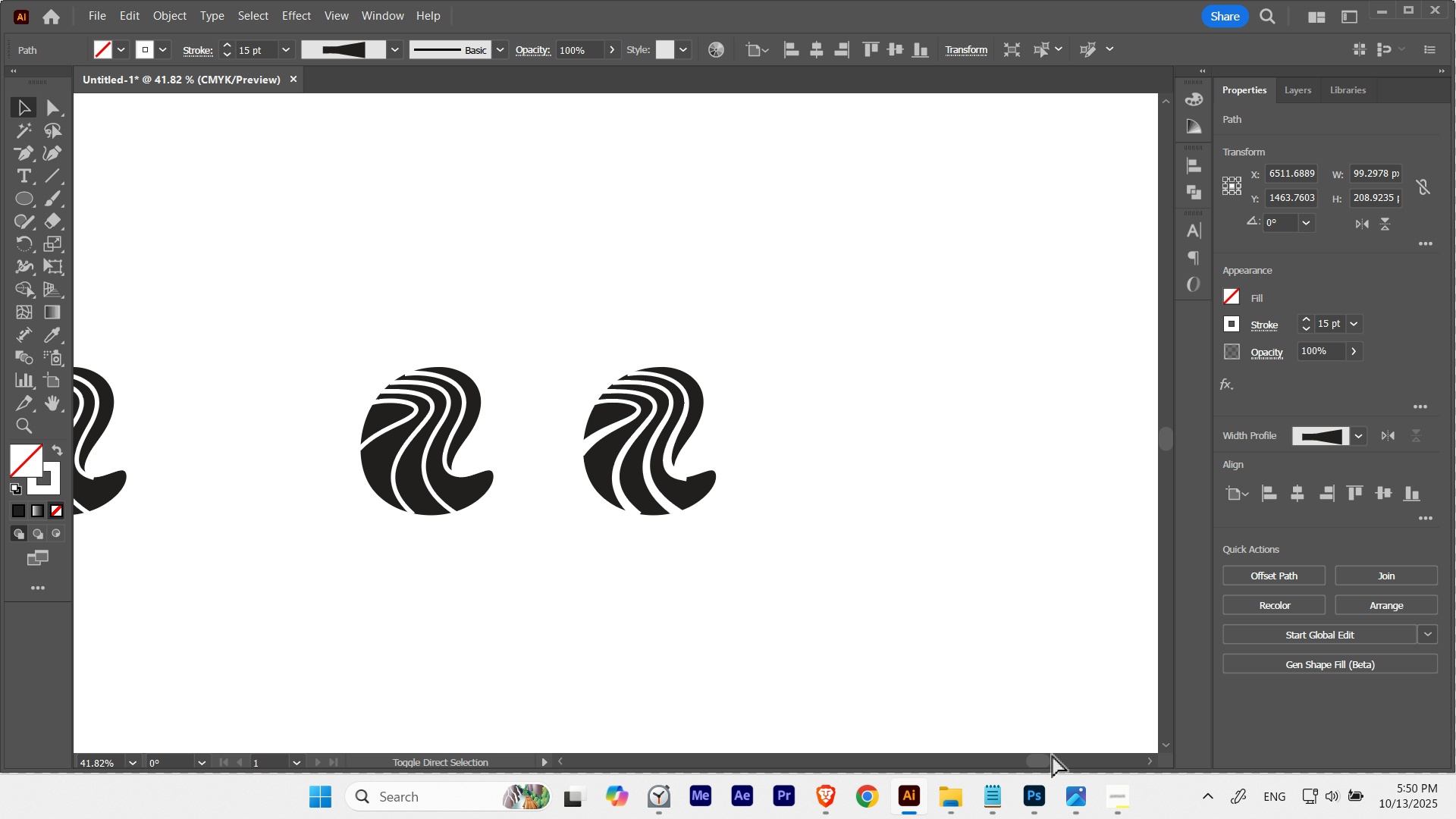 
key(Control+Shift+Z)
 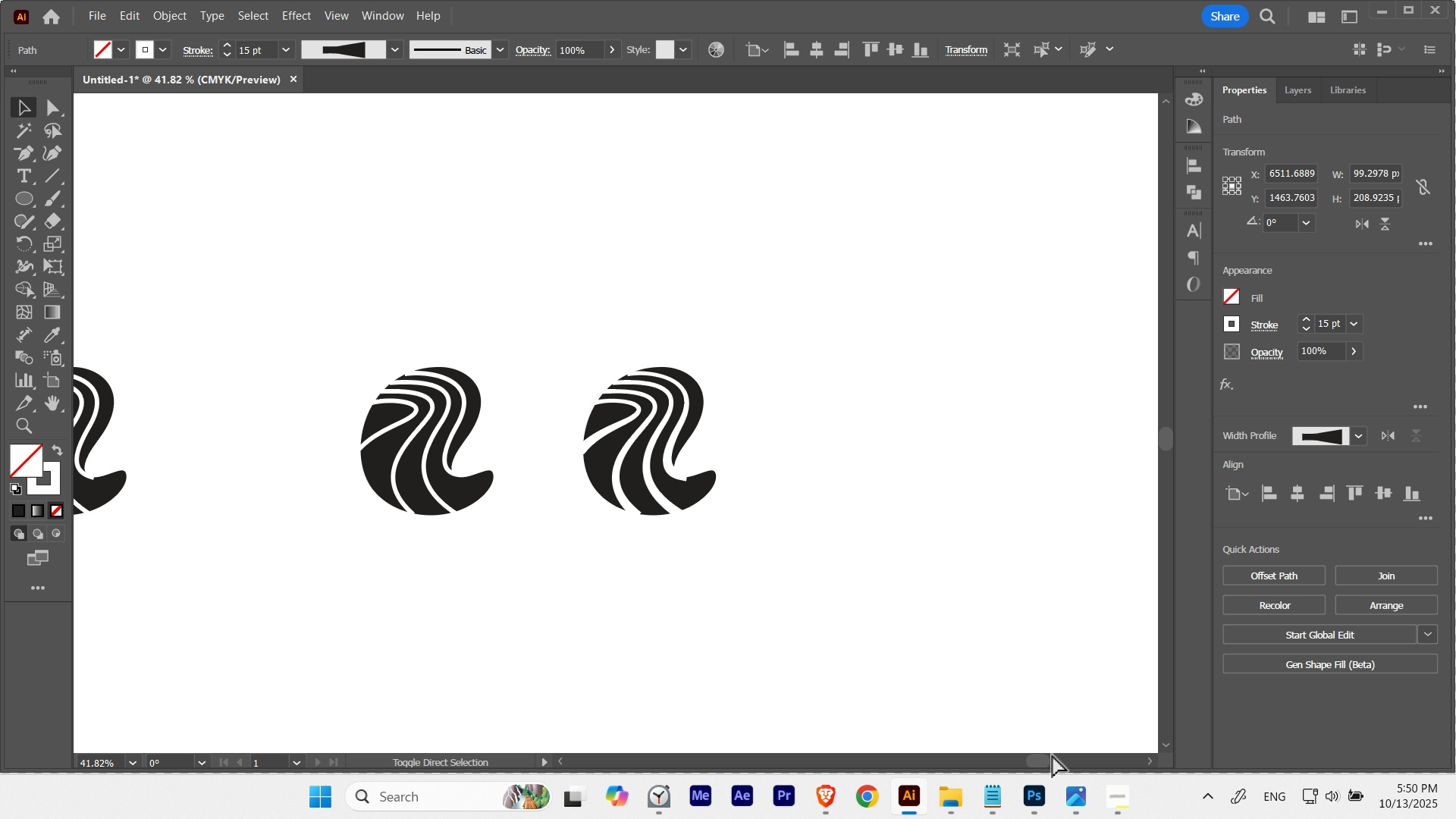 
key(Control+Shift+Z)
 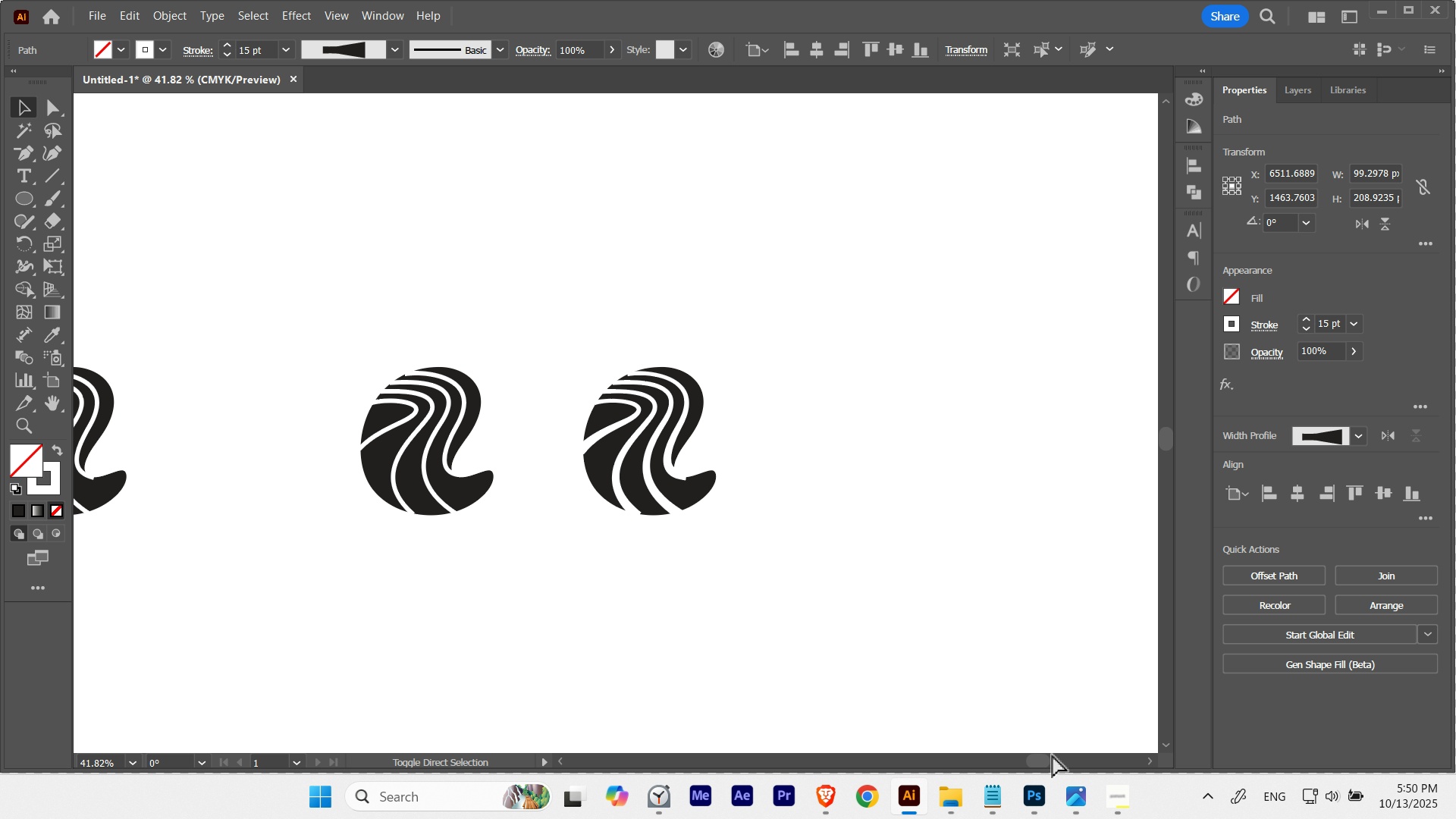 
key(Control+Shift+Z)
 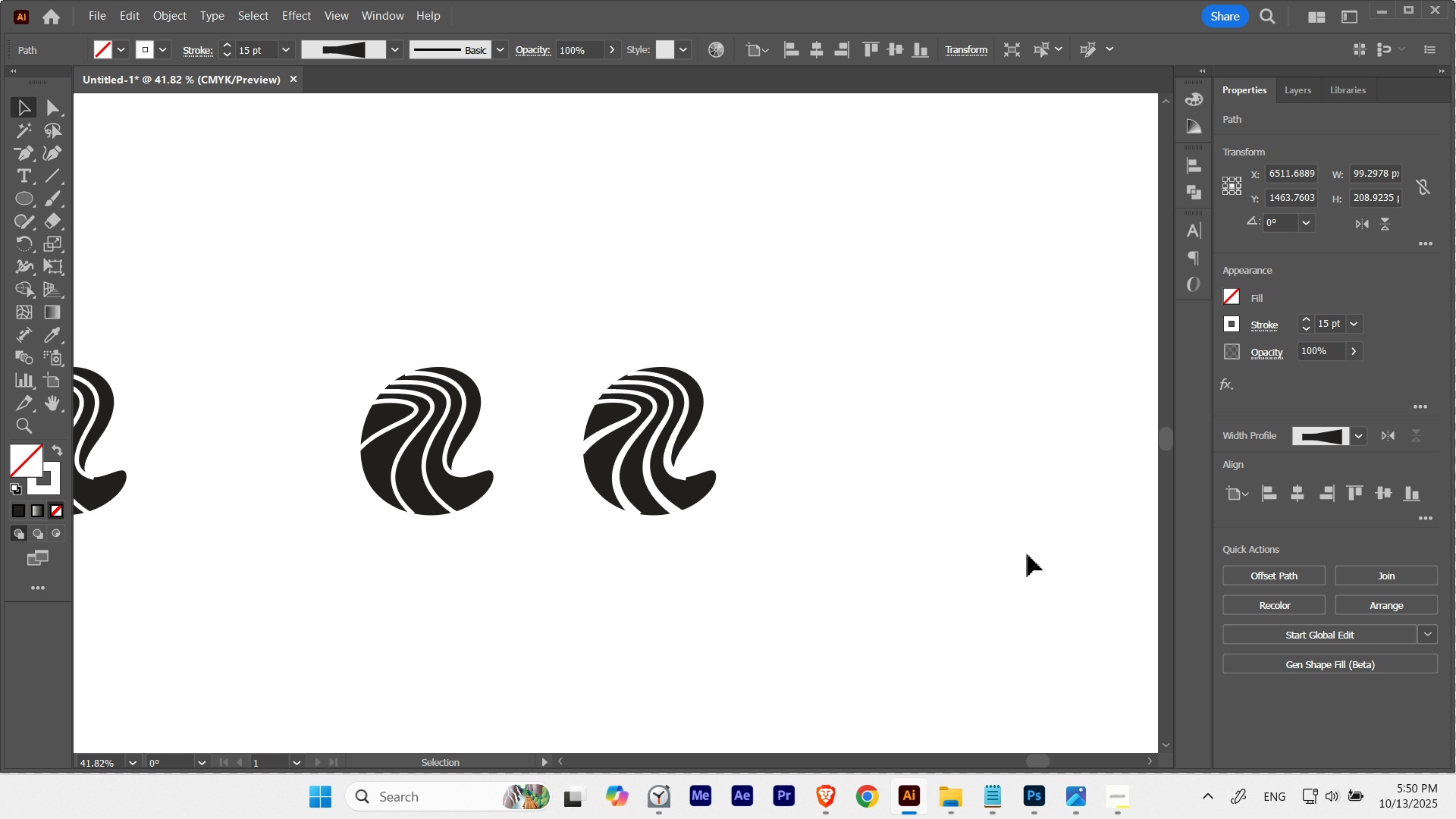 
left_click([947, 529])
 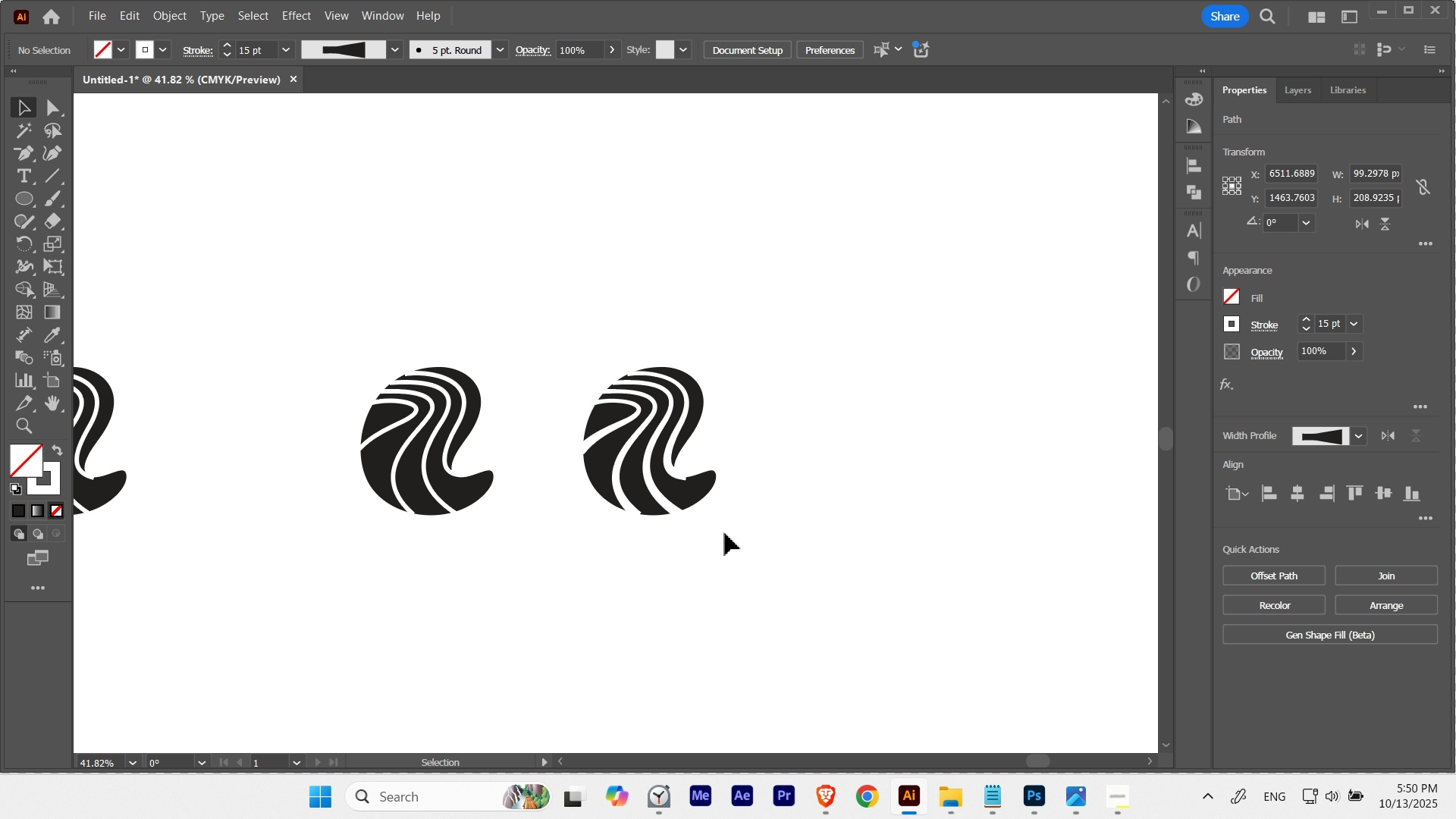 
hold_key(key=ControlLeft, duration=0.83)
 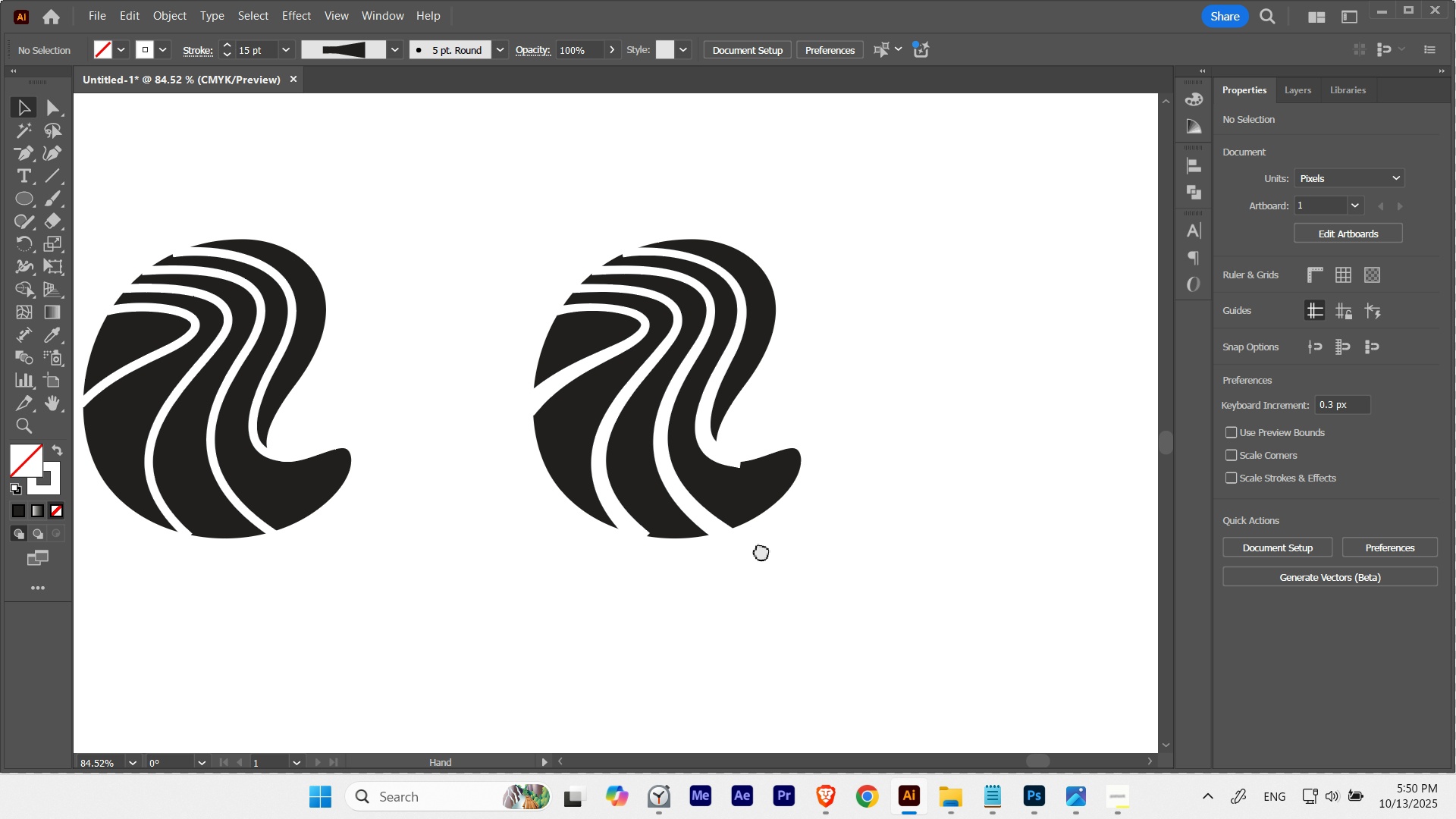 
hold_key(key=Space, duration=1.52)
 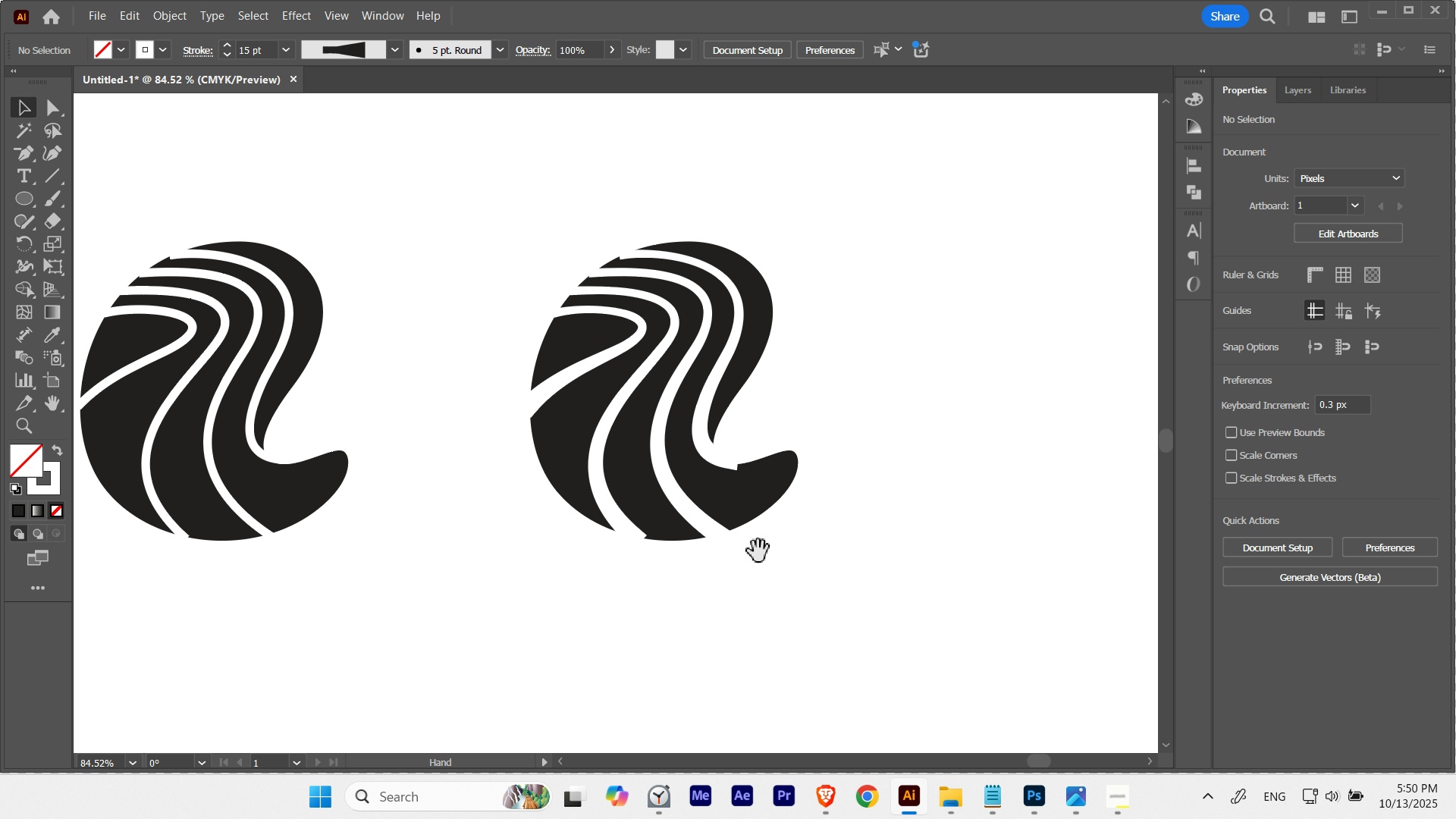 
hold_key(key=Space, duration=0.37)
 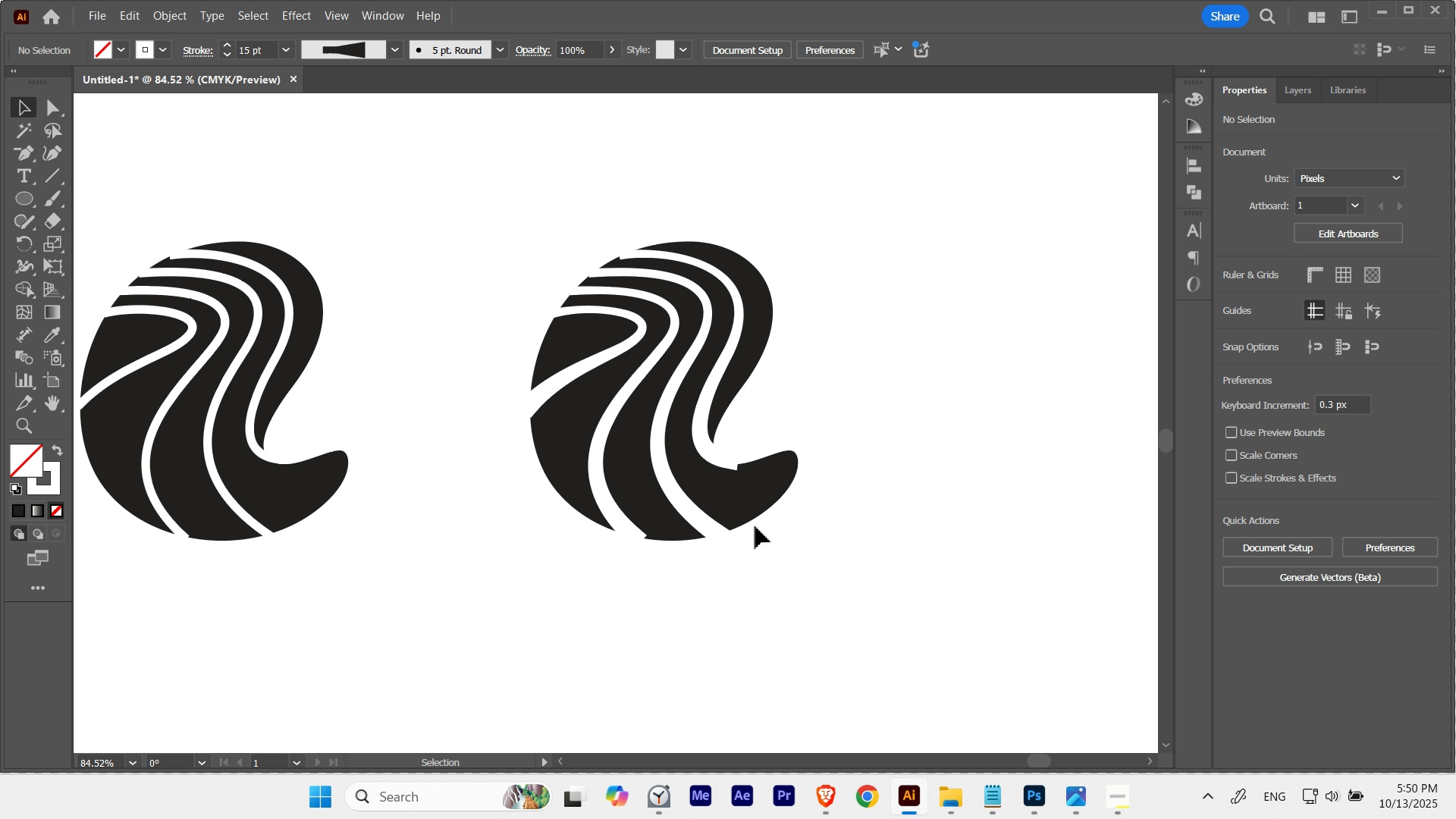 
key(V)
 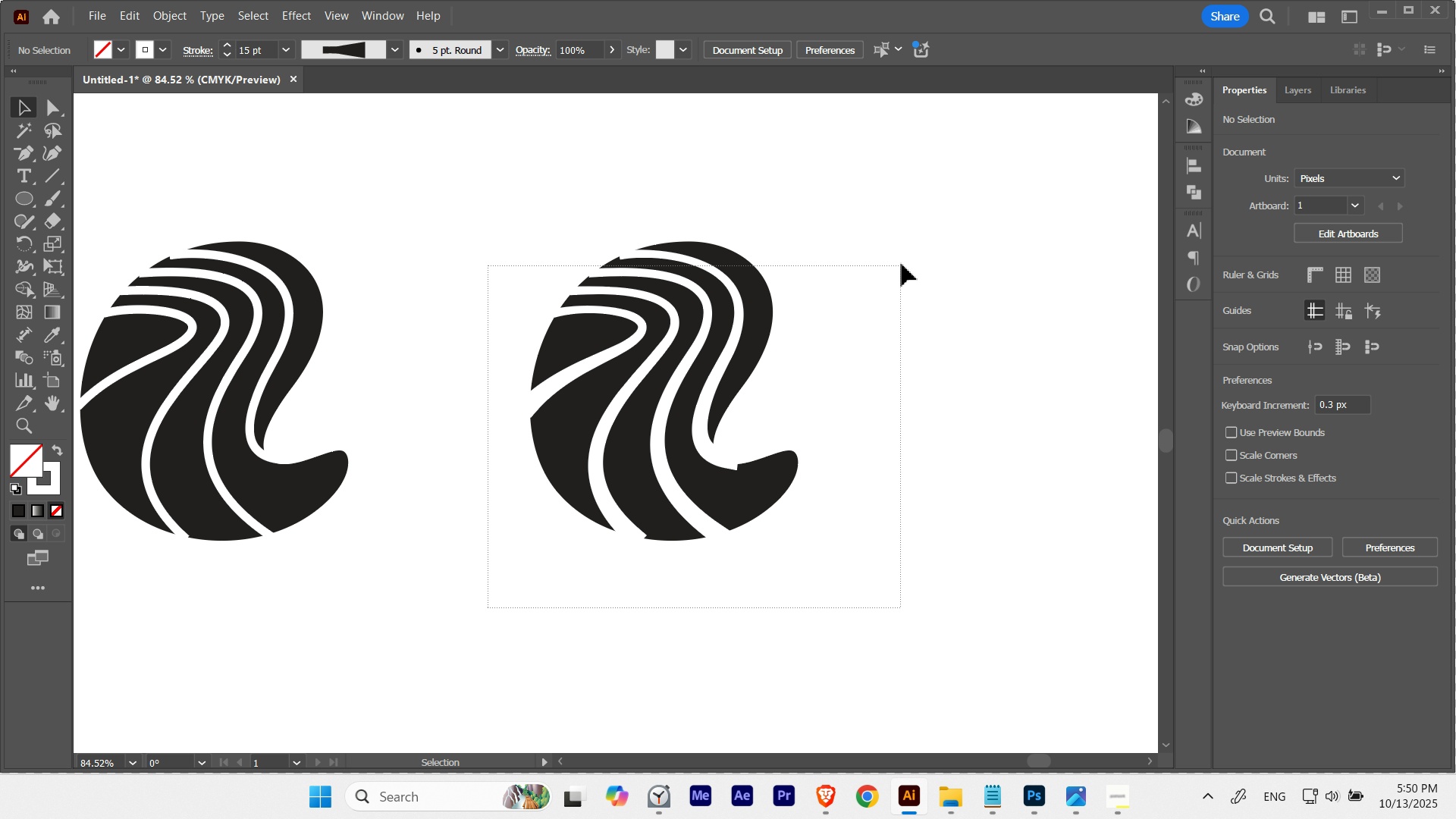 
hold_key(key=Space, duration=0.51)
 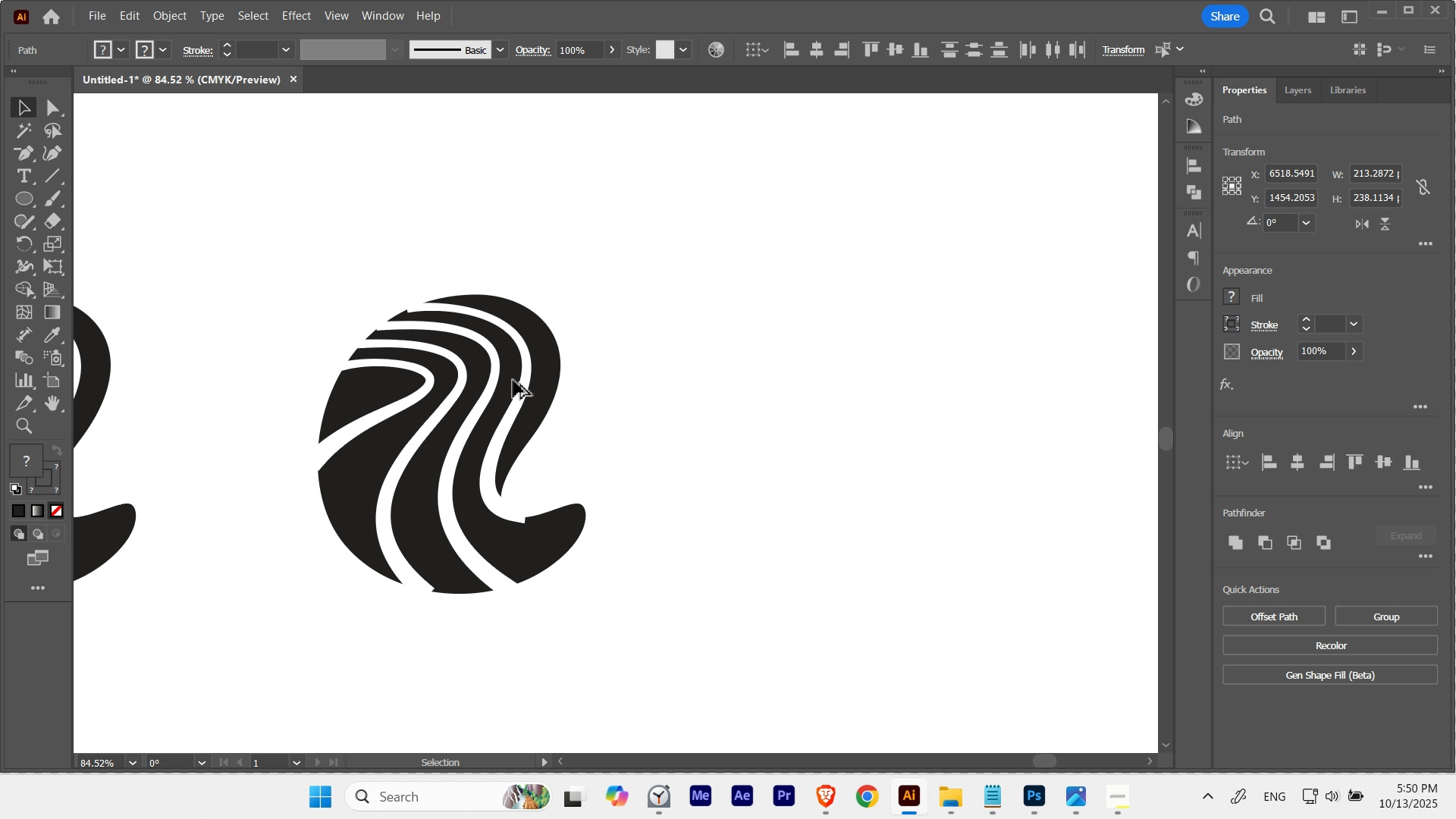 
hold_key(key=AltLeft, duration=1.05)
 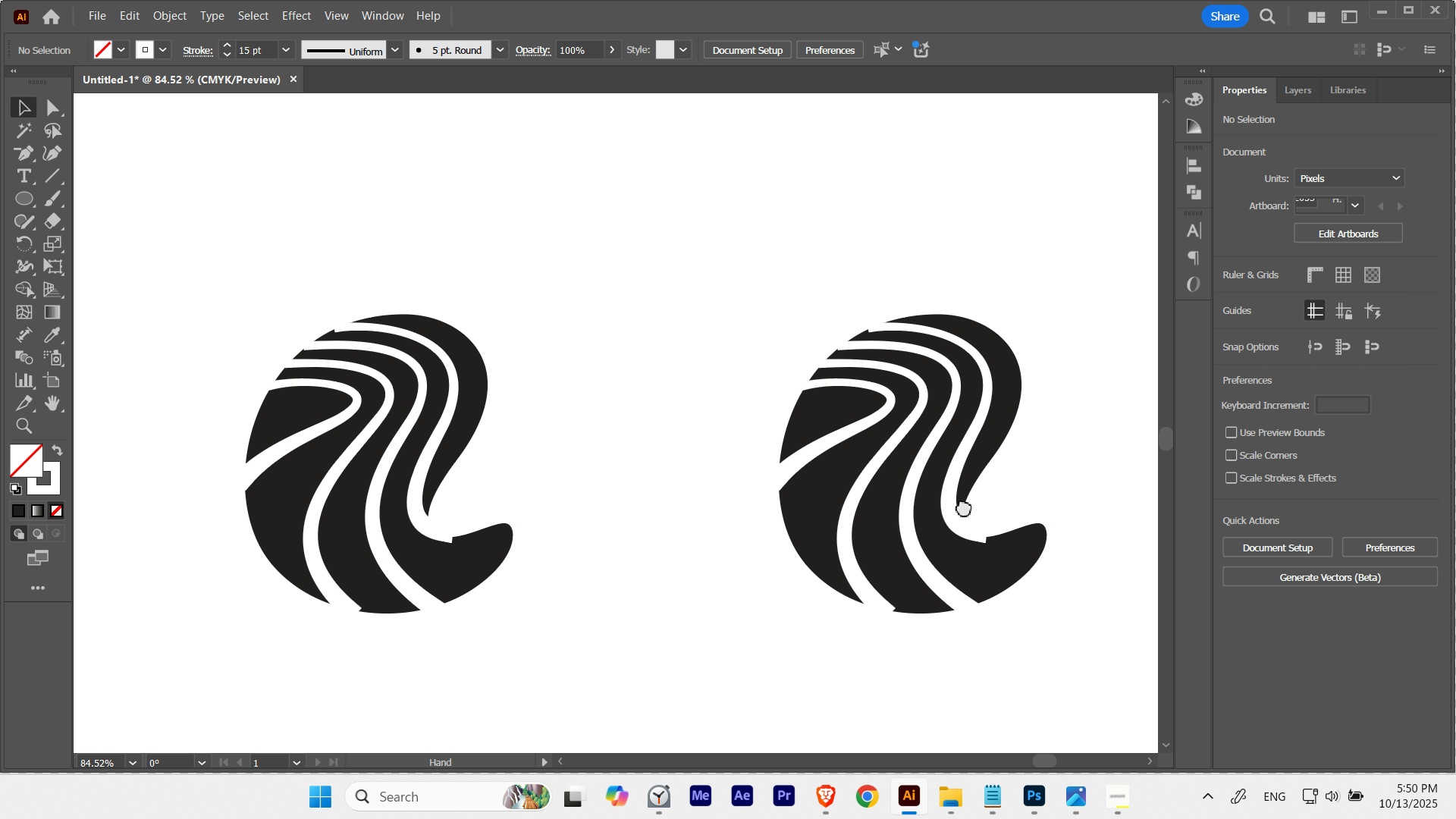 
hold_key(key=ShiftLeft, duration=0.78)
 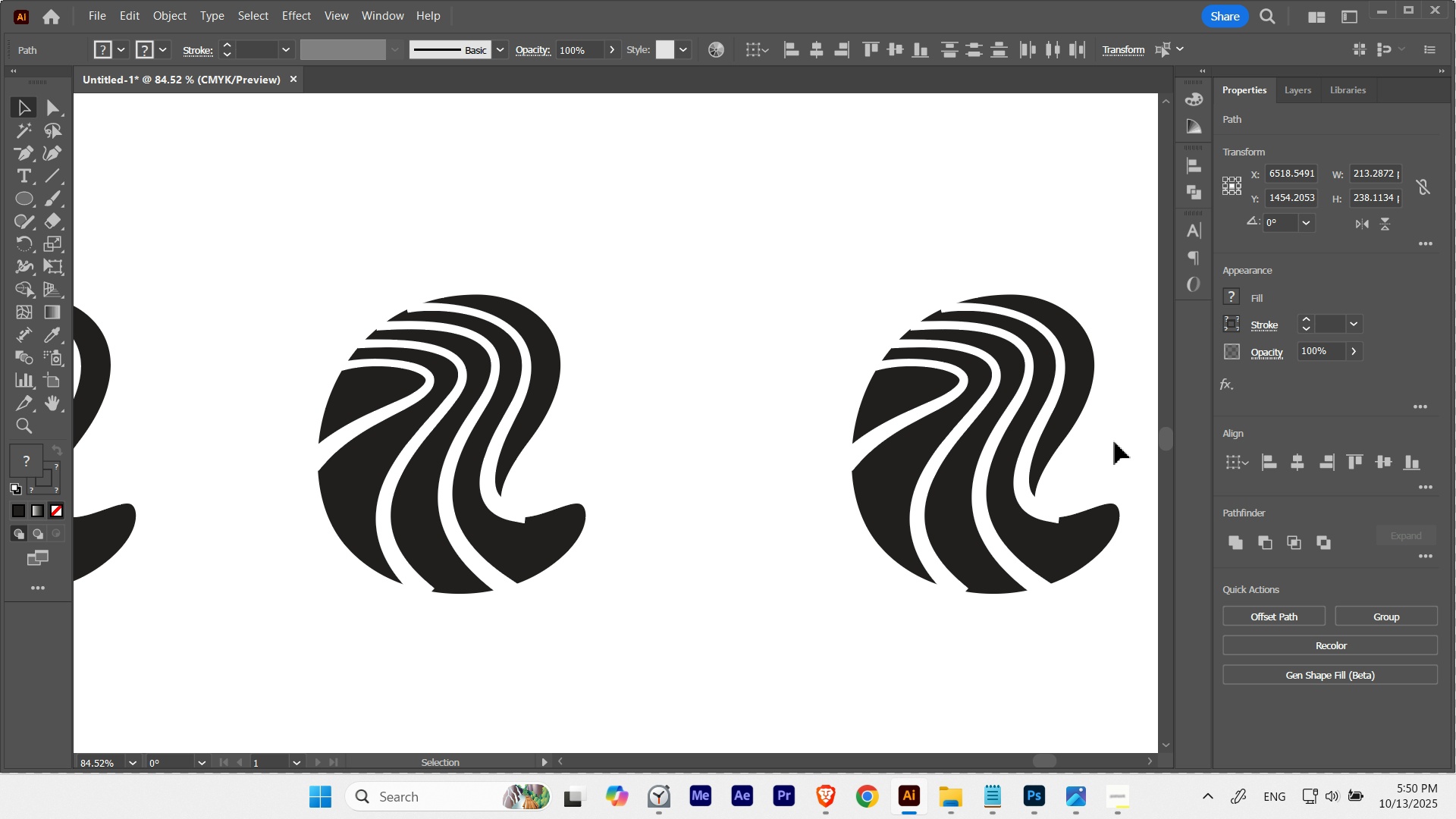 
left_click([1115, 442])
 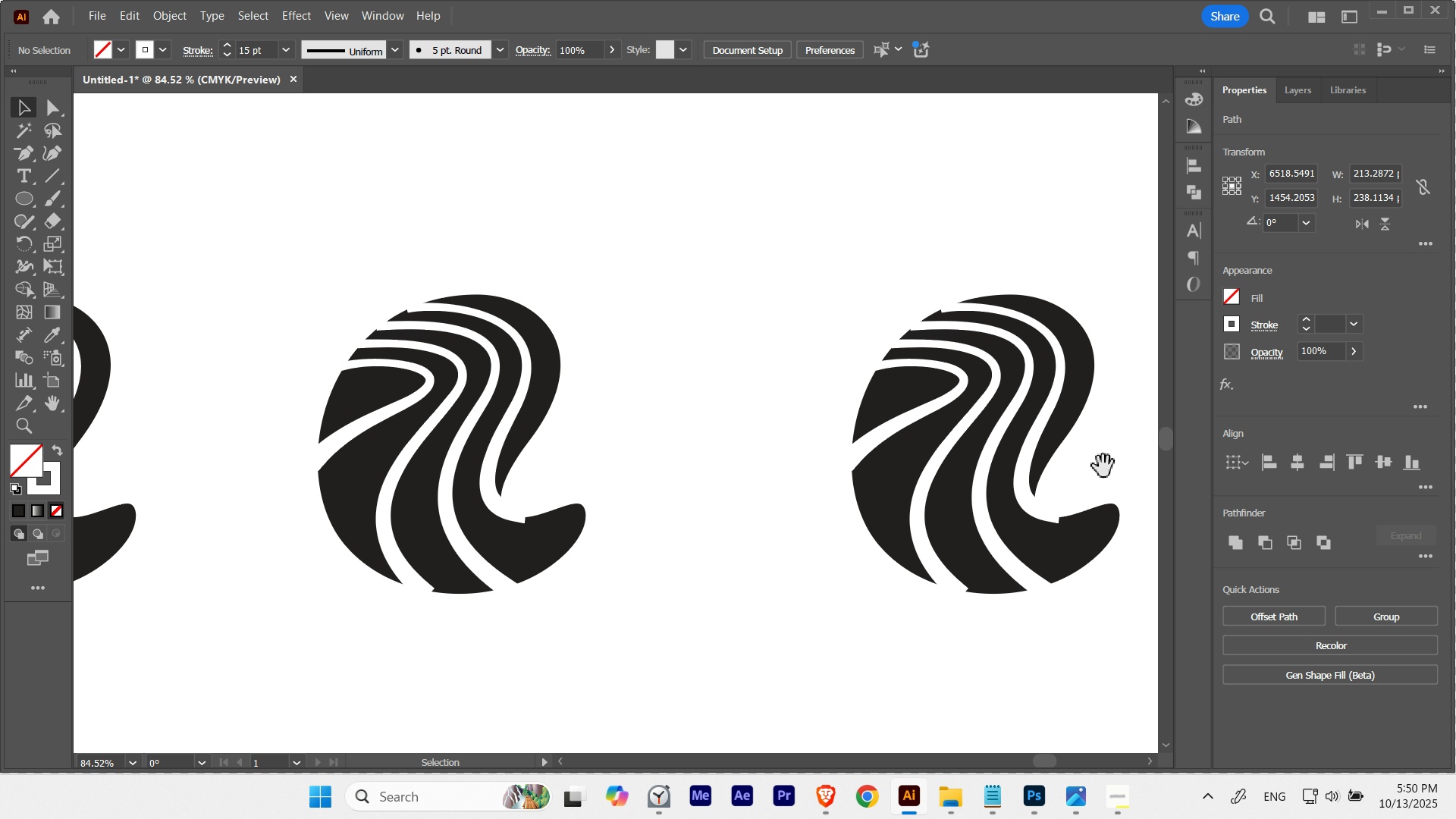 
hold_key(key=Space, duration=0.96)
 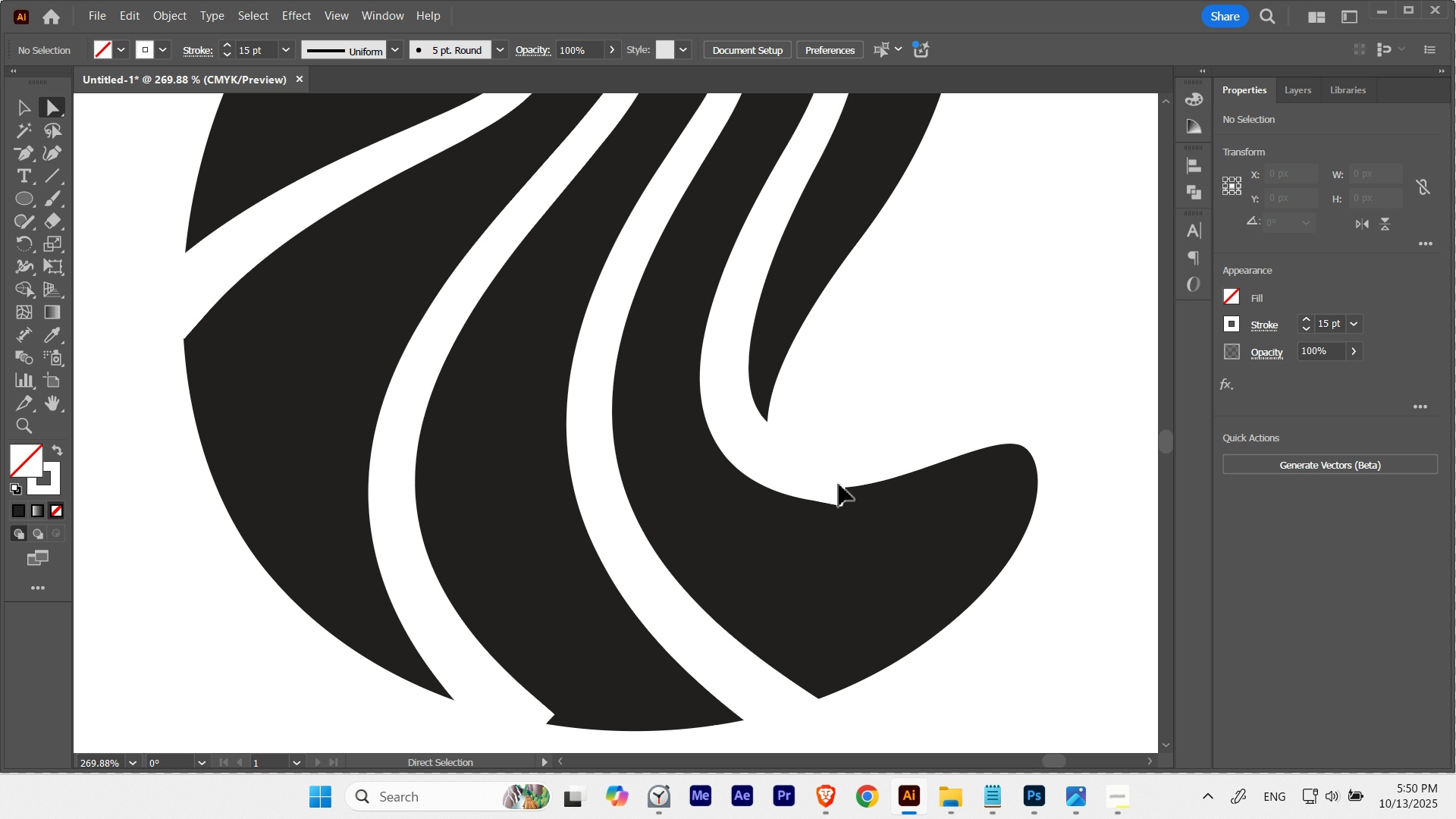 
hold_key(key=ControlLeft, duration=0.53)
 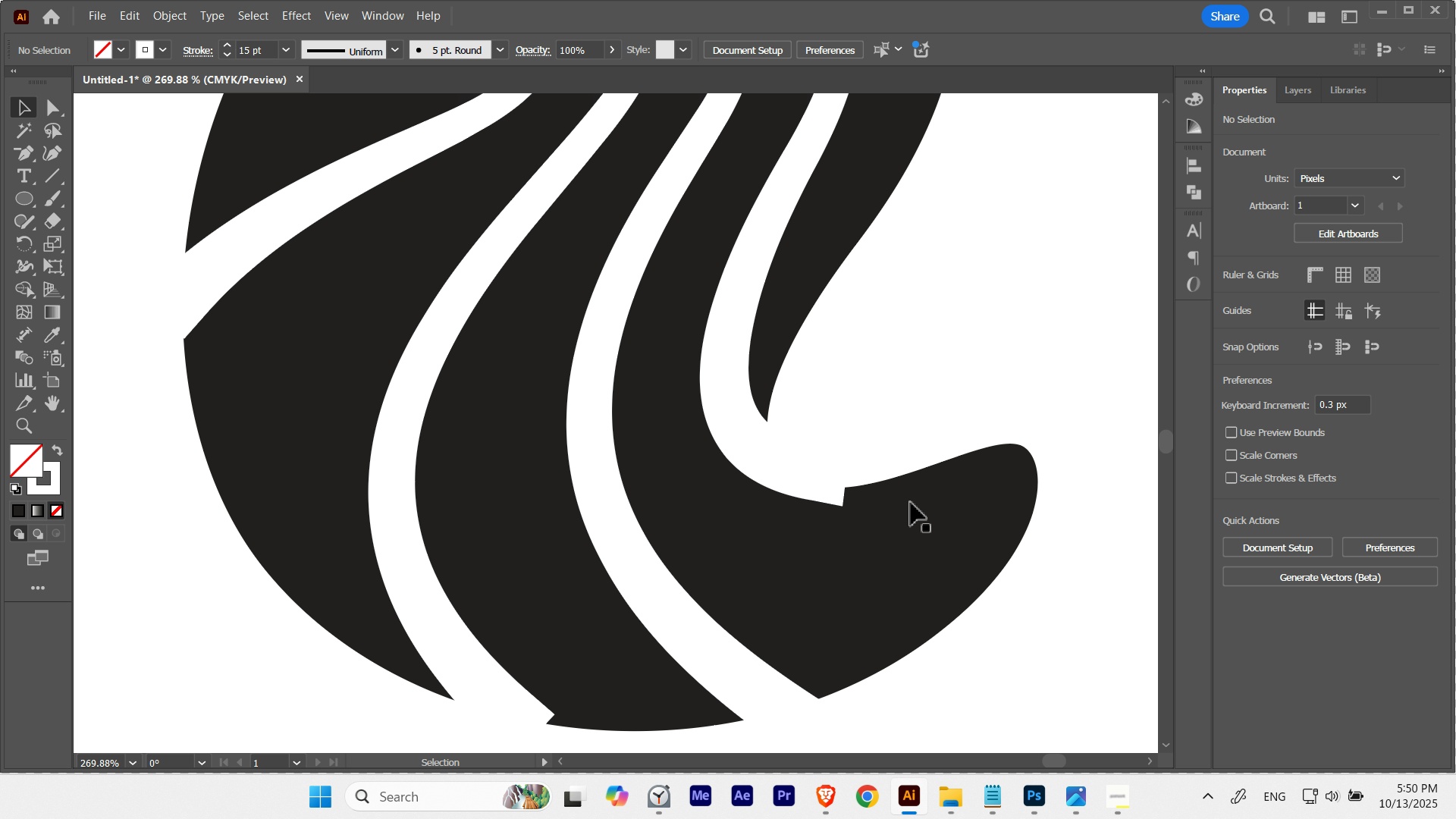 
key(A)
 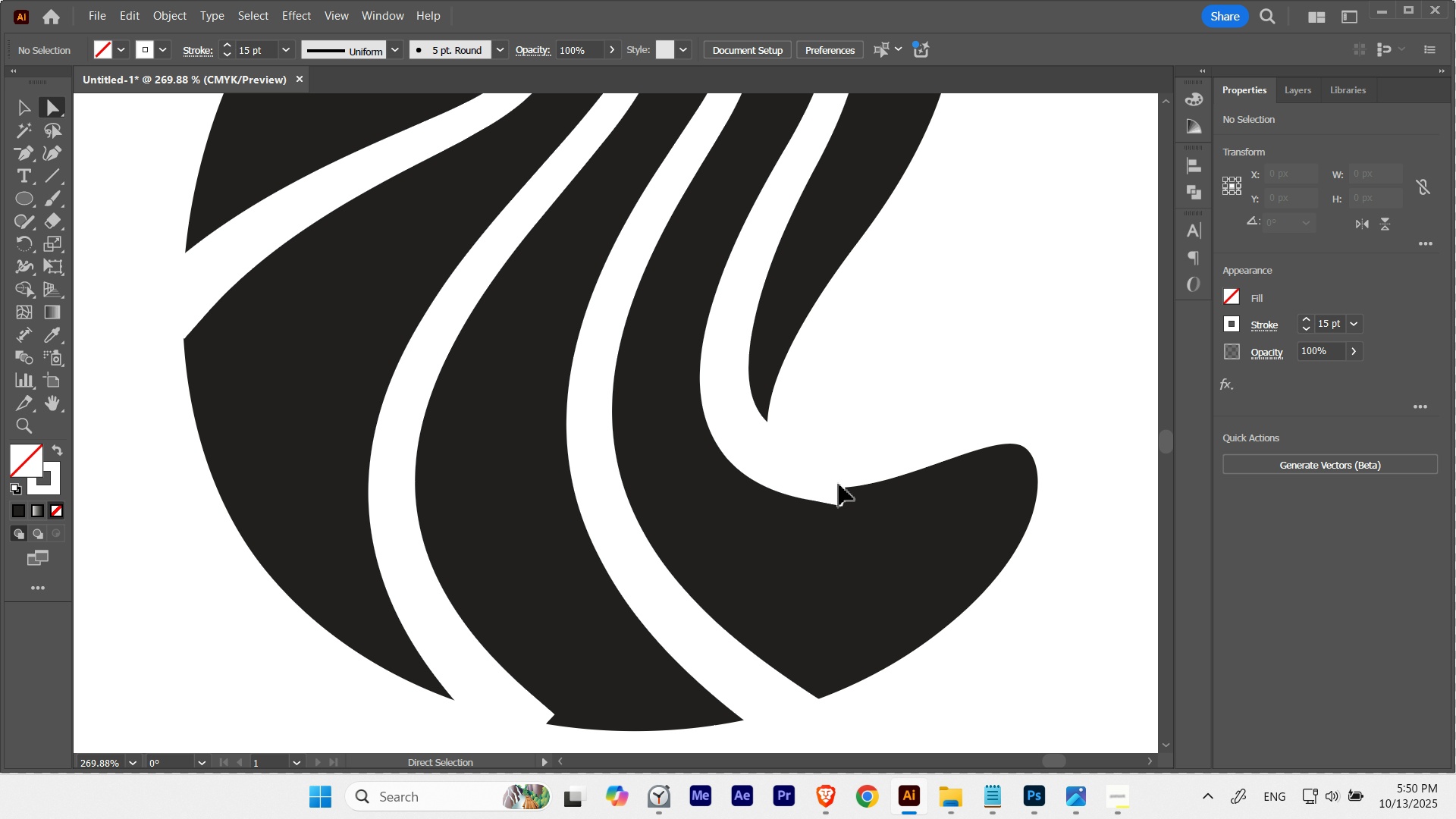 
left_click([839, 484])
 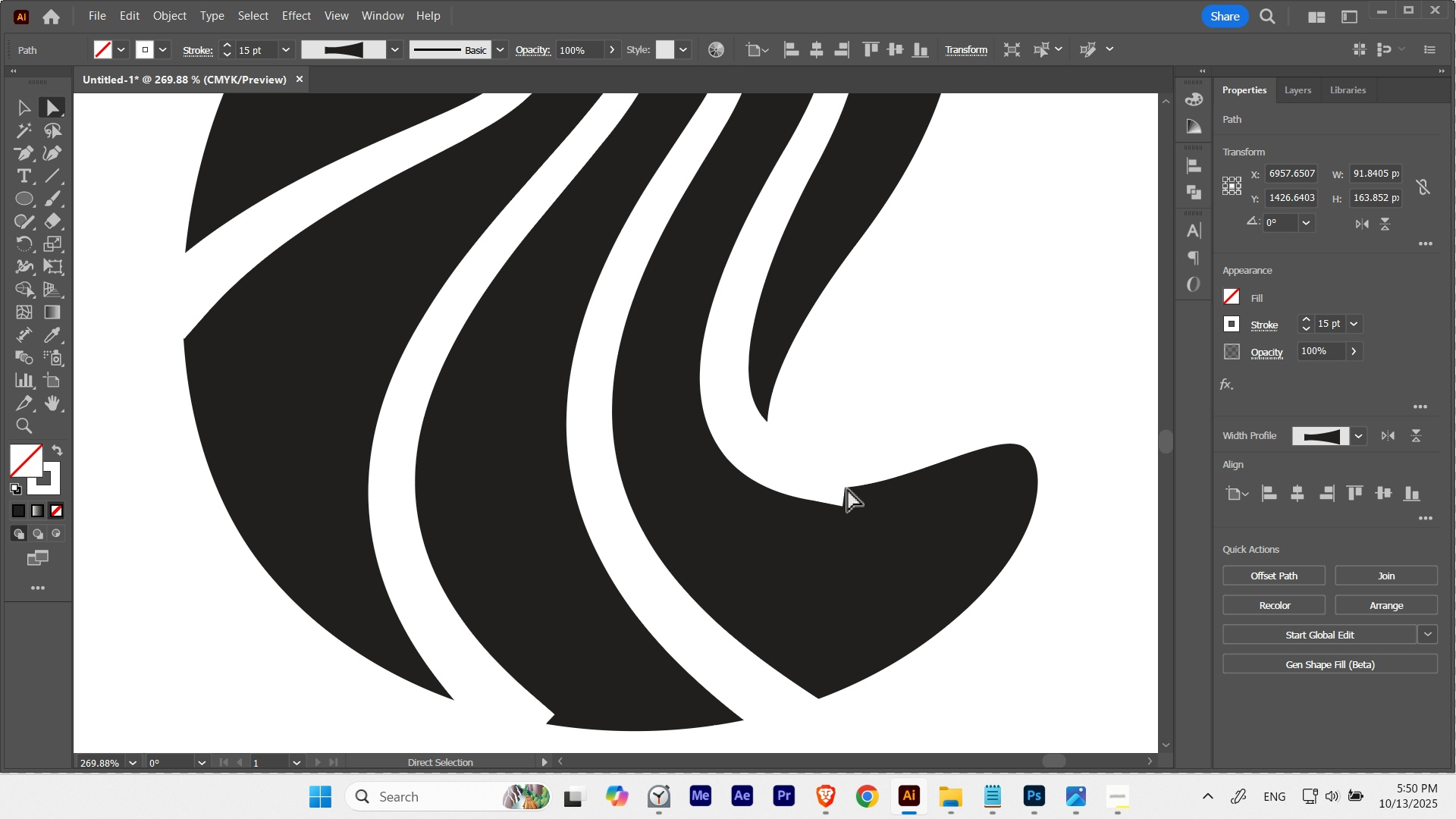 
key(Control+H)
 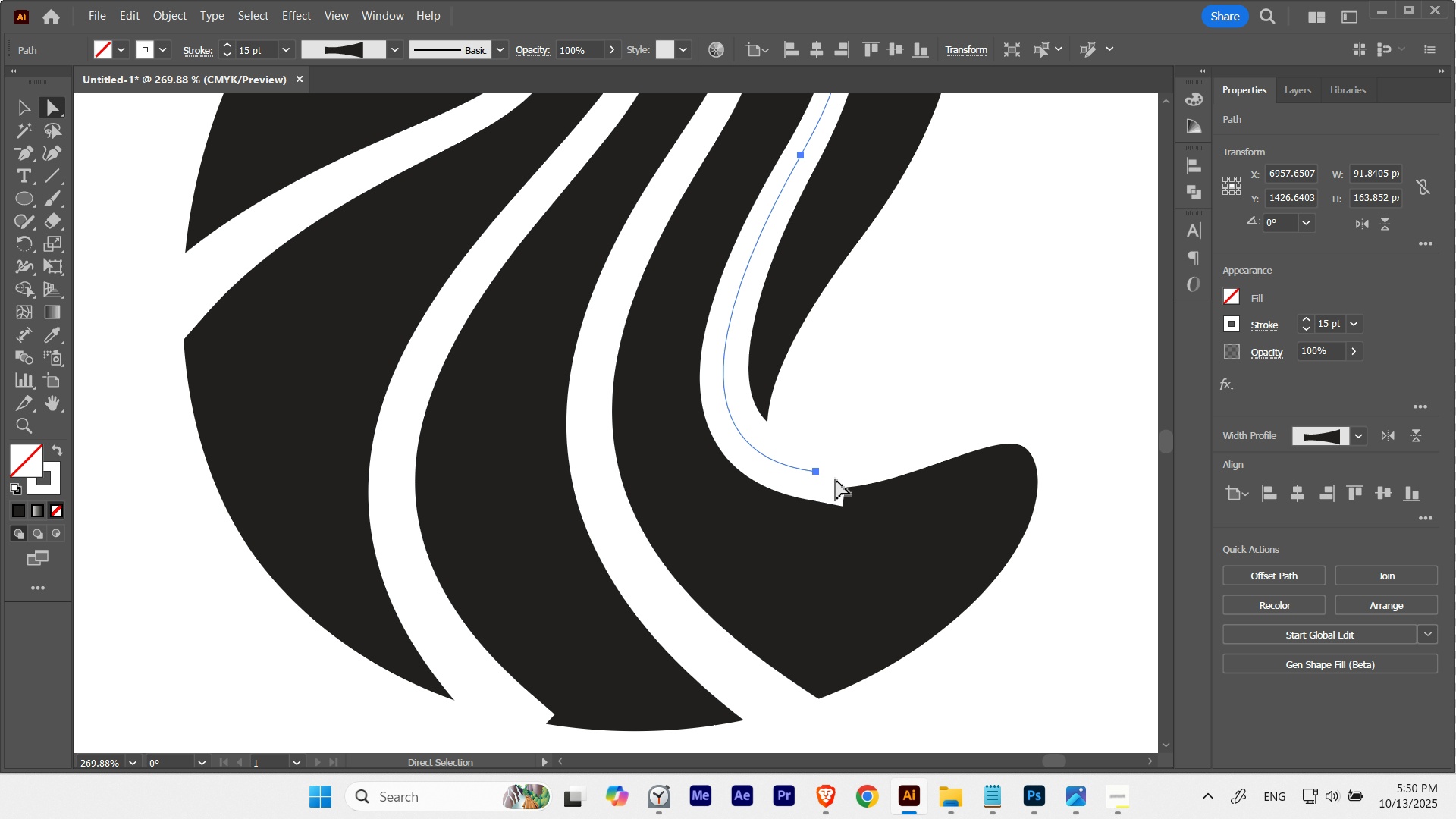 
key(Control+ControlLeft)
 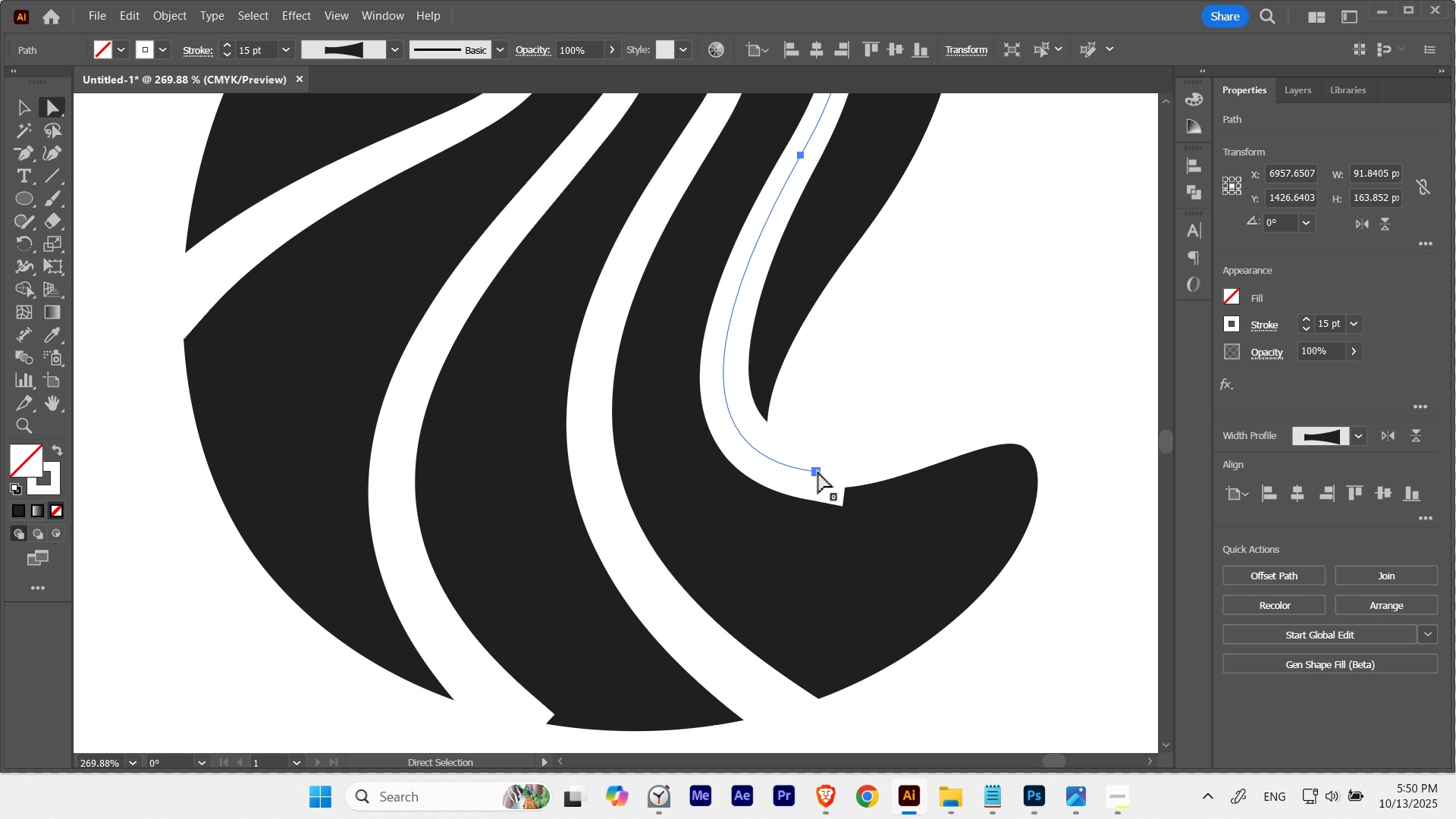 
left_click([818, 471])
 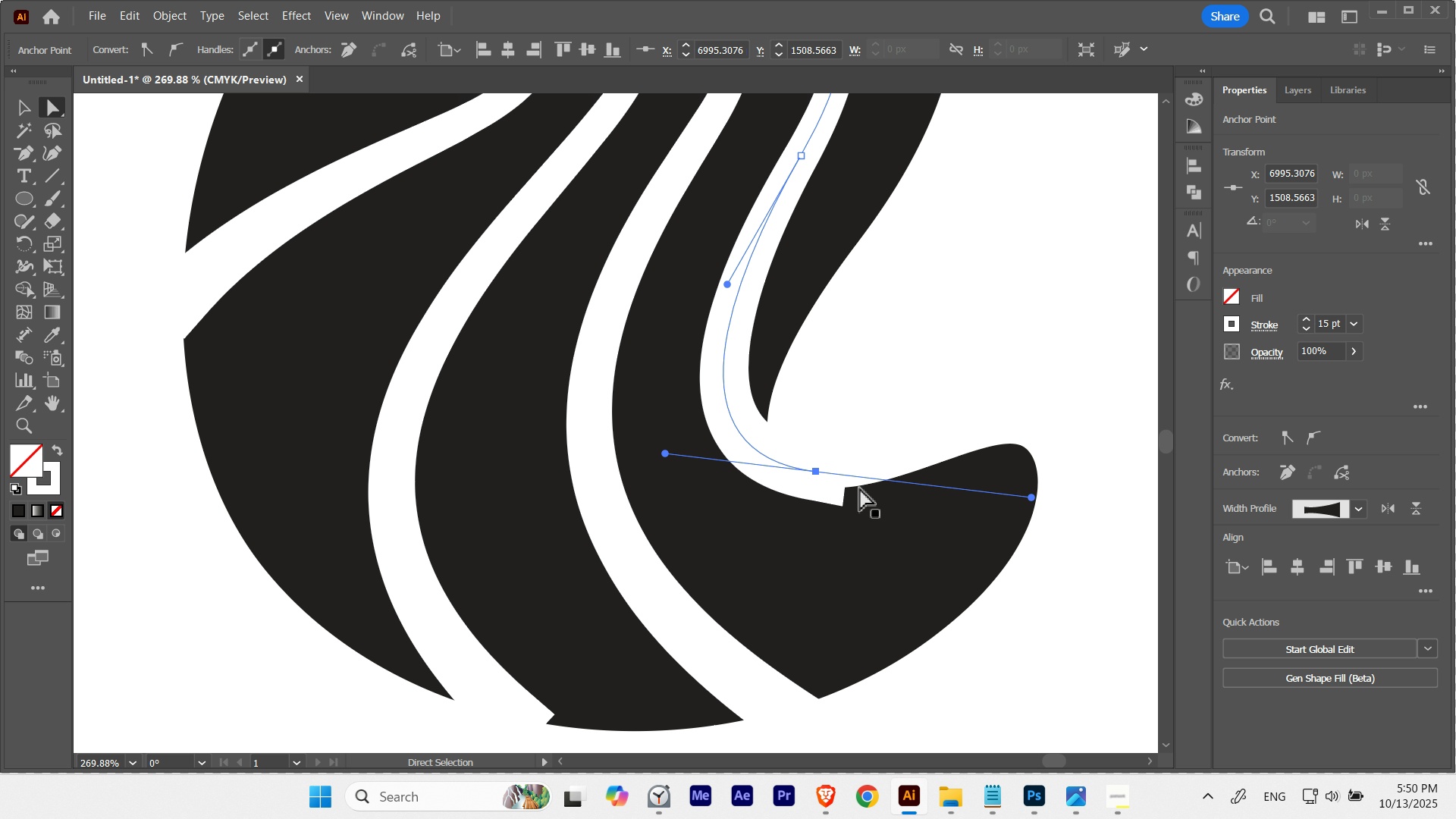 
hold_key(key=Space, duration=1.07)
 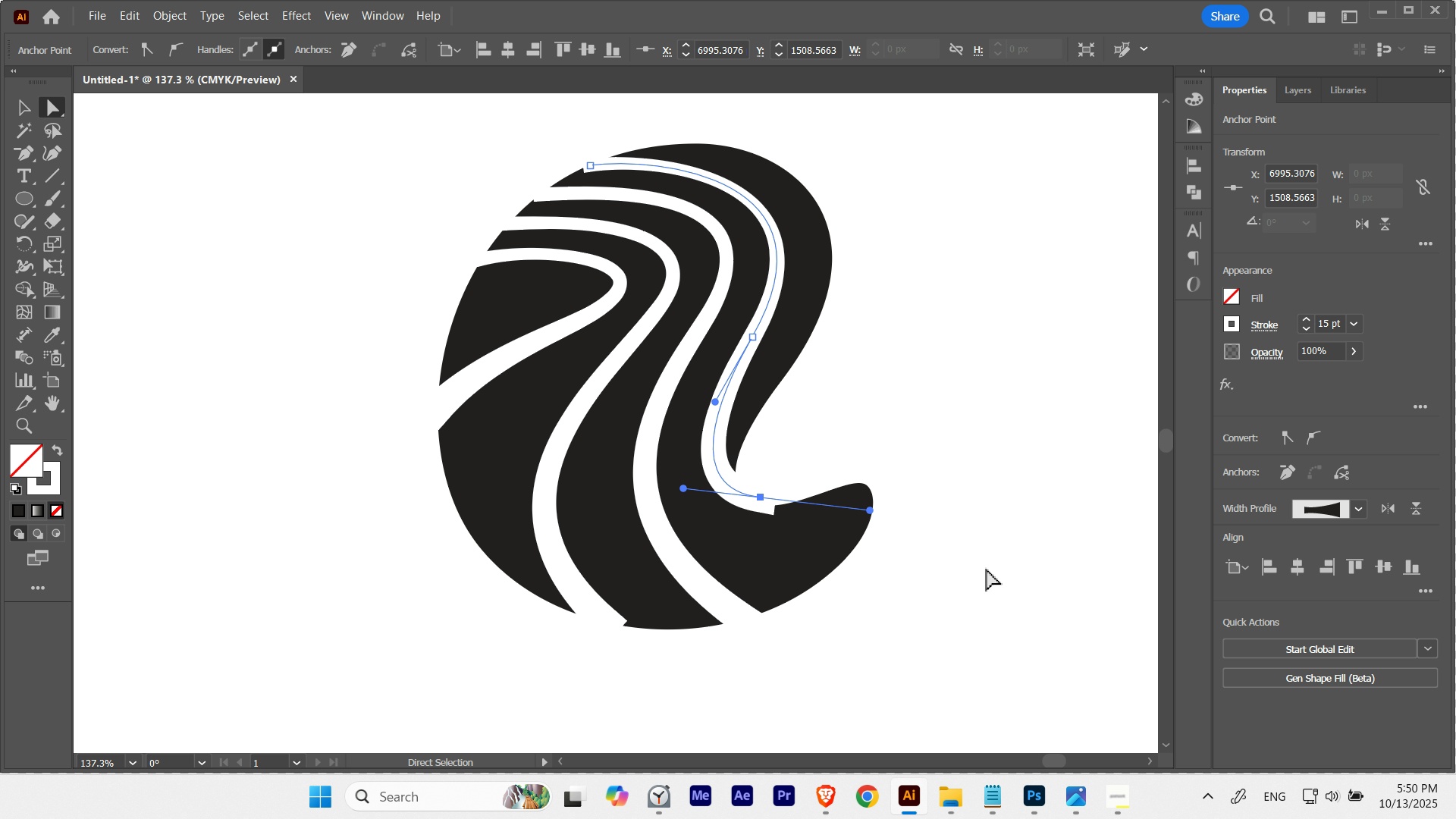 
key(Control+H)
 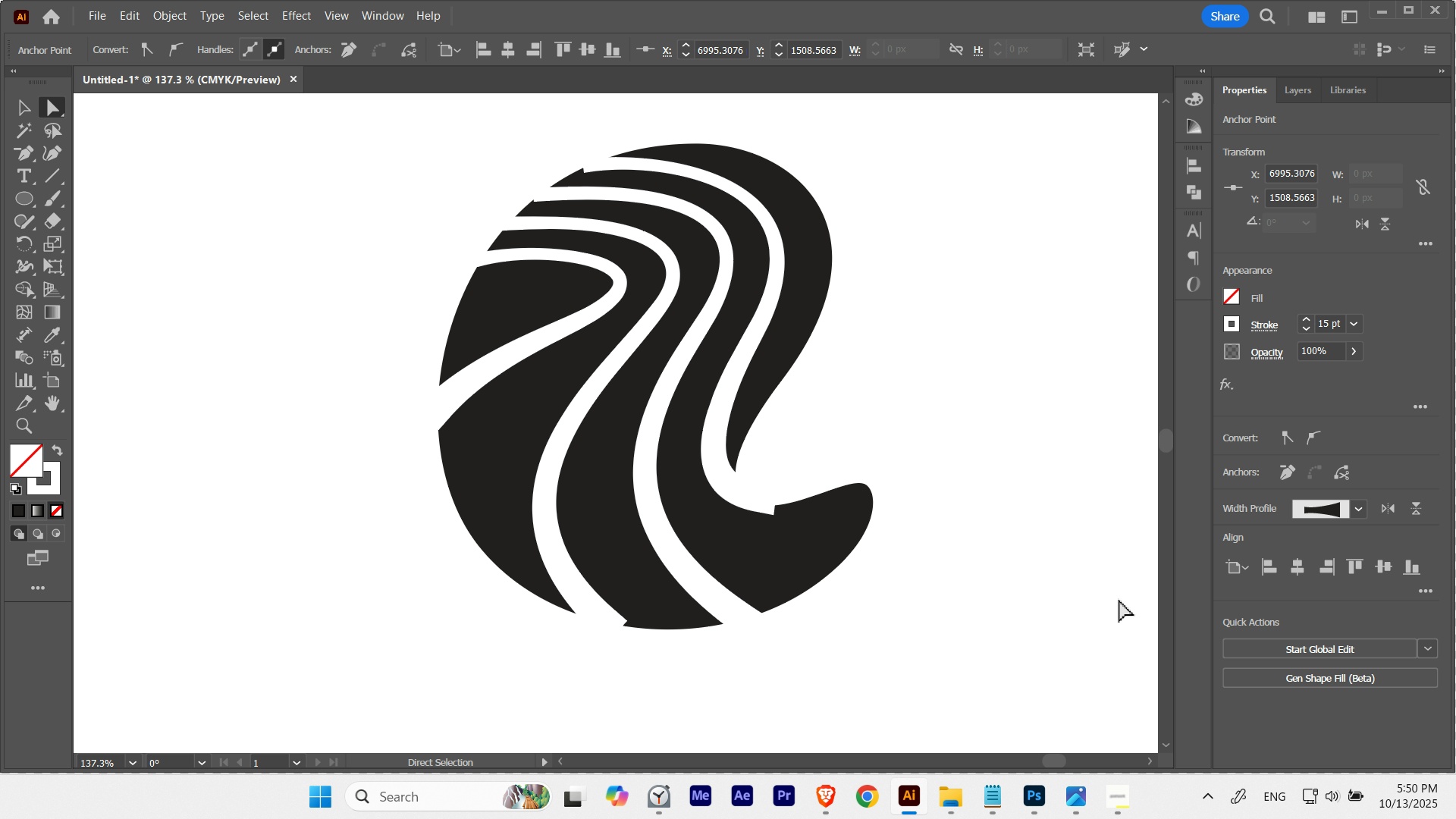 
key(ArrowUp)
 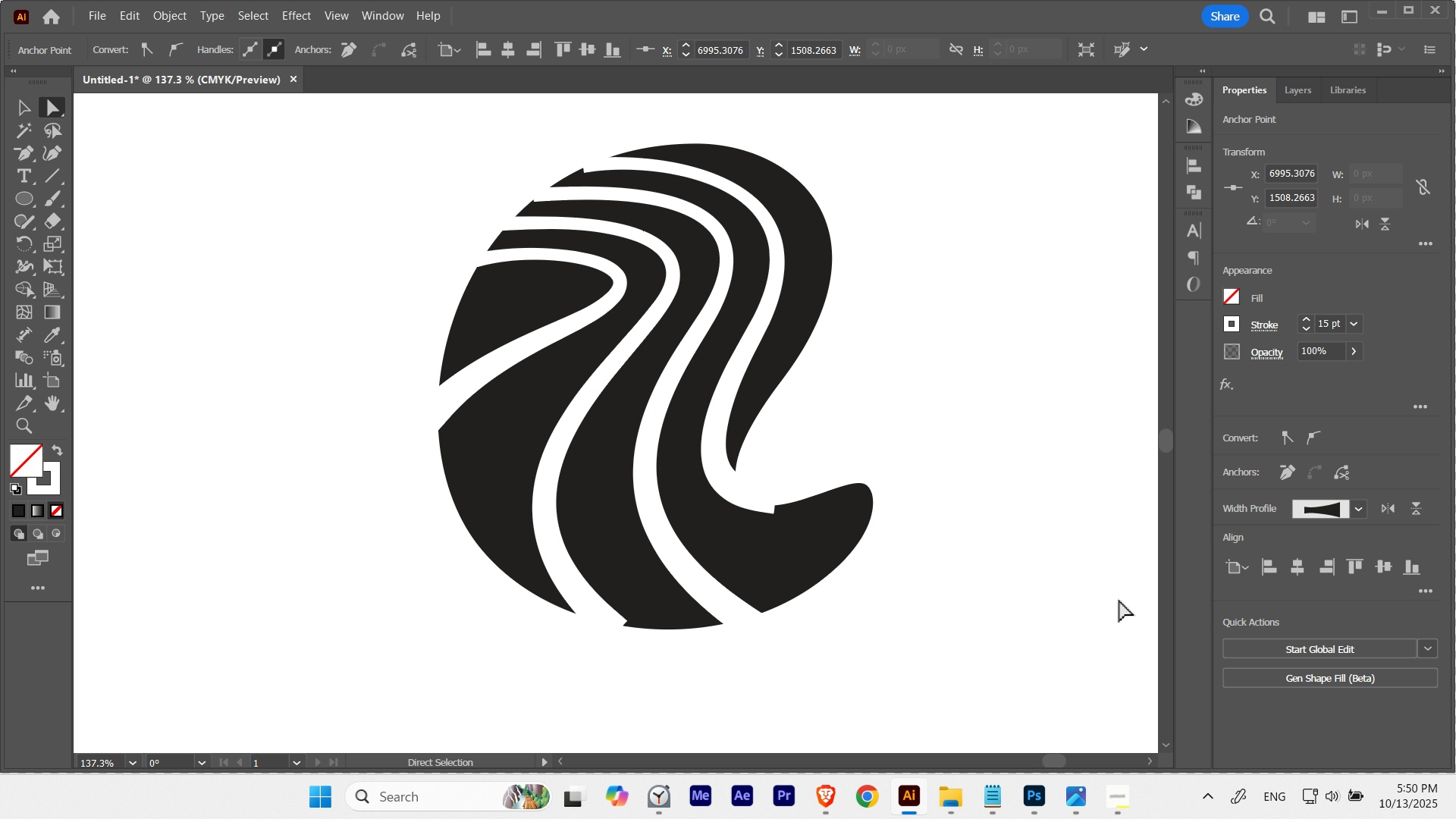 
key(ArrowUp)
 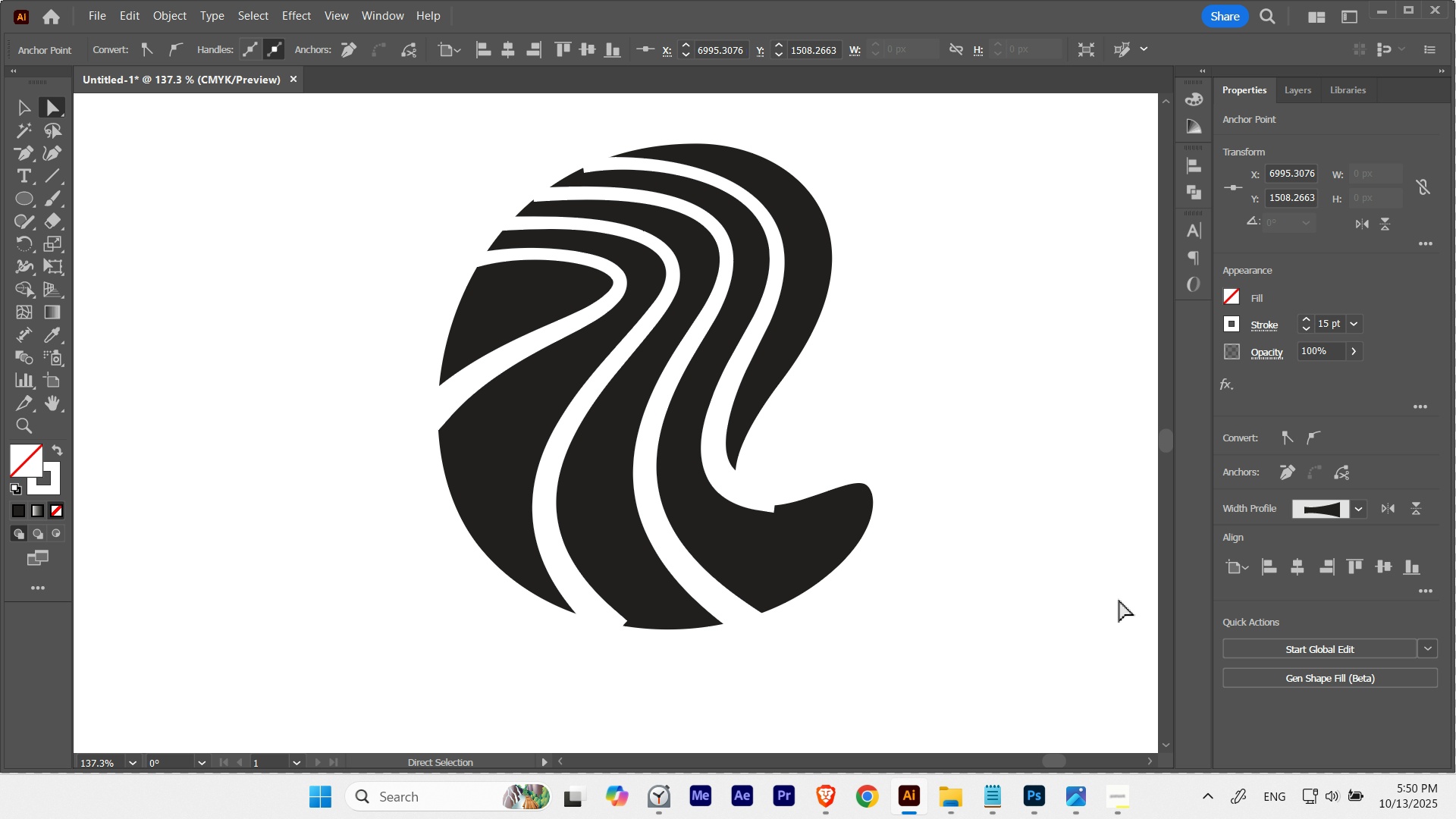 
key(ArrowUp)
 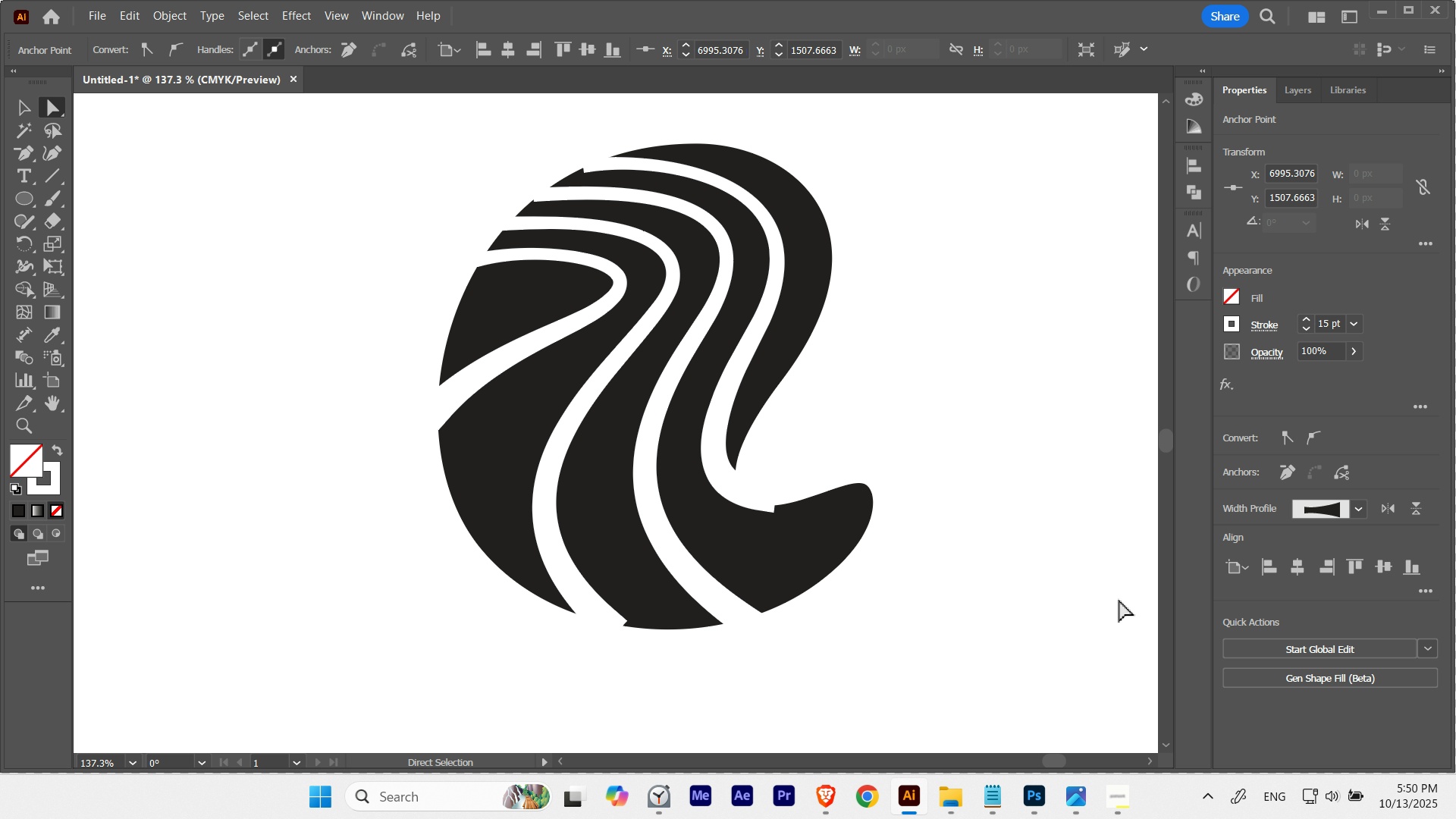 
key(ArrowUp)
 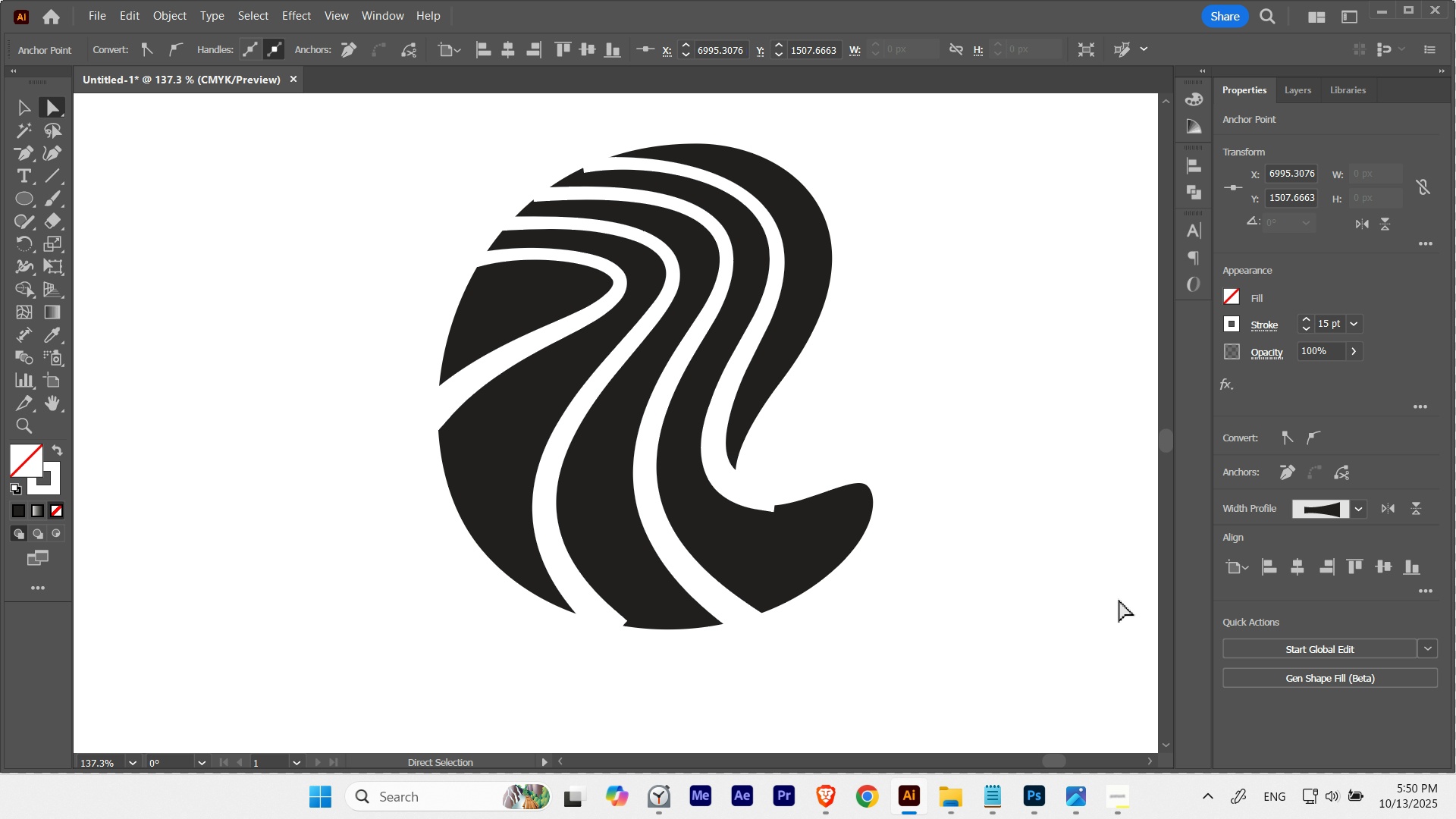 
key(ArrowUp)
 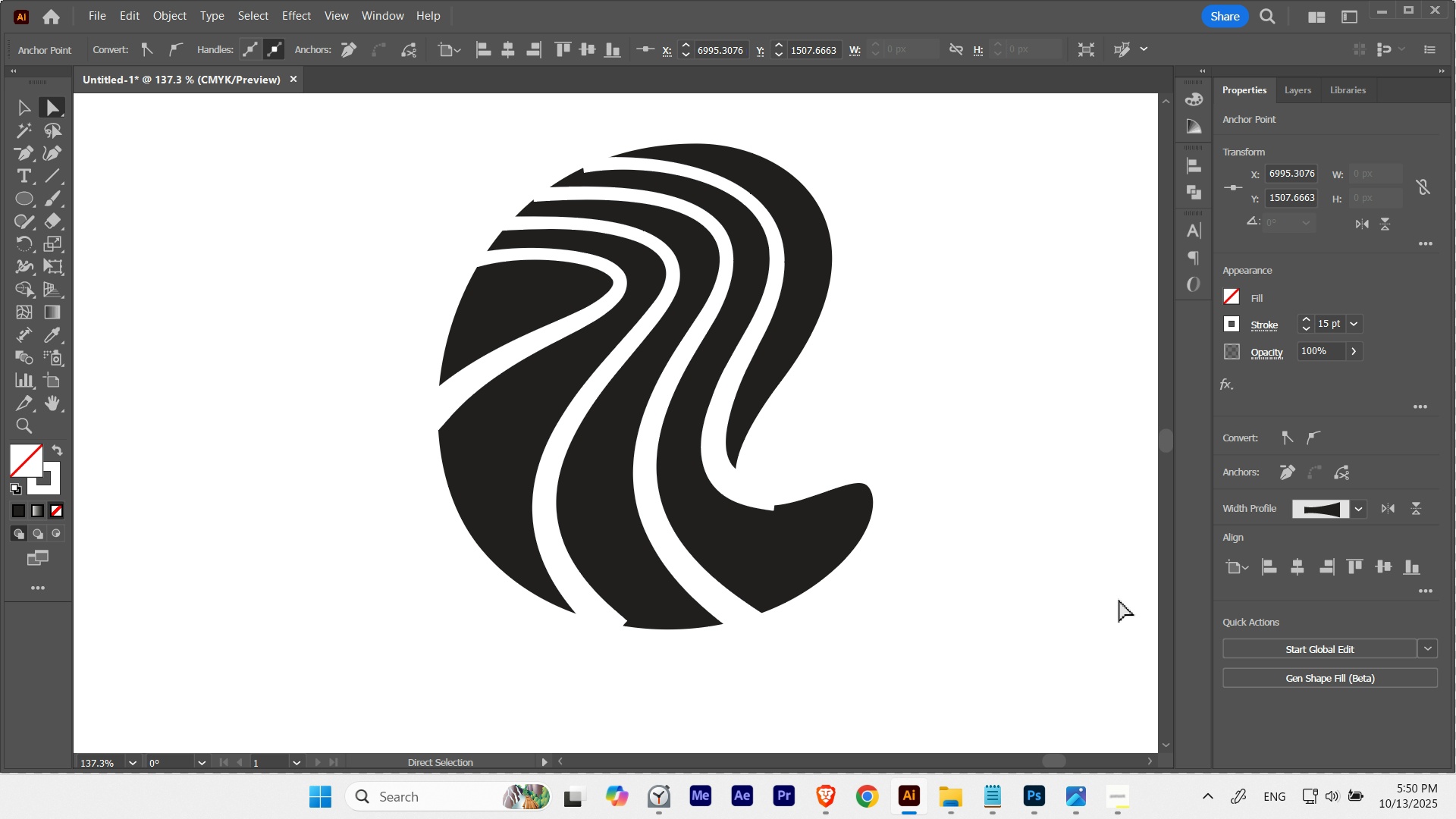 
key(ArrowUp)
 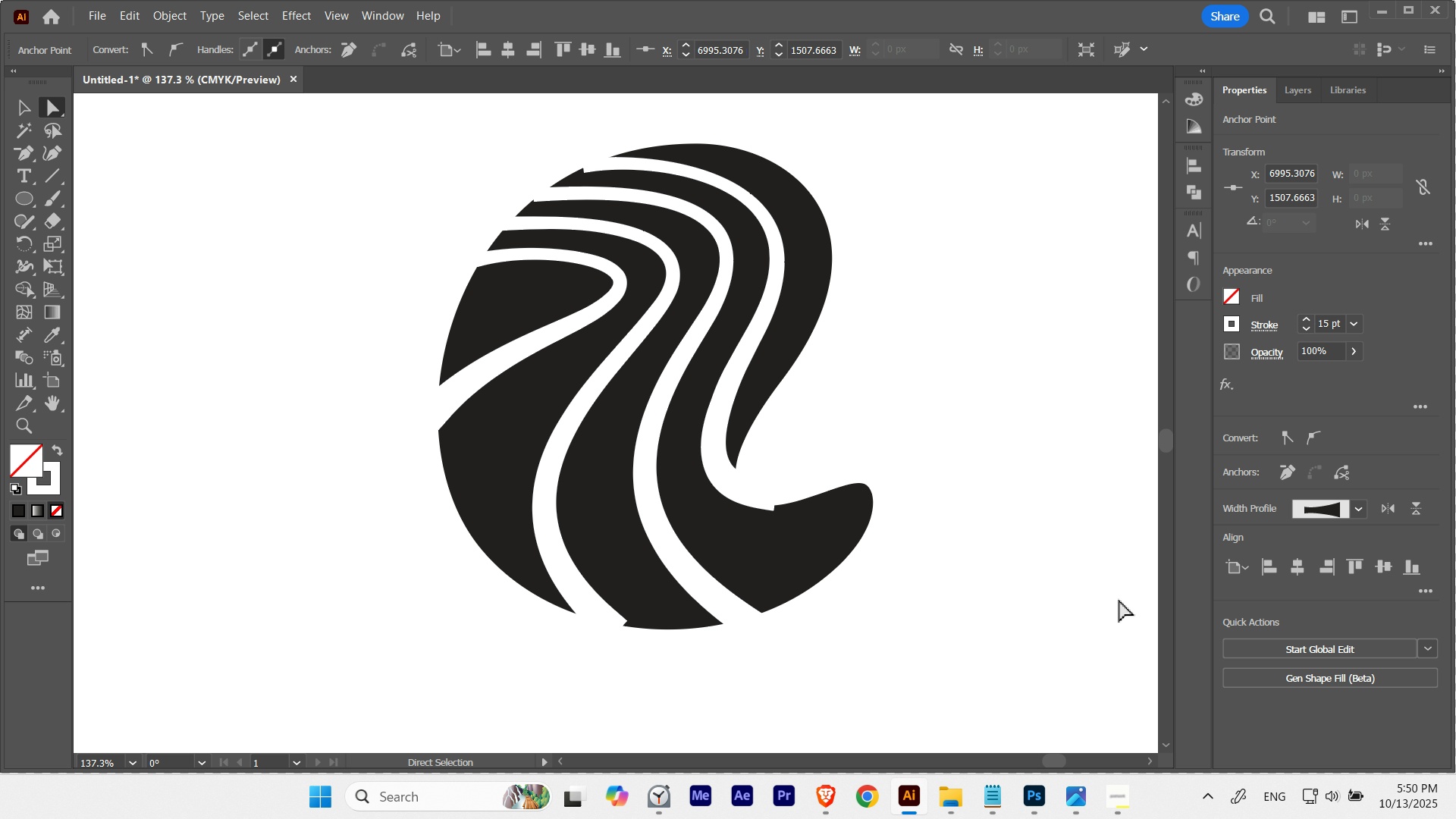 
key(ArrowUp)
 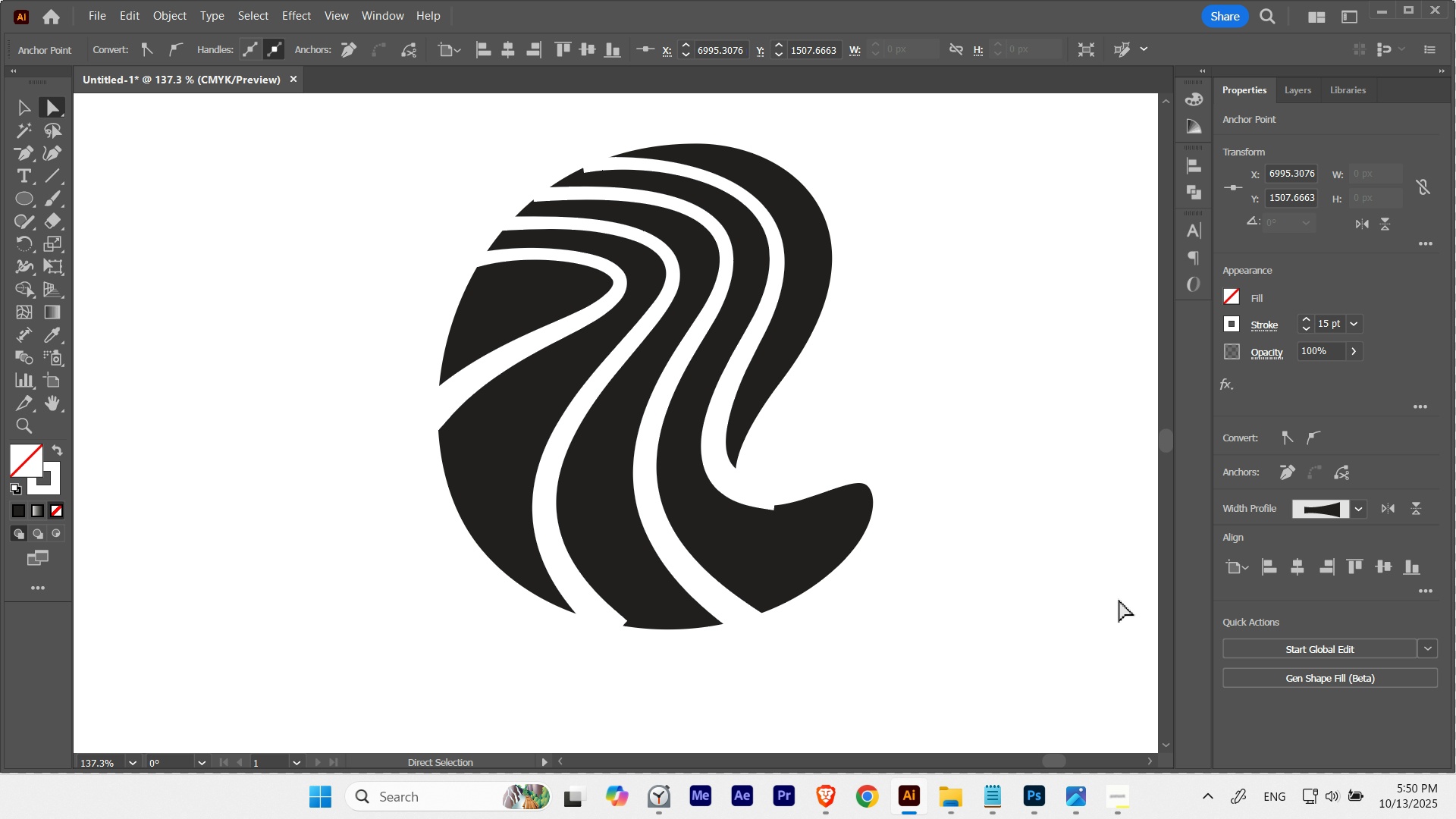 
key(ArrowUp)
 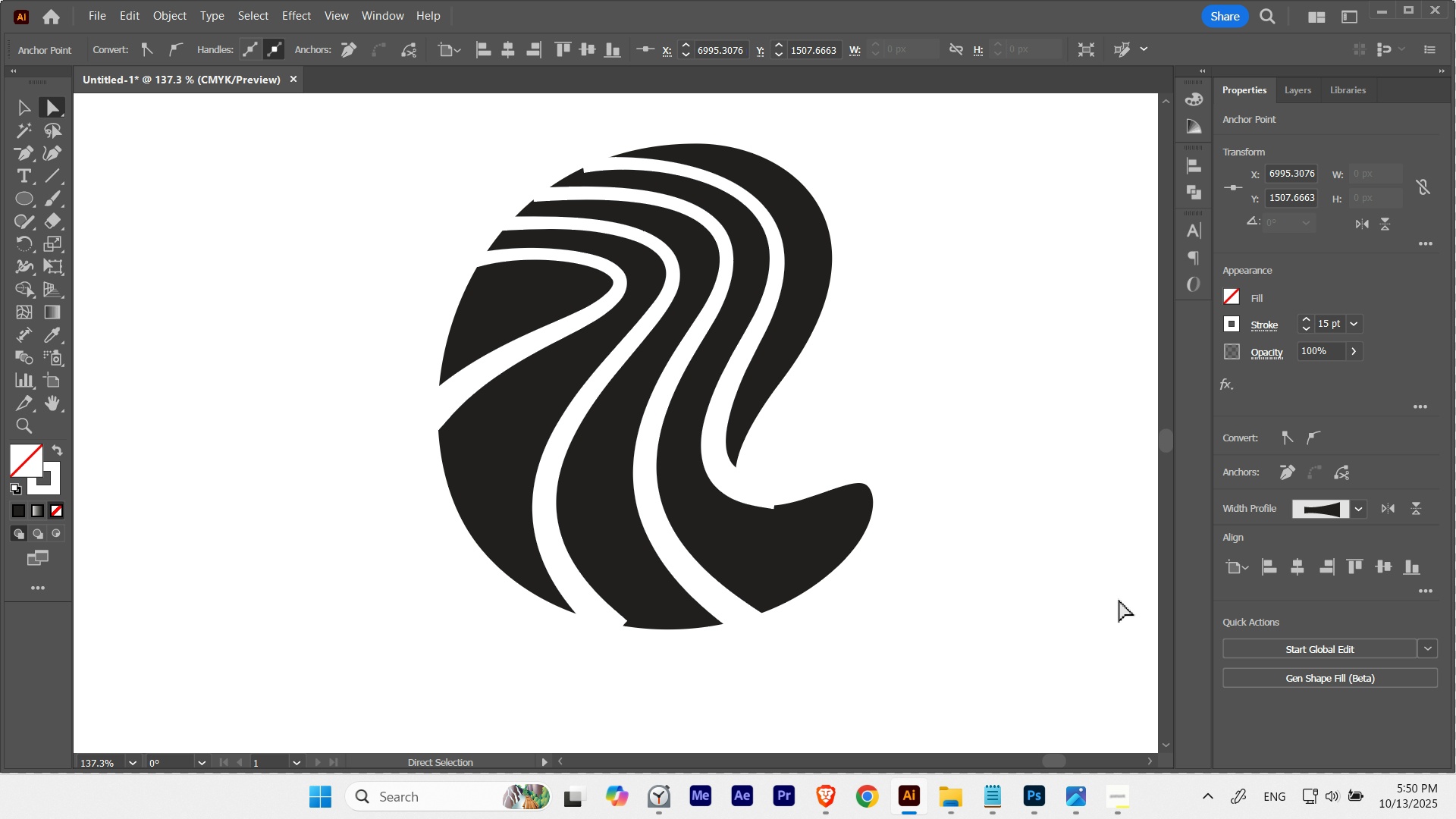 
key(ArrowUp)
 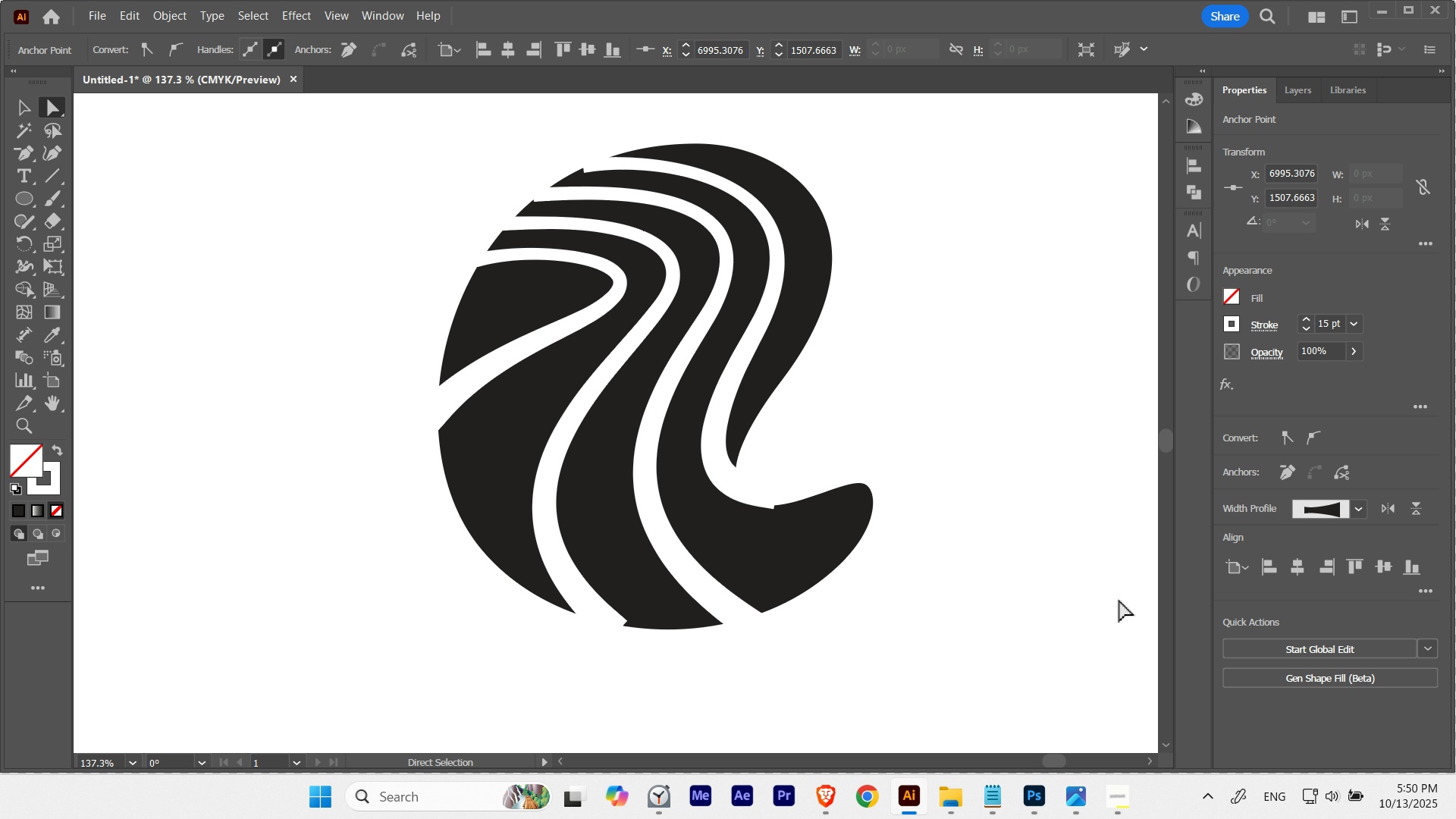 
key(ArrowUp)
 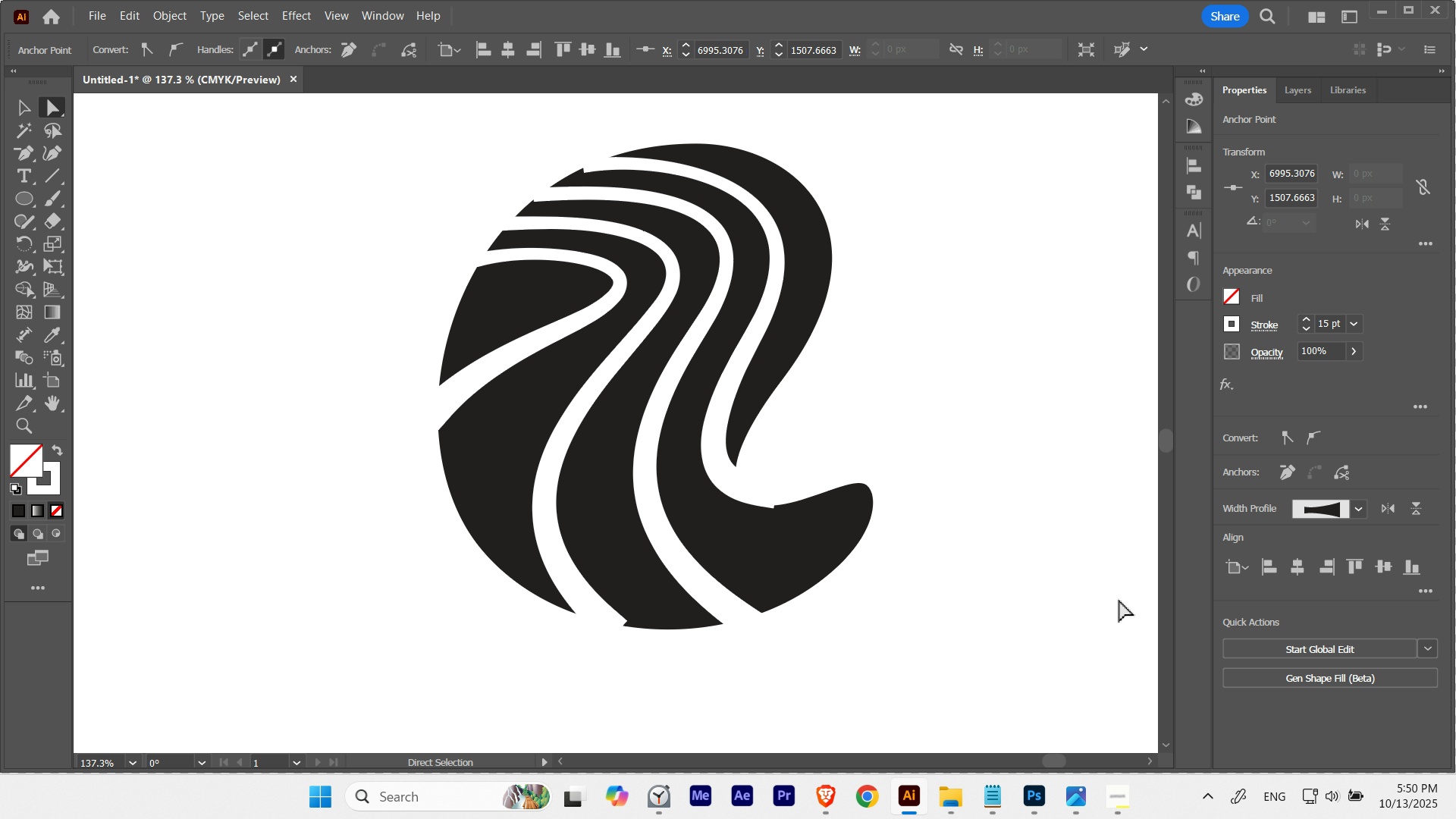 
key(ArrowUp)
 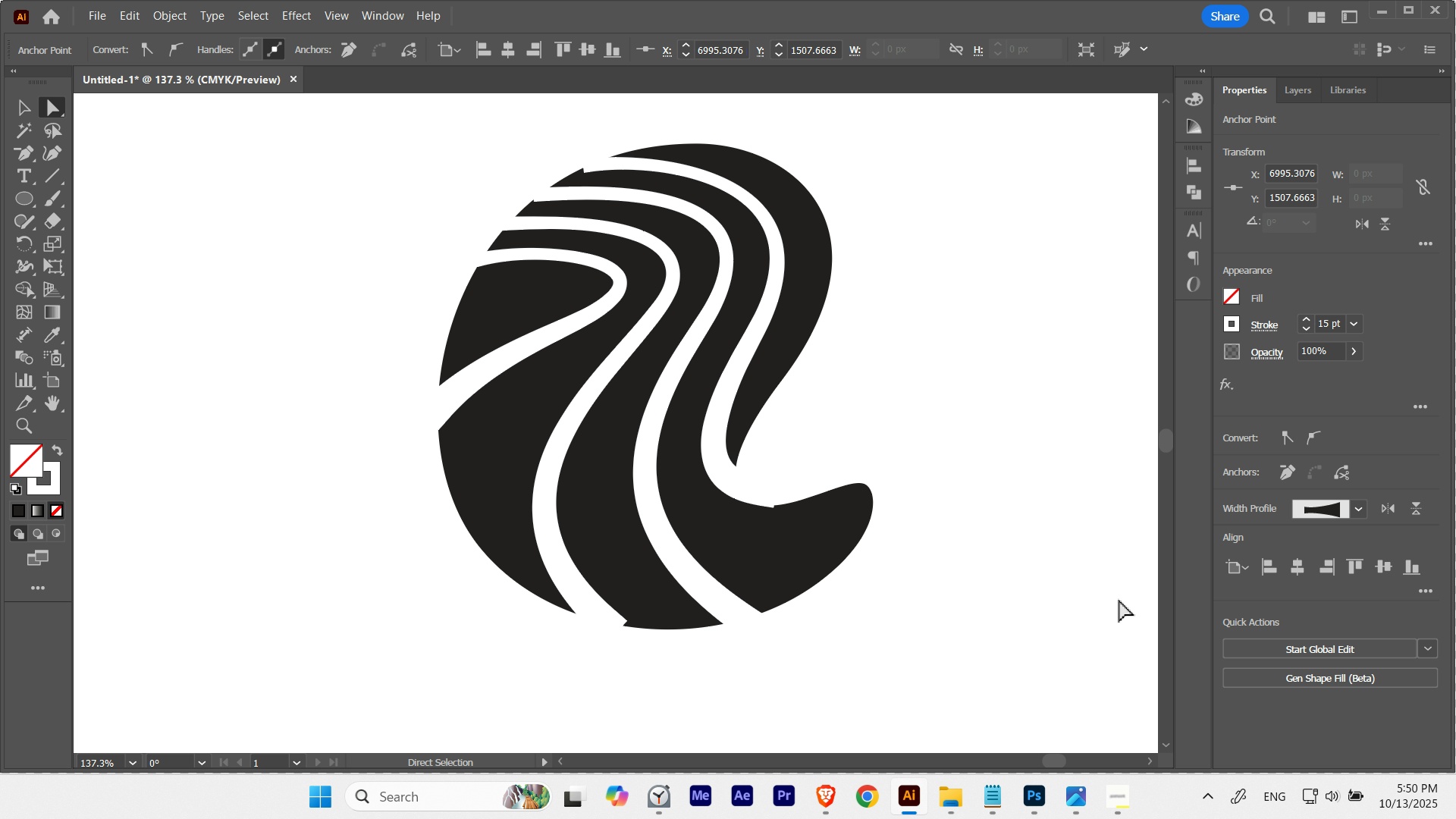 
key(ArrowUp)
 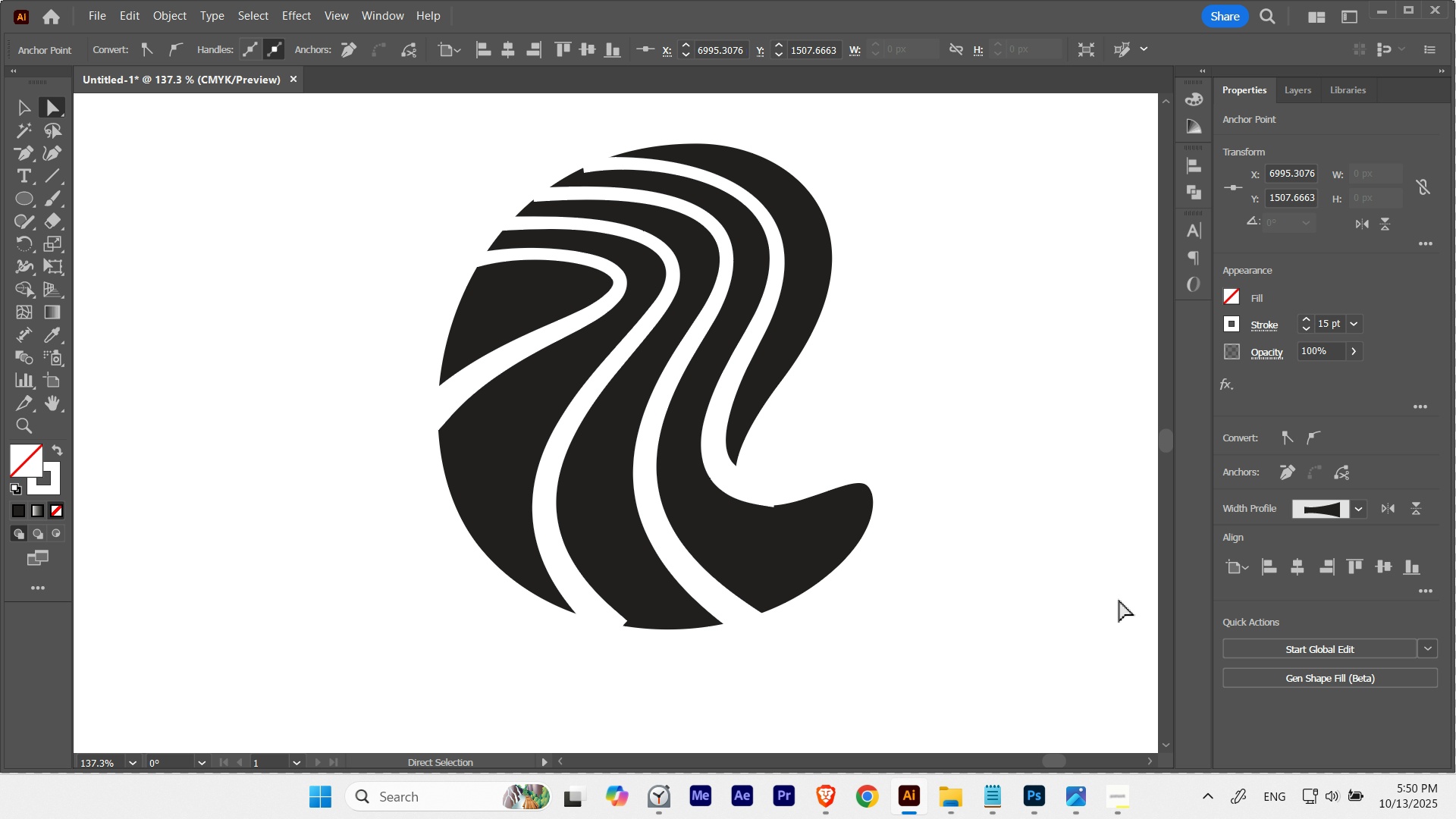 
key(ArrowUp)
 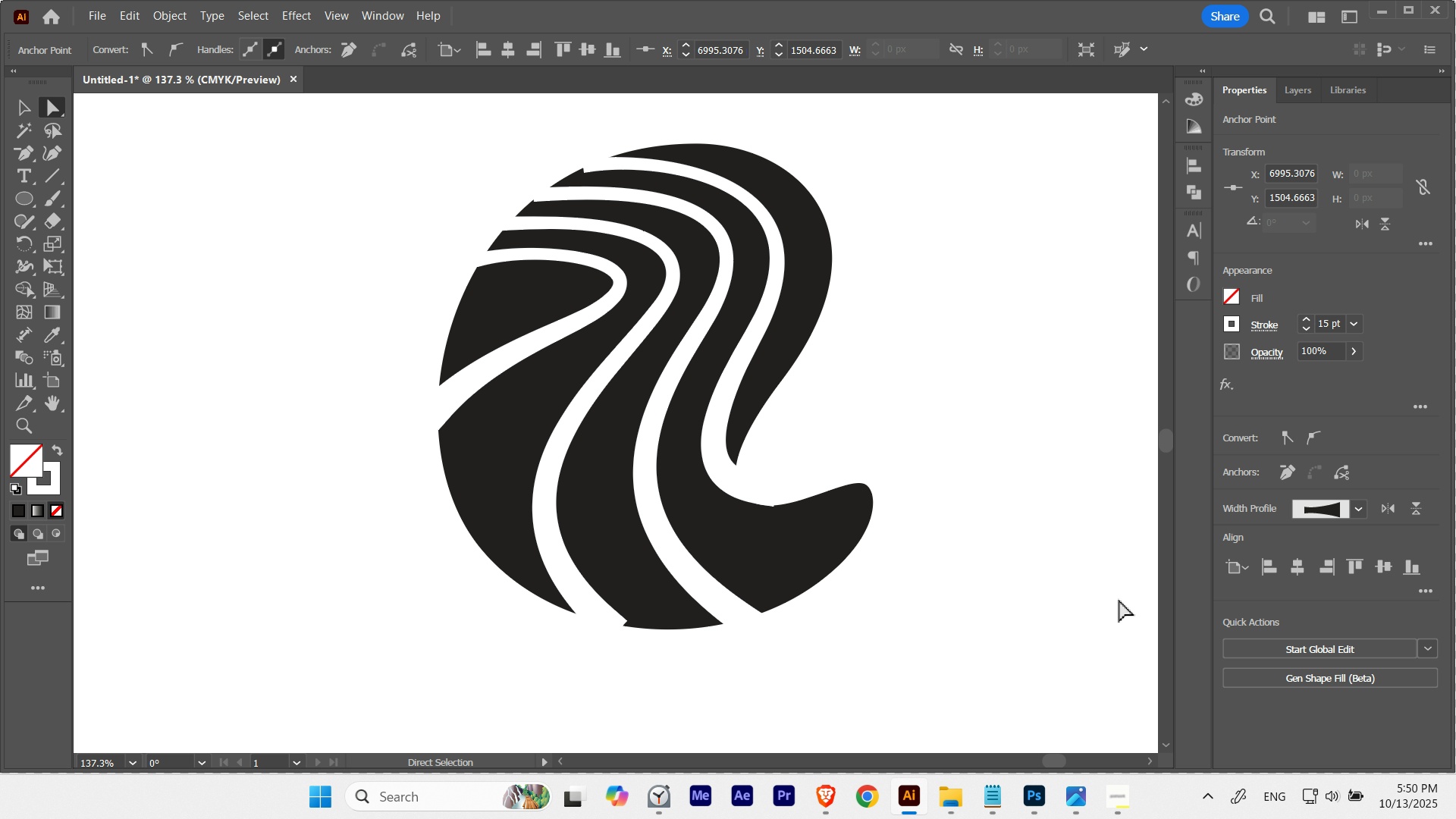 
key(ArrowUp)
 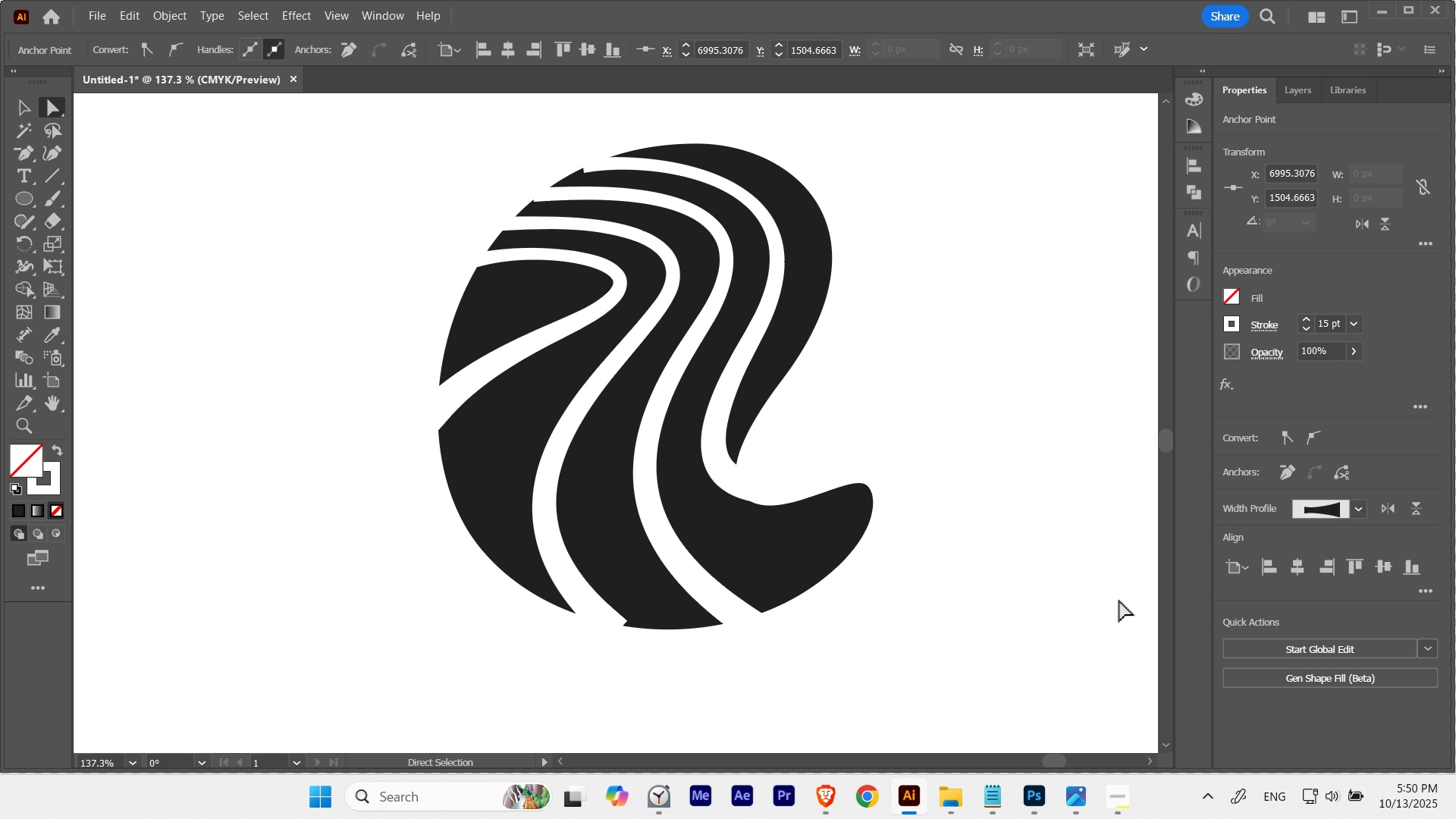 
key(ArrowUp)
 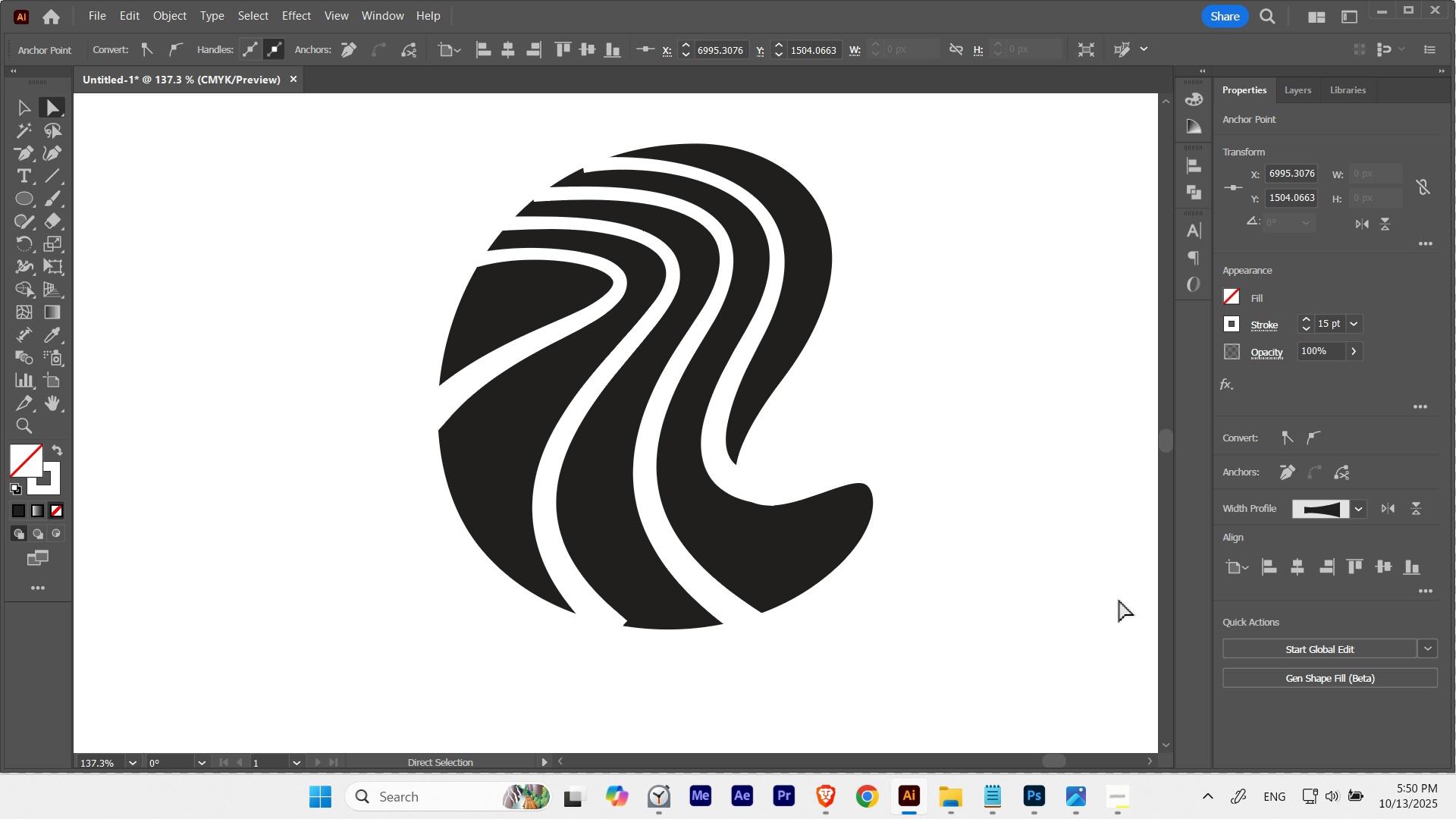 
key(ArrowDown)
 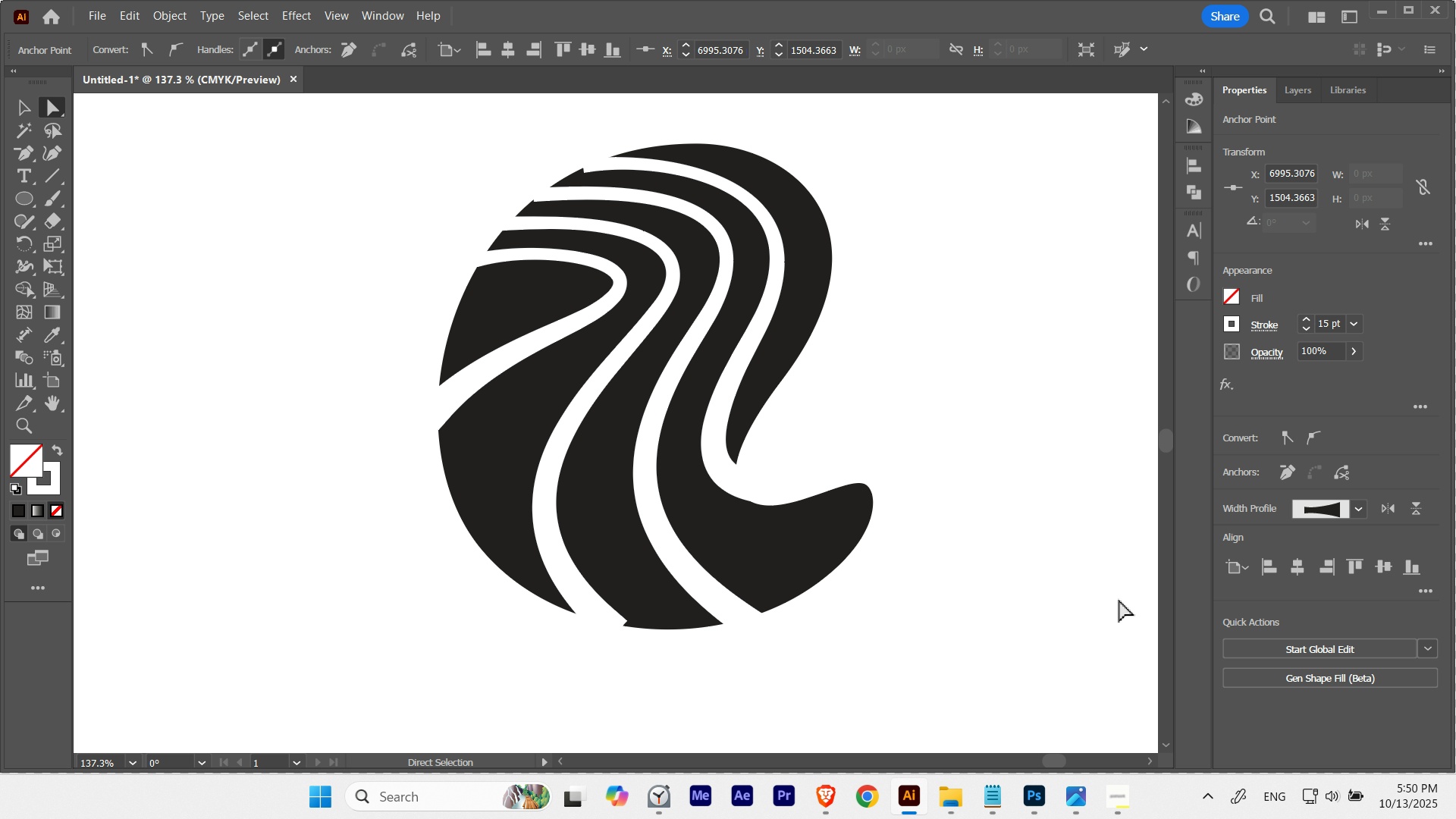 
key(ArrowUp)
 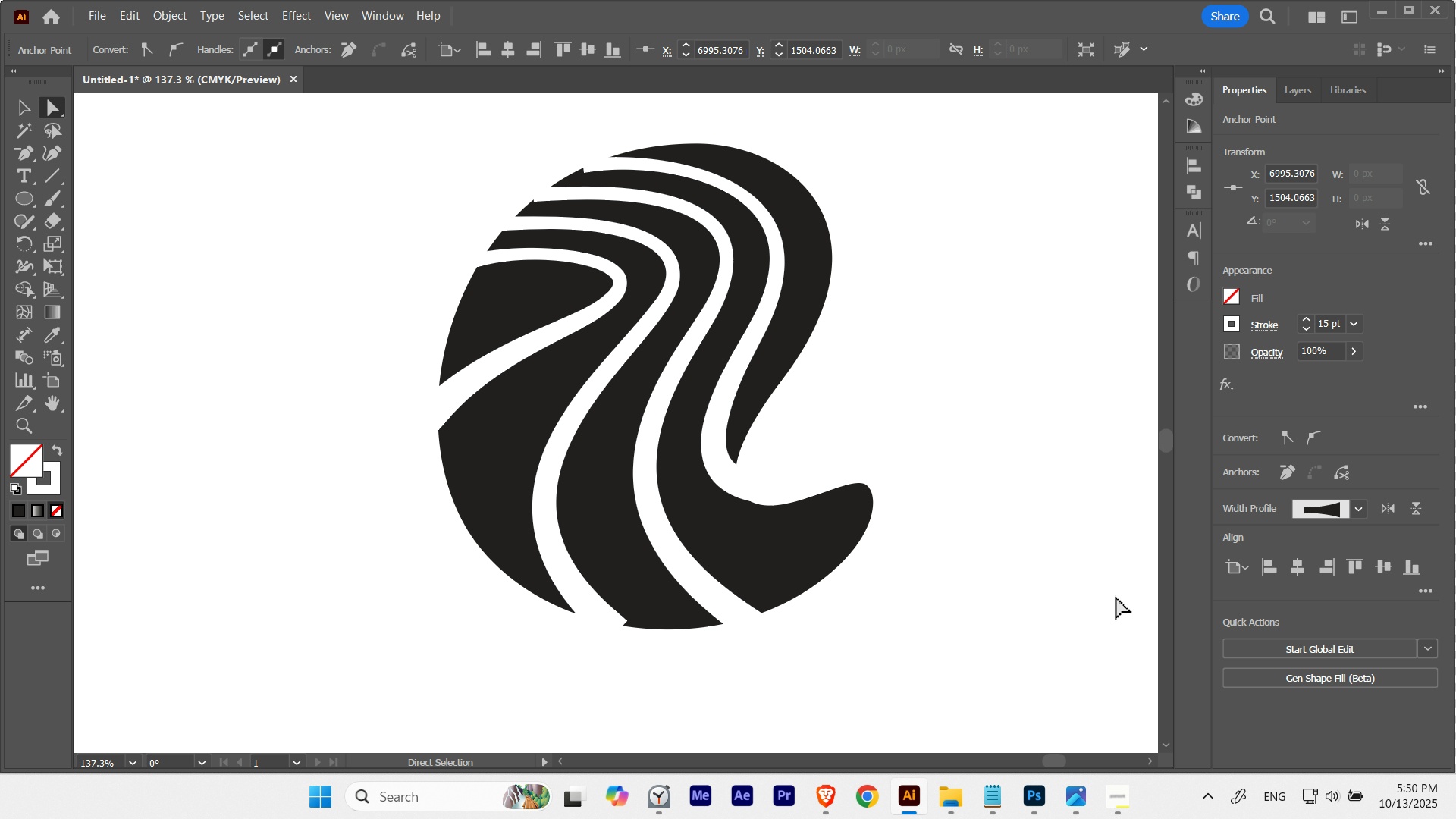 
hold_key(key=Space, duration=4.06)
 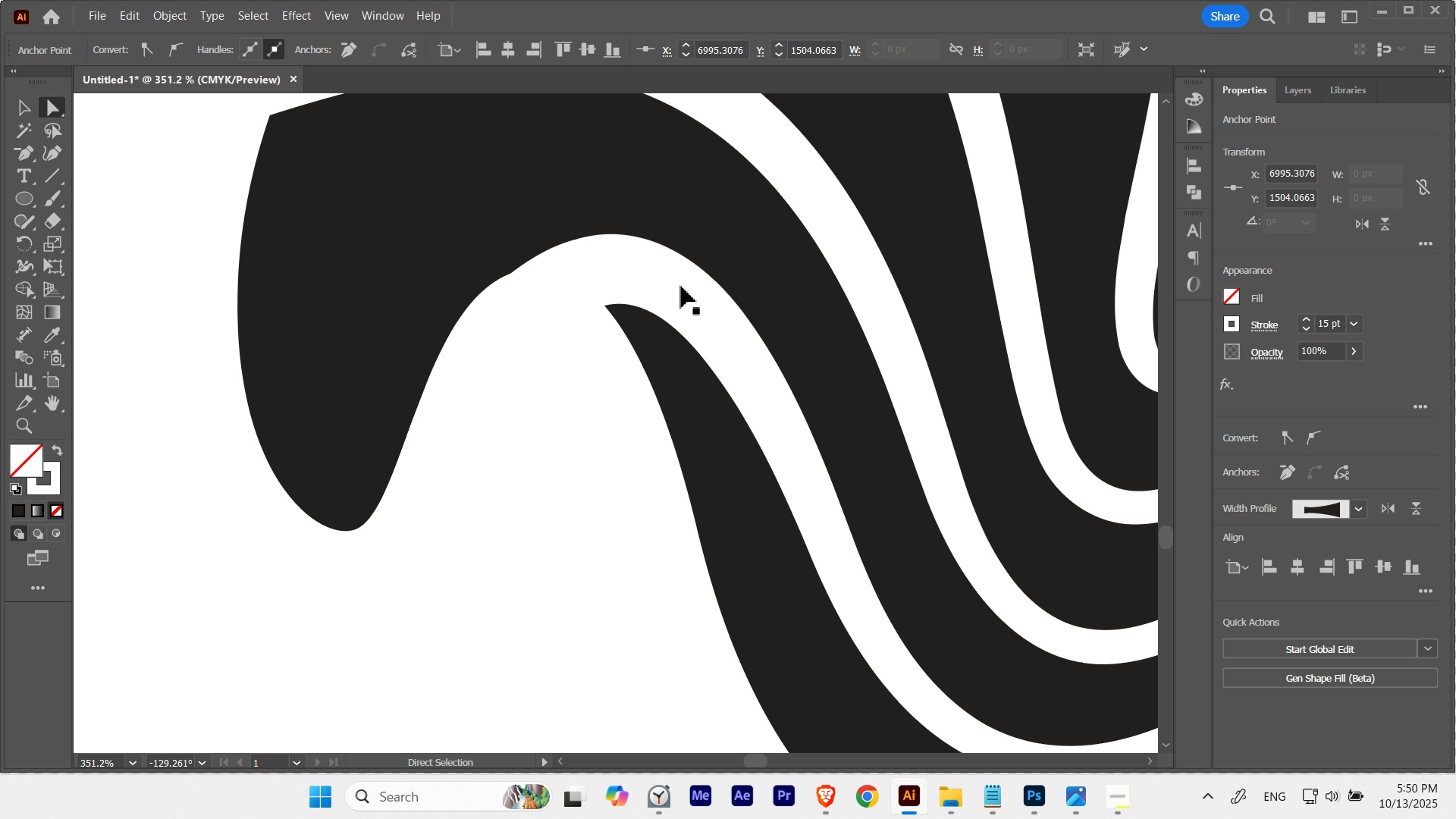 
hold_key(key=ShiftLeft, duration=2.17)
 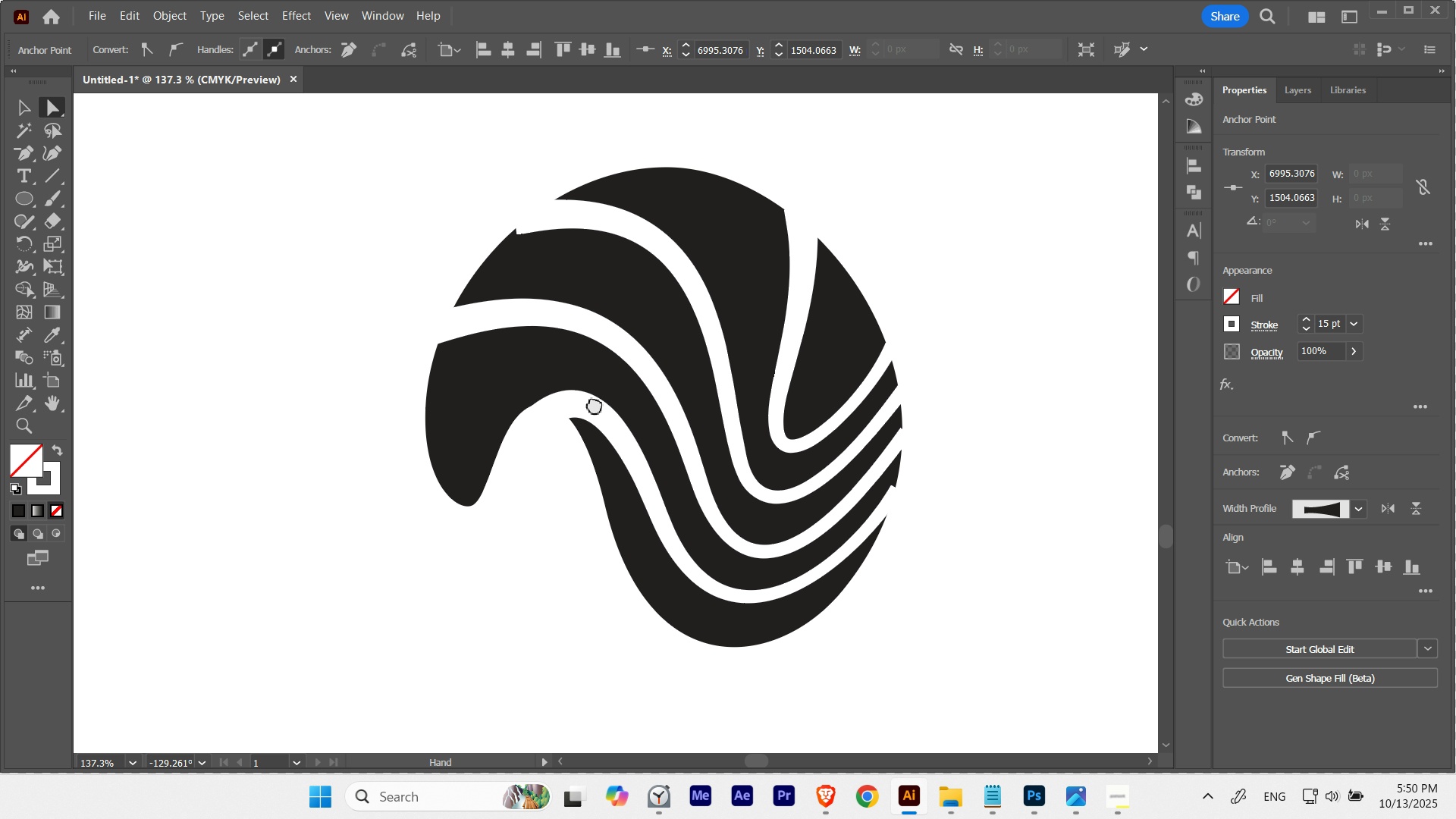 
hold_key(key=ControlLeft, duration=0.54)
 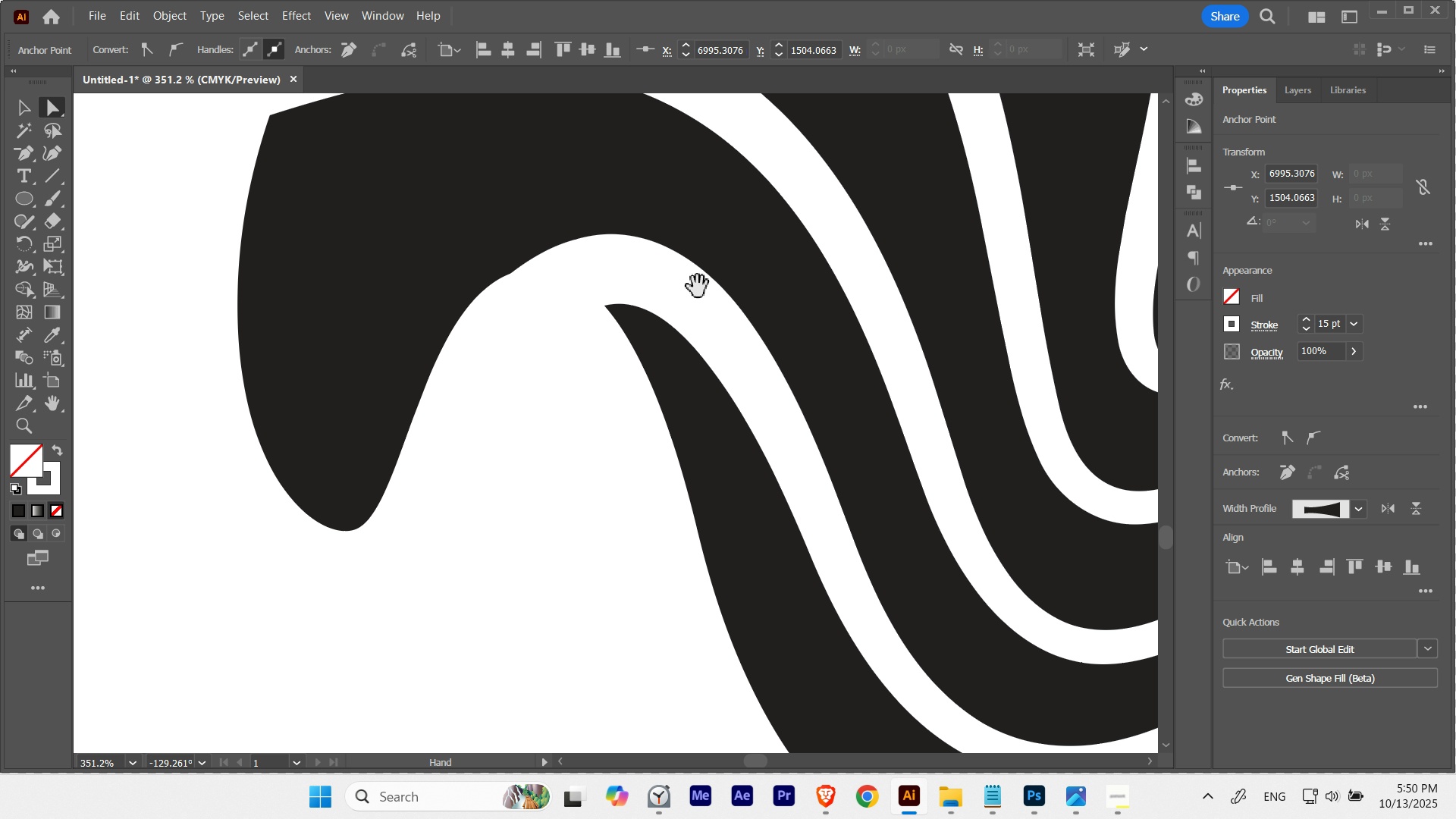 
key(A)
 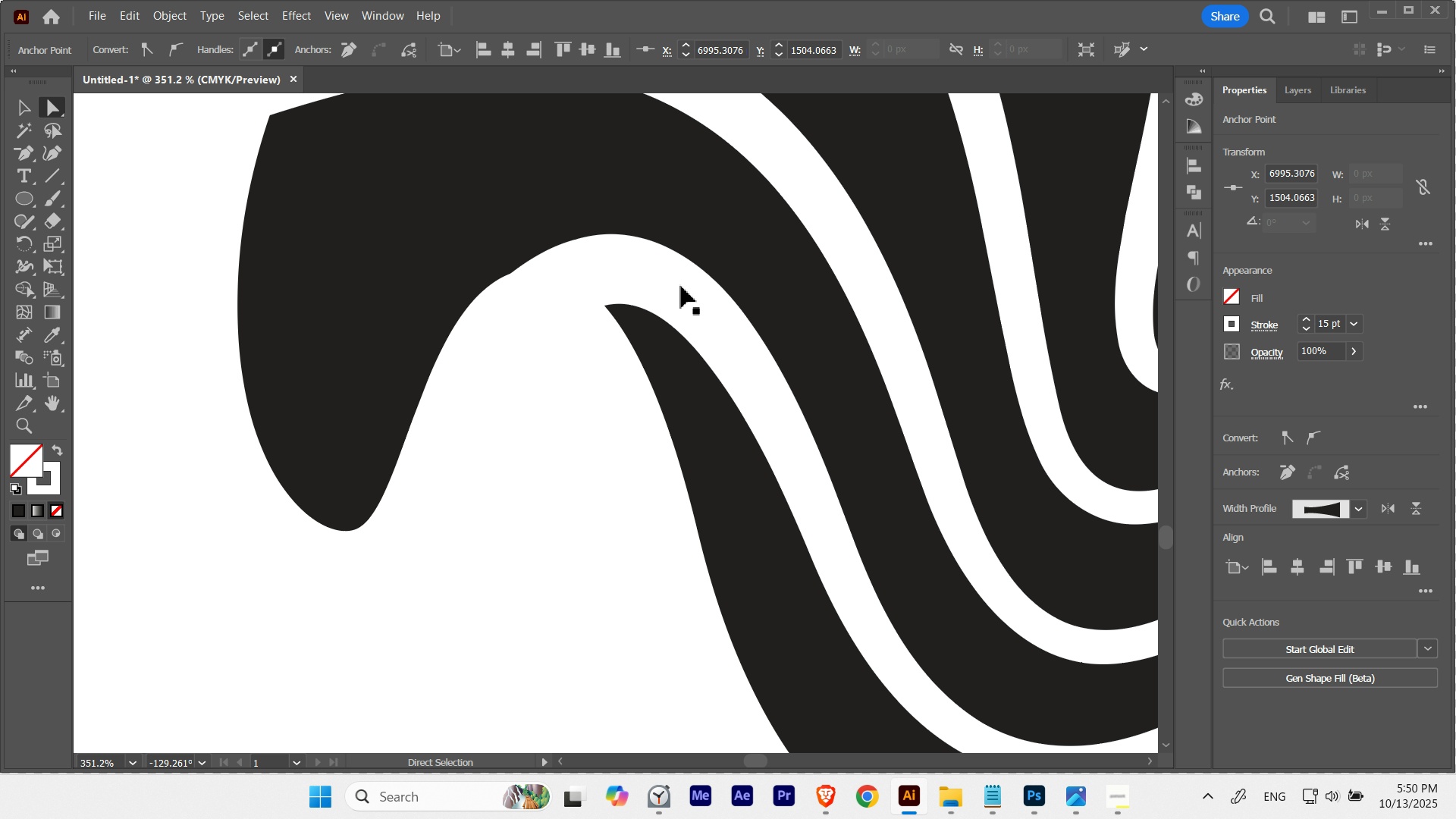 
key(Control+ControlLeft)
 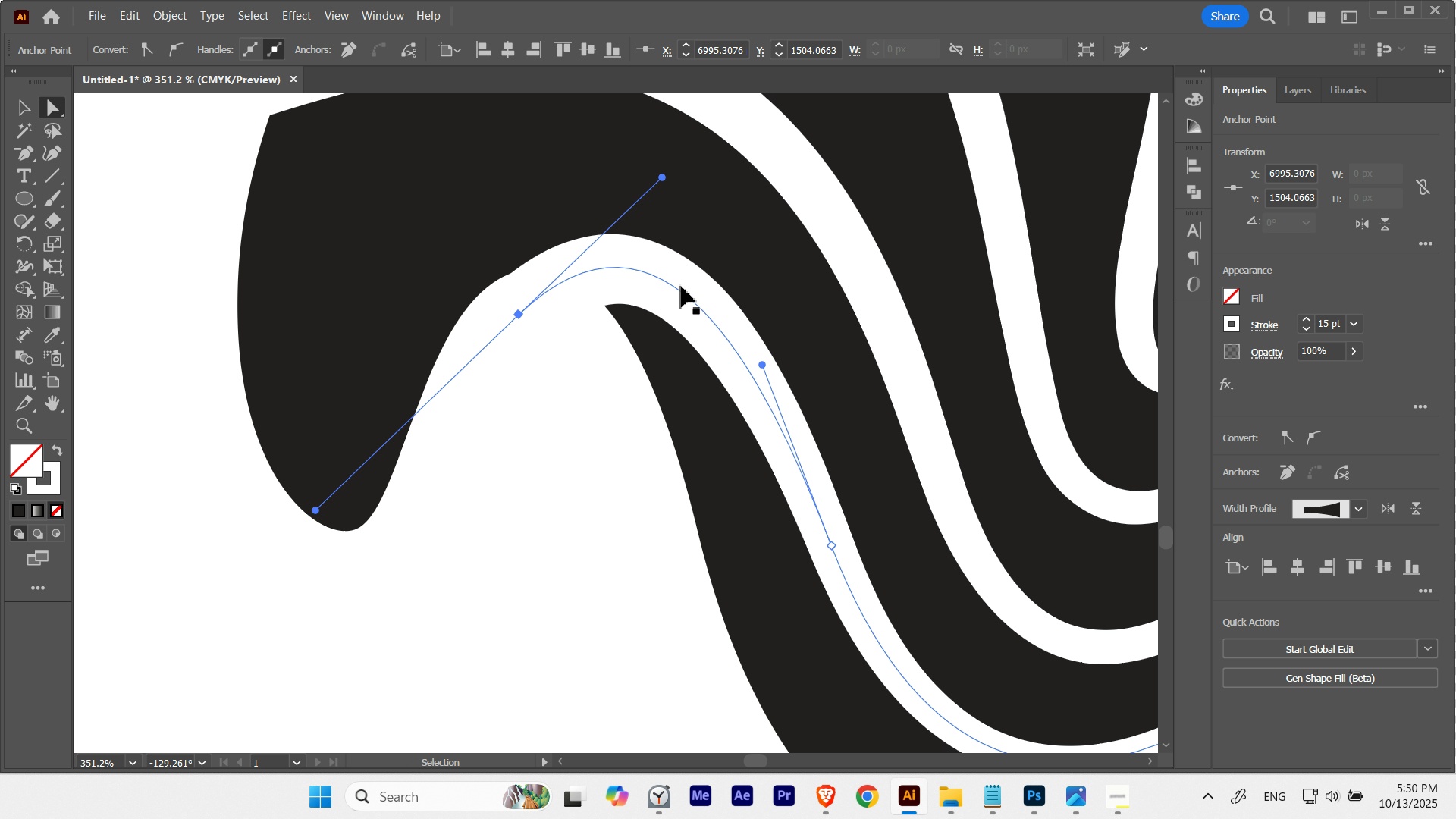 
key(Control+H)
 